 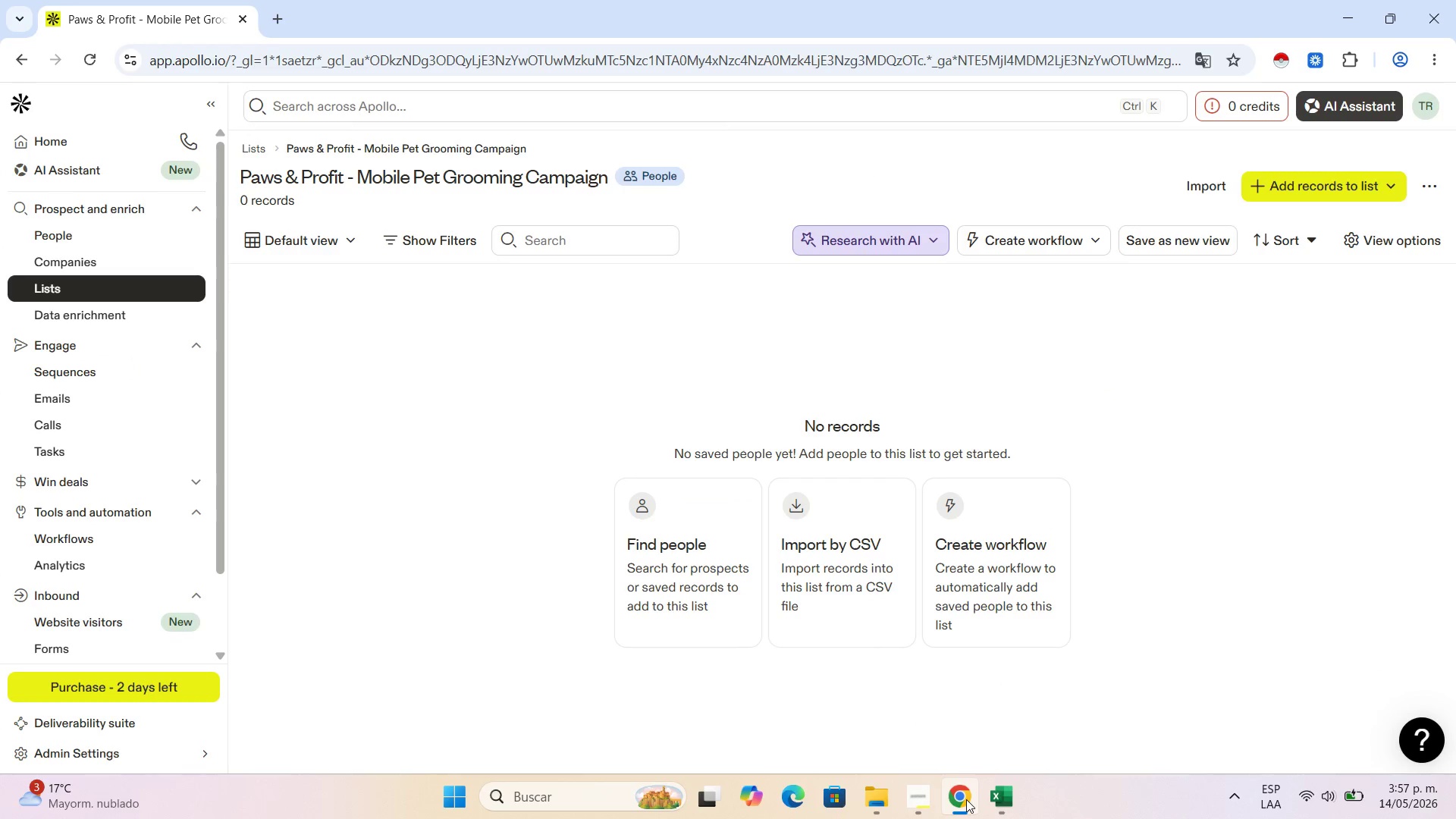 
left_click([1006, 799])
 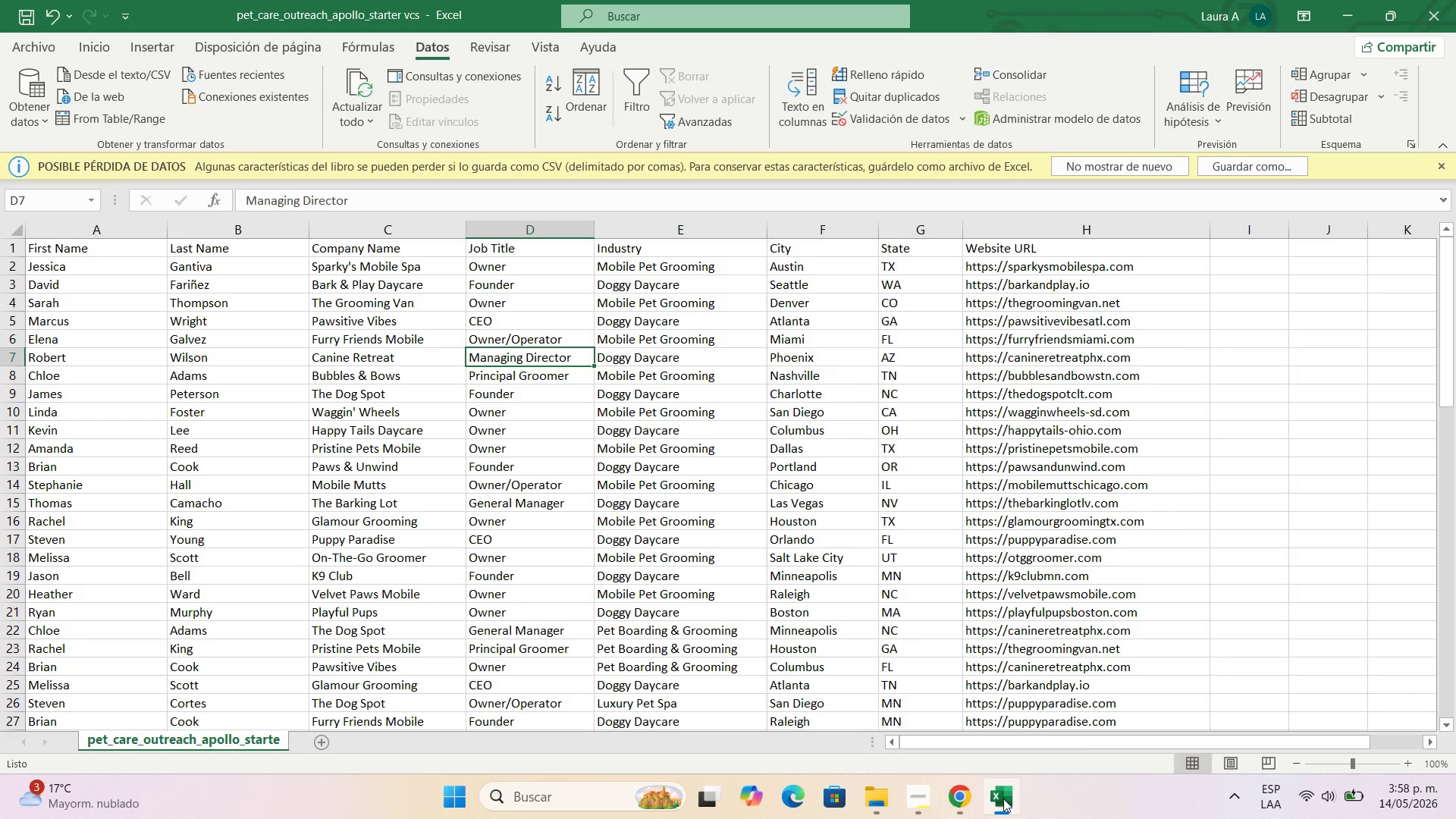 
wait(19.41)
 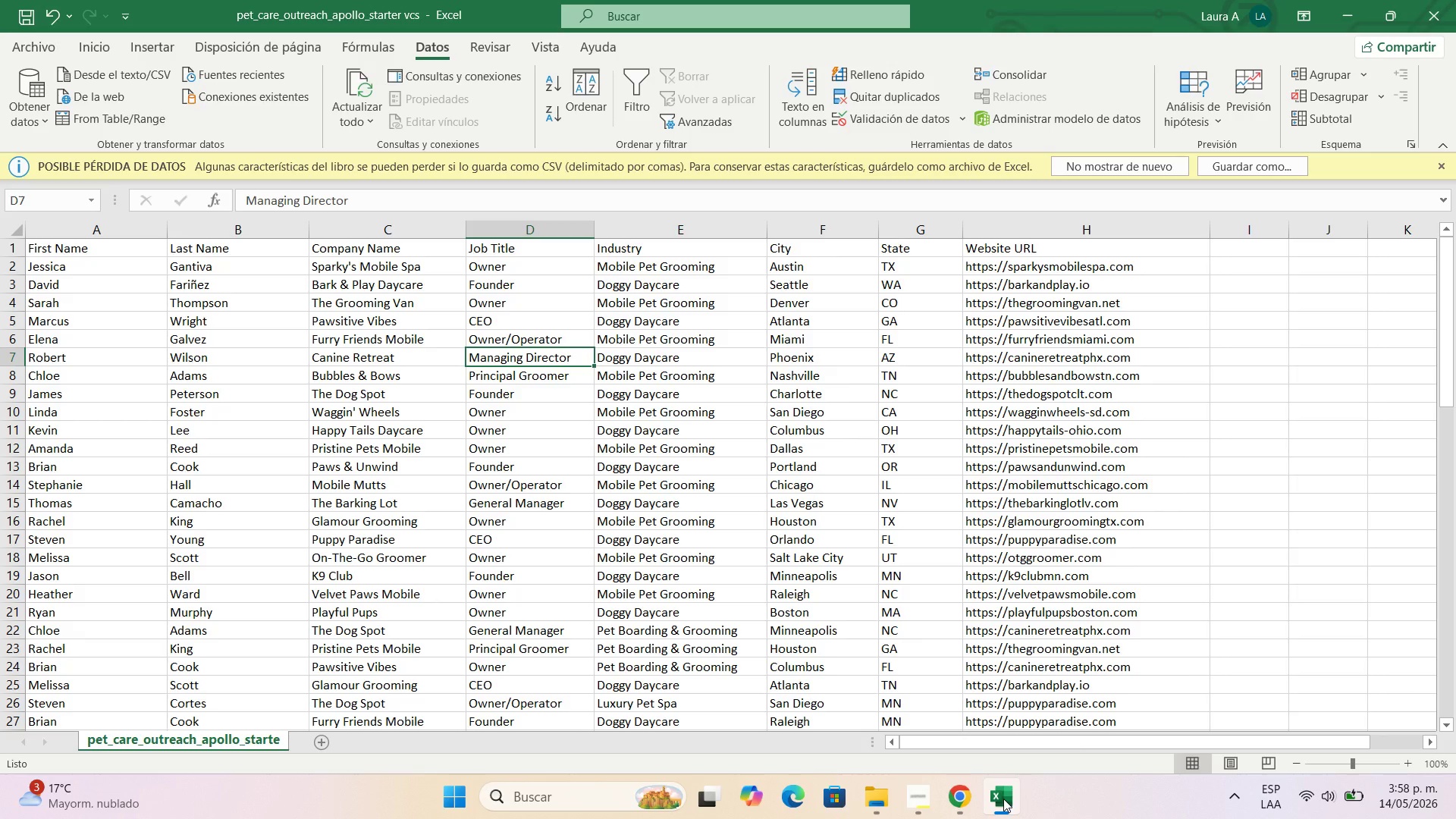 
left_click([660, 359])
 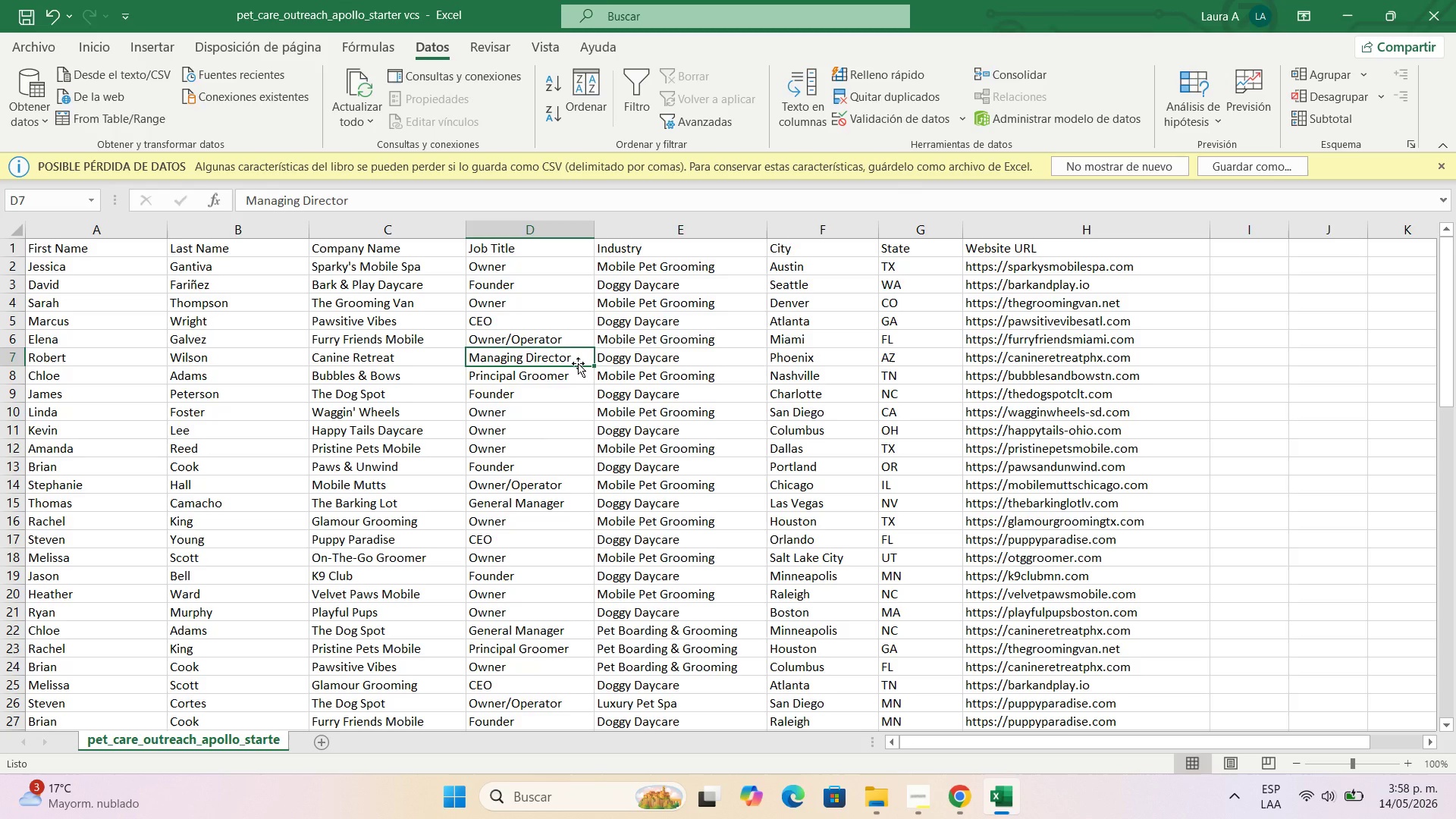 
key(ArrowLeft)
 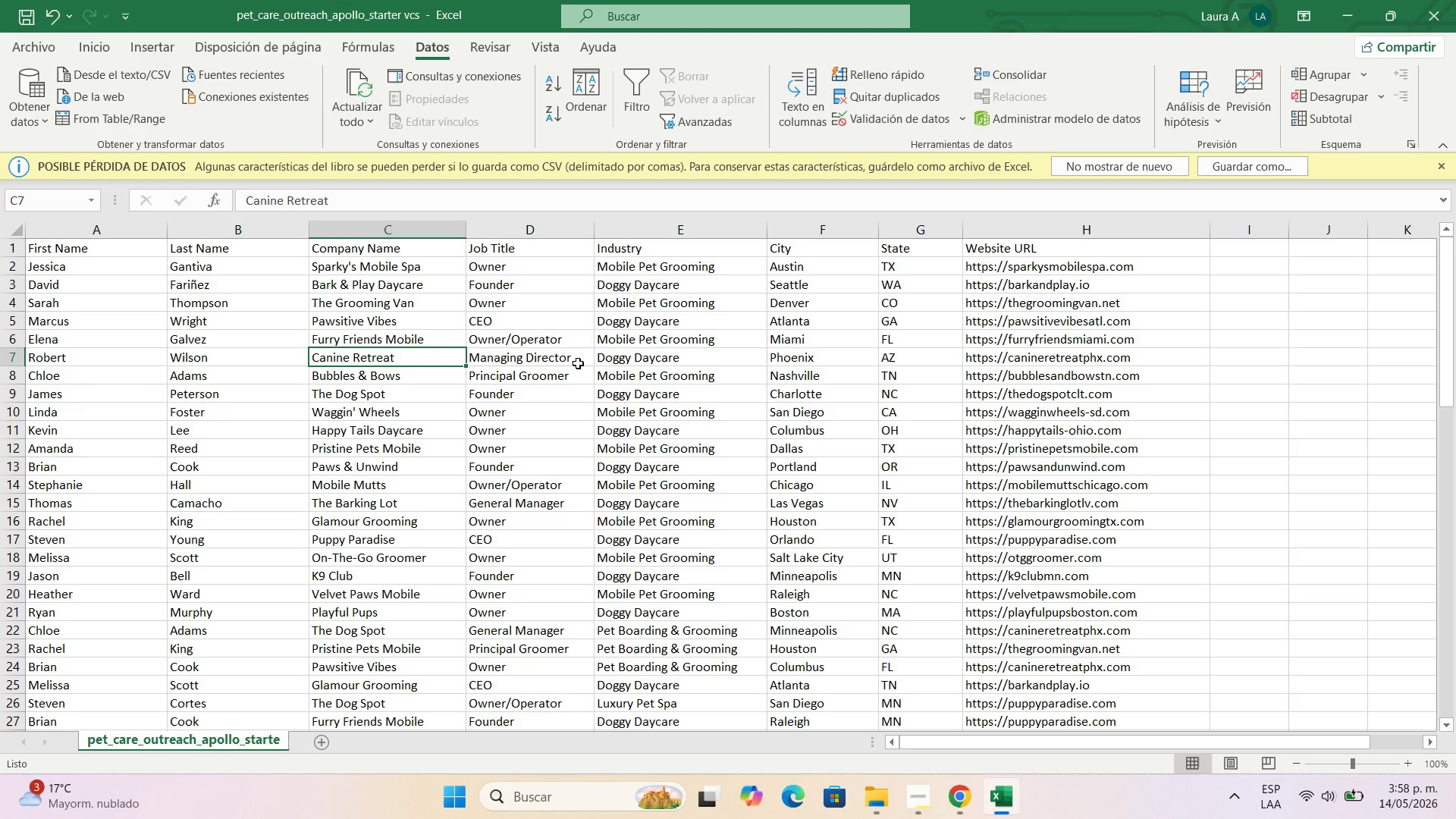 
key(ArrowLeft)
 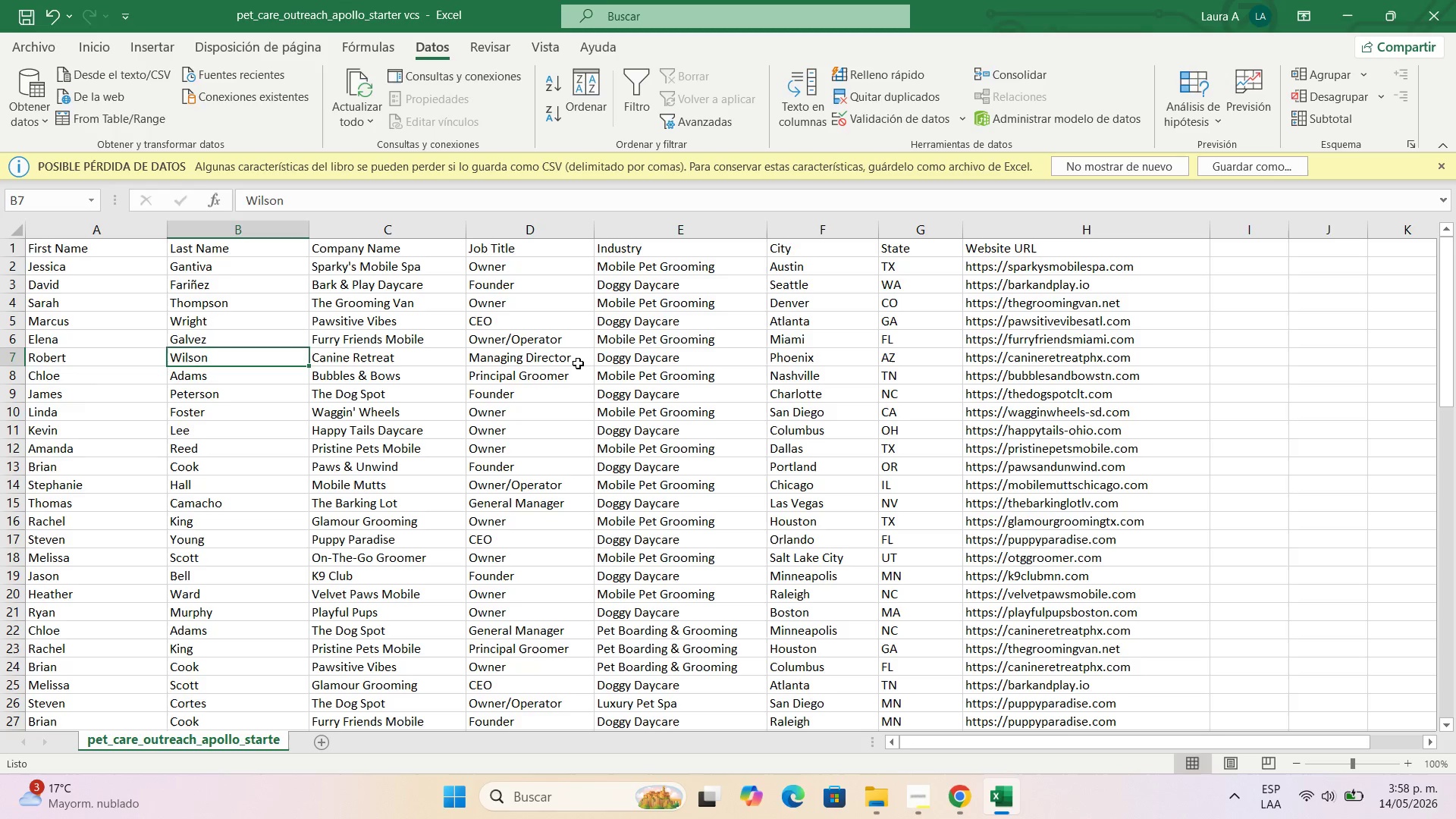 
key(ArrowLeft)
 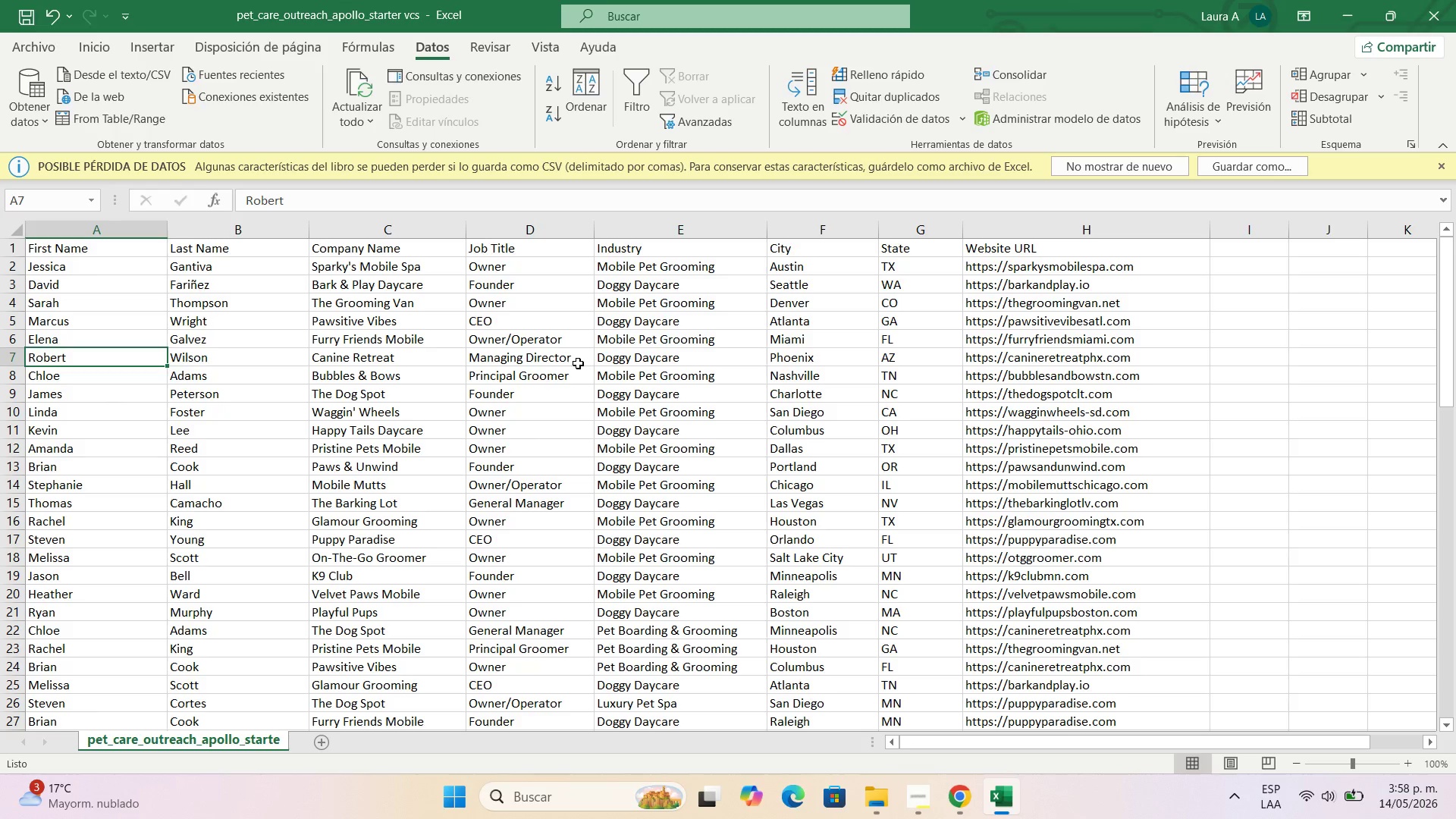 
key(ArrowLeft)
 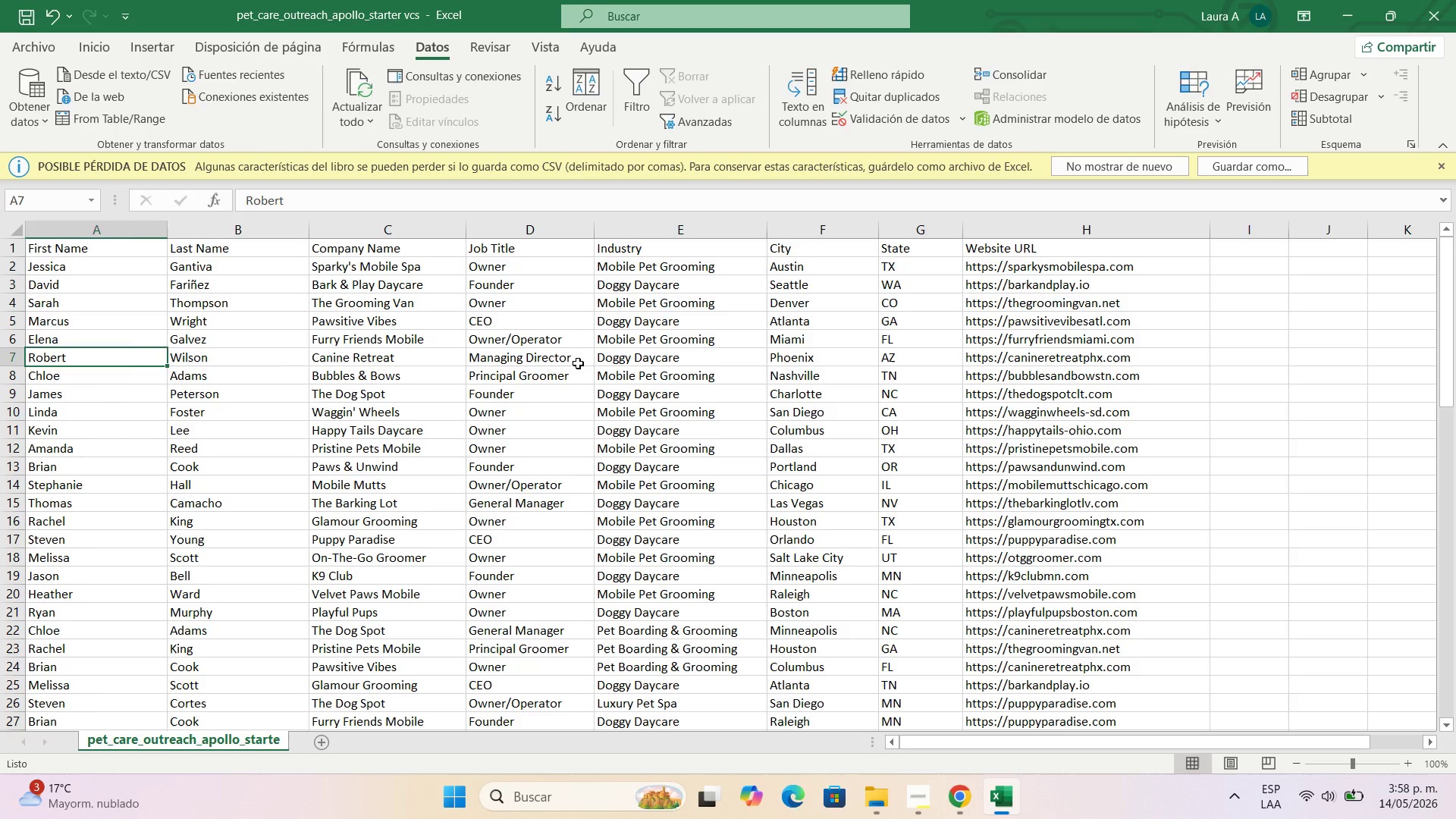 
key(ArrowRight)
 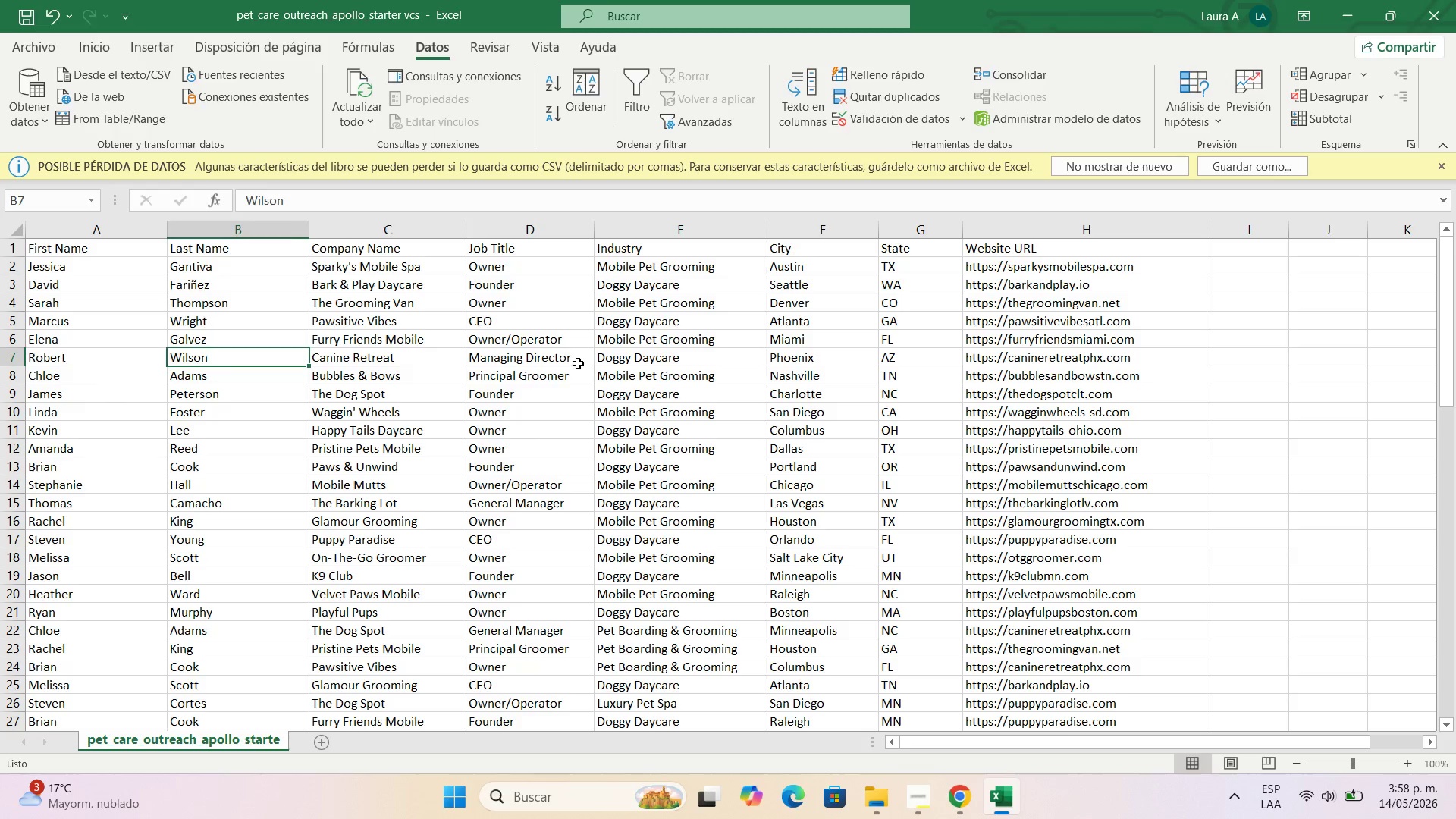 
key(ArrowRight)
 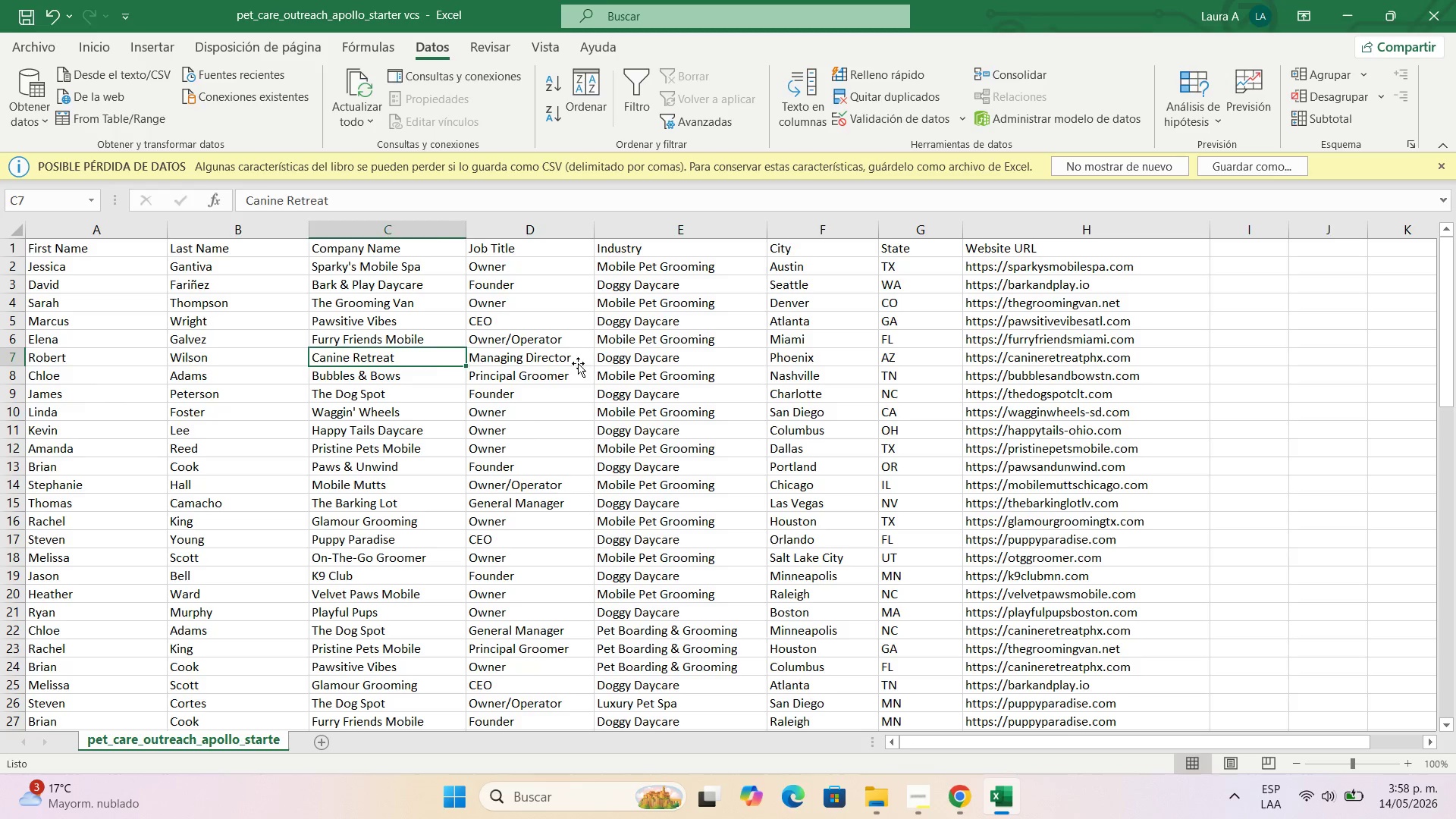 
key(ArrowRight)
 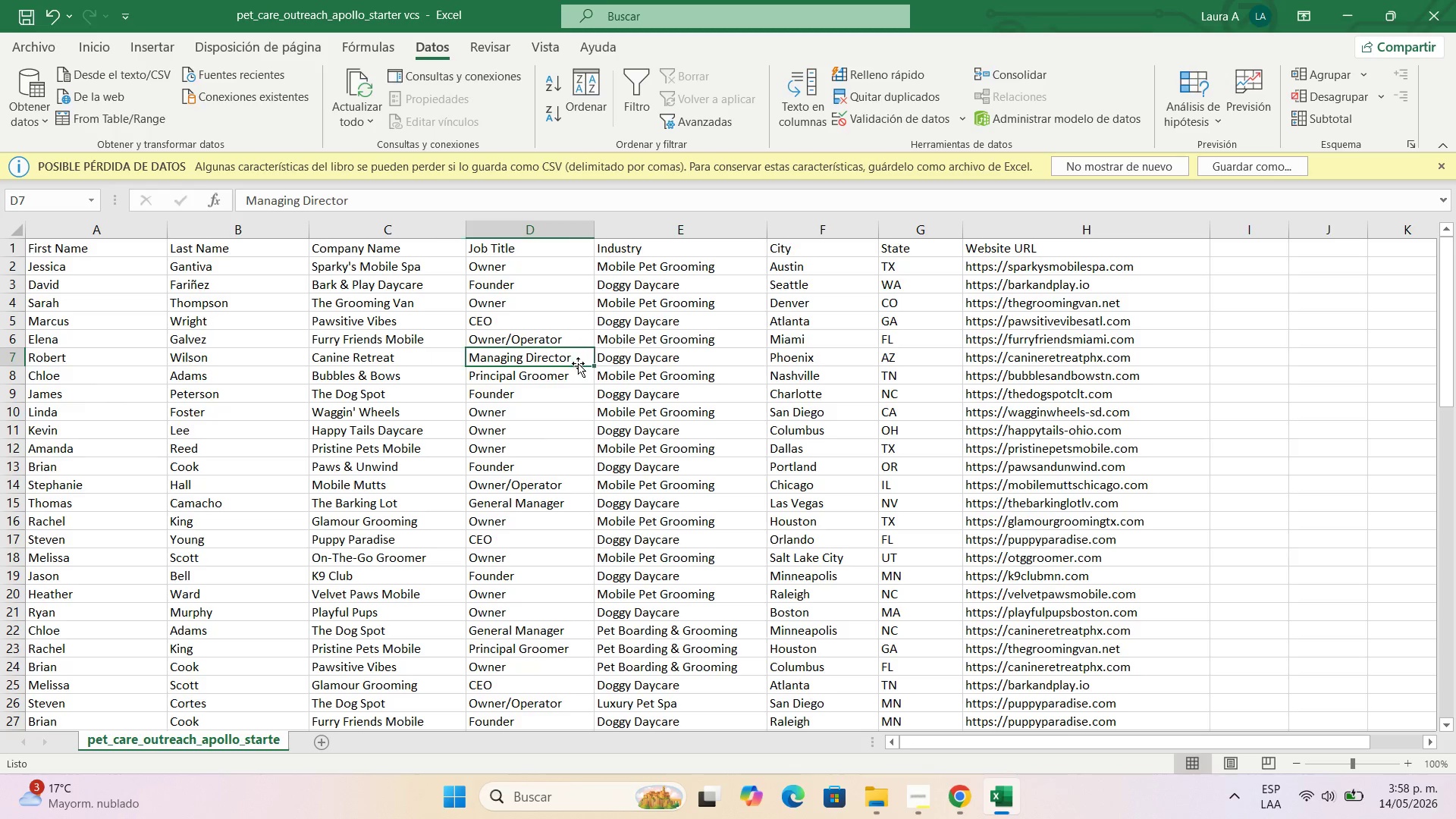 
key(ArrowRight)
 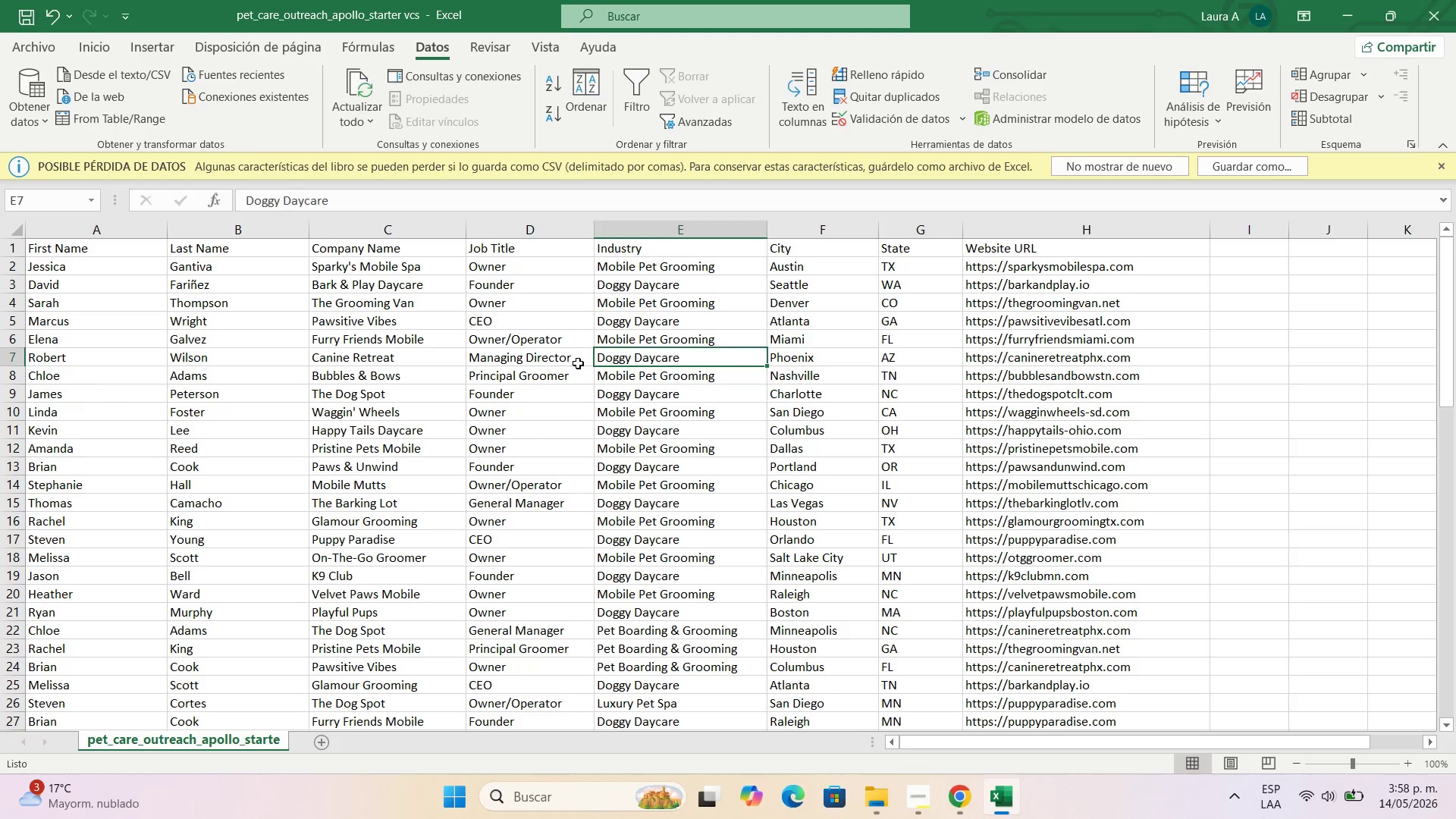 
key(ArrowRight)
 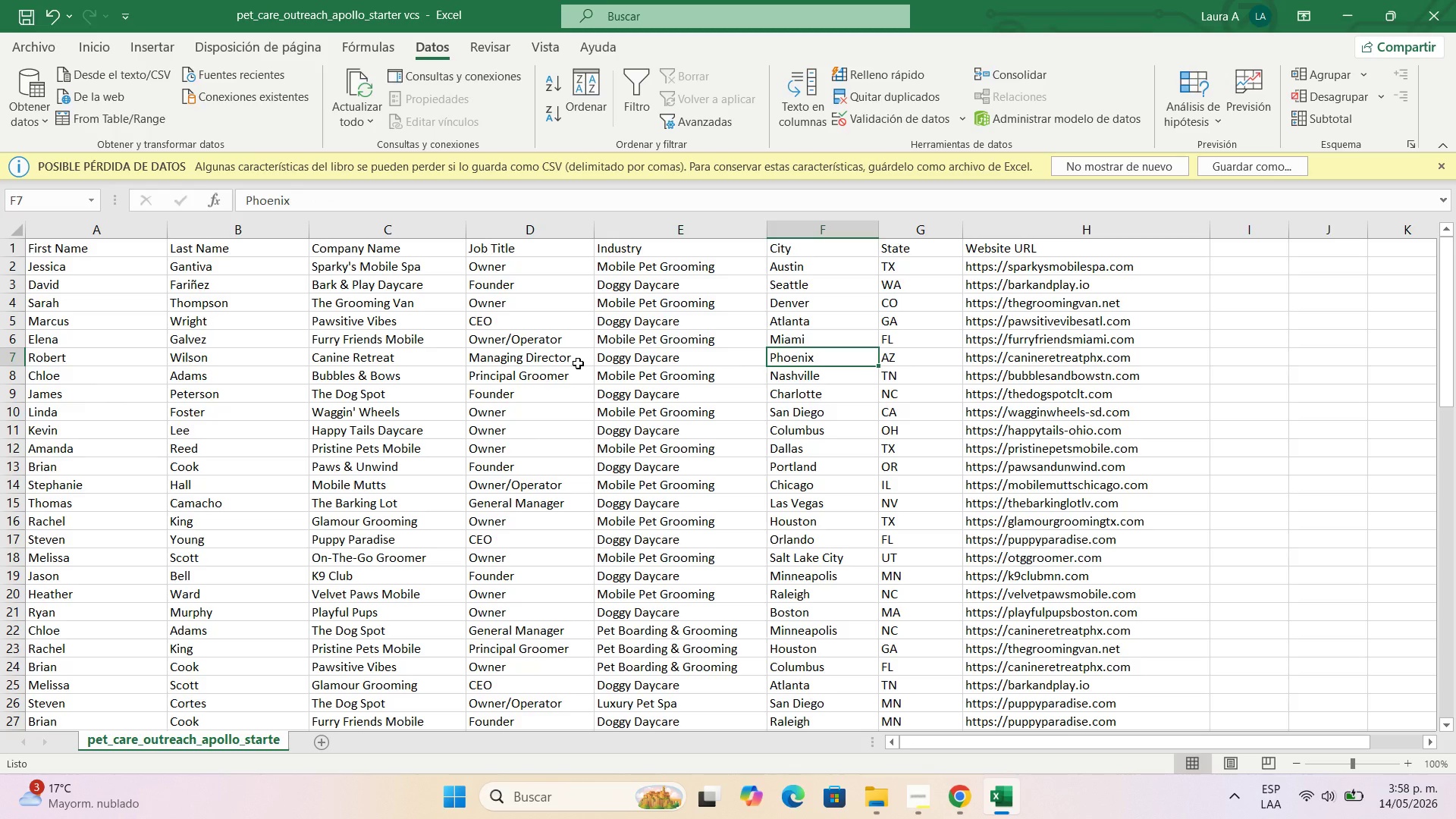 
key(ArrowRight)
 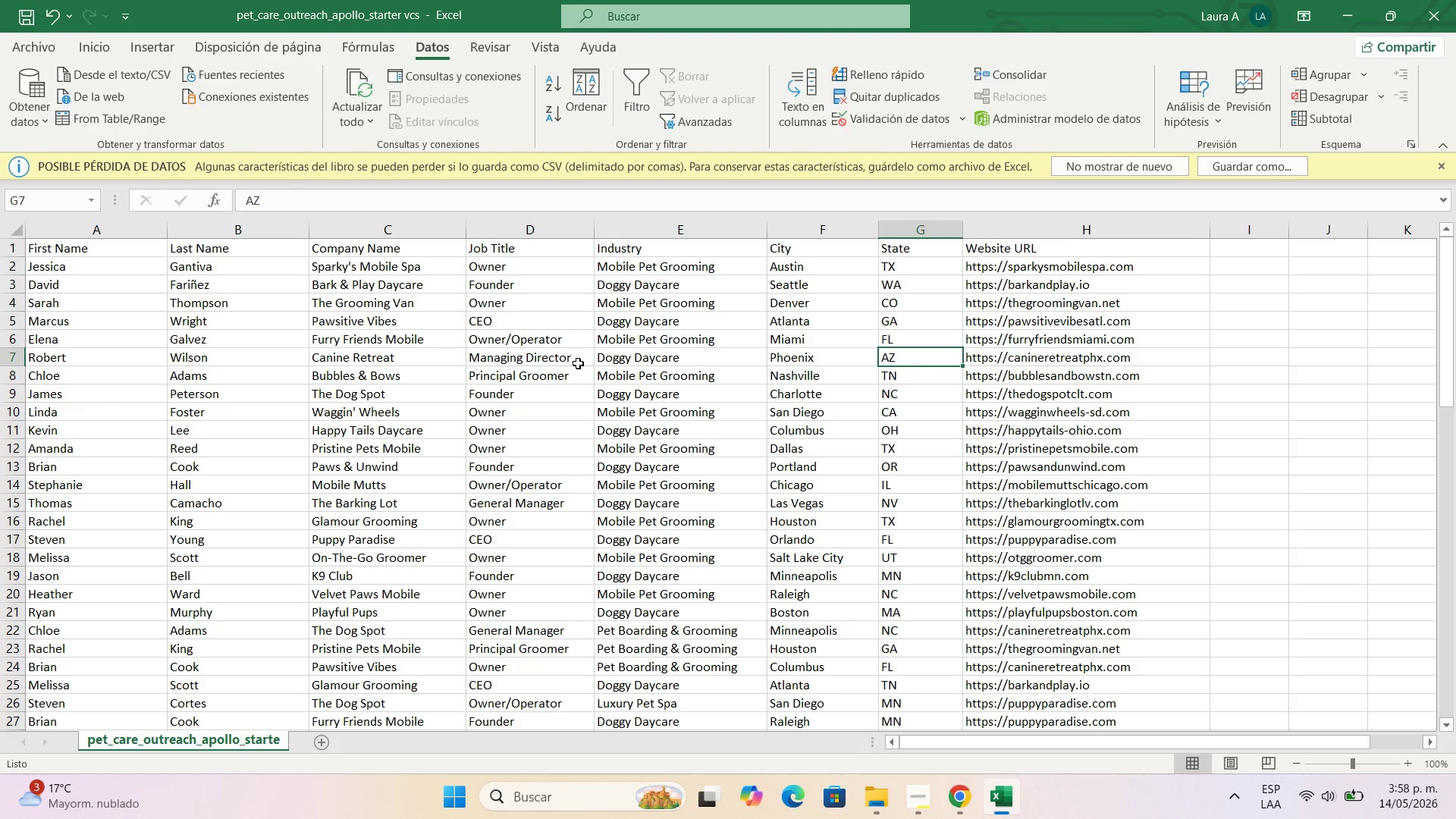 
key(ArrowRight)
 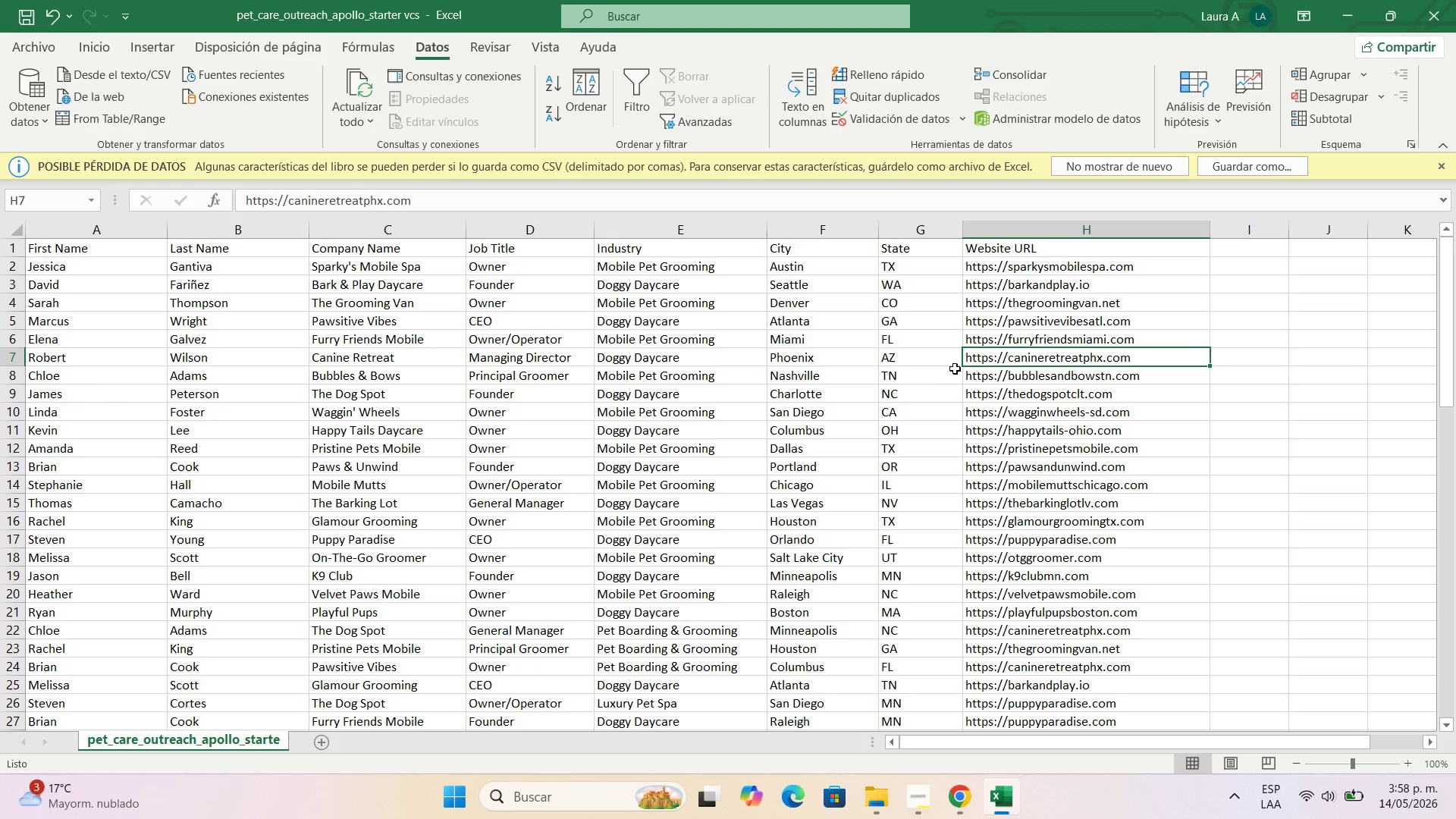 
left_click([942, 362])
 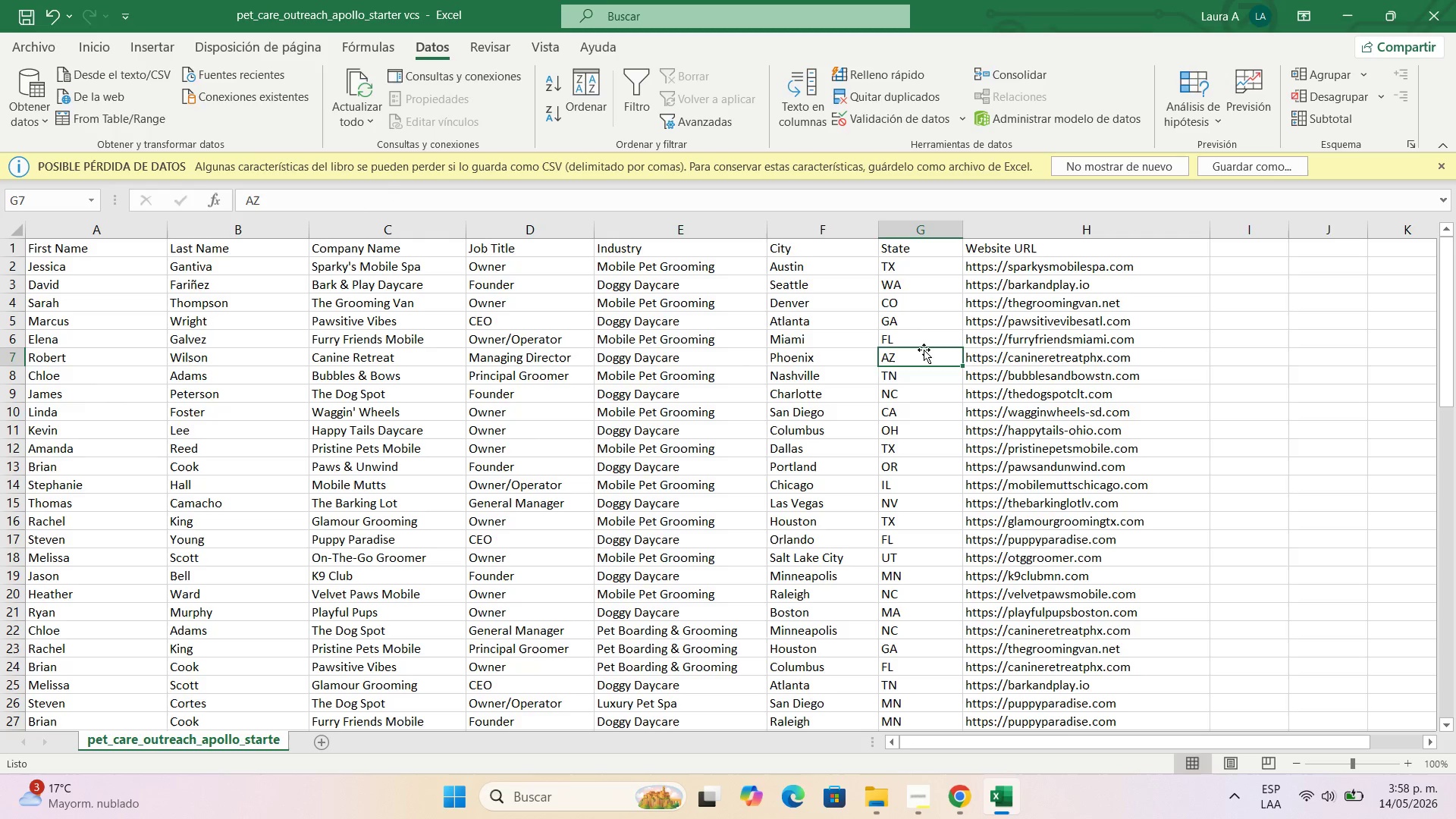 
key(ArrowLeft)
 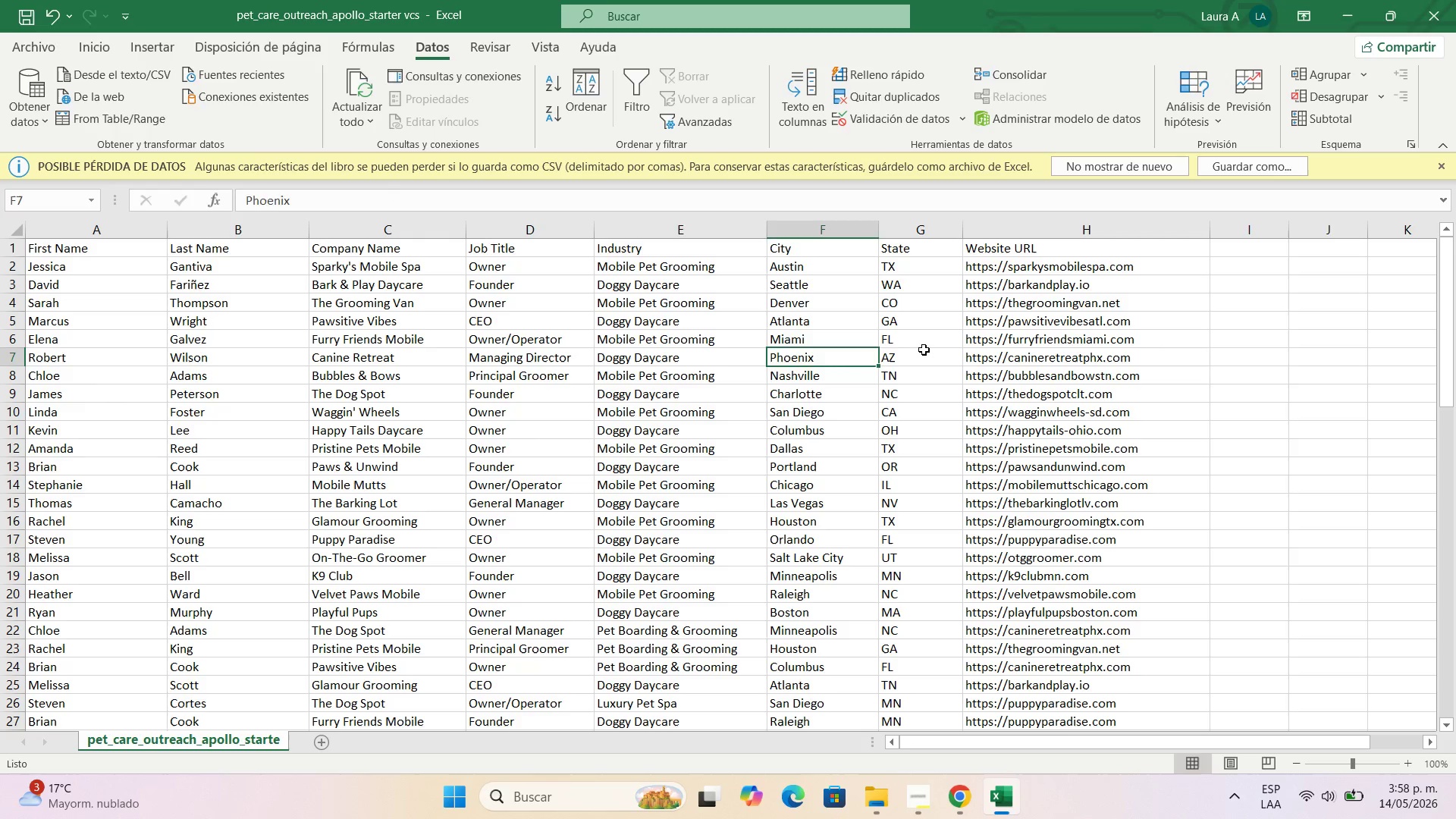 
key(ArrowLeft)
 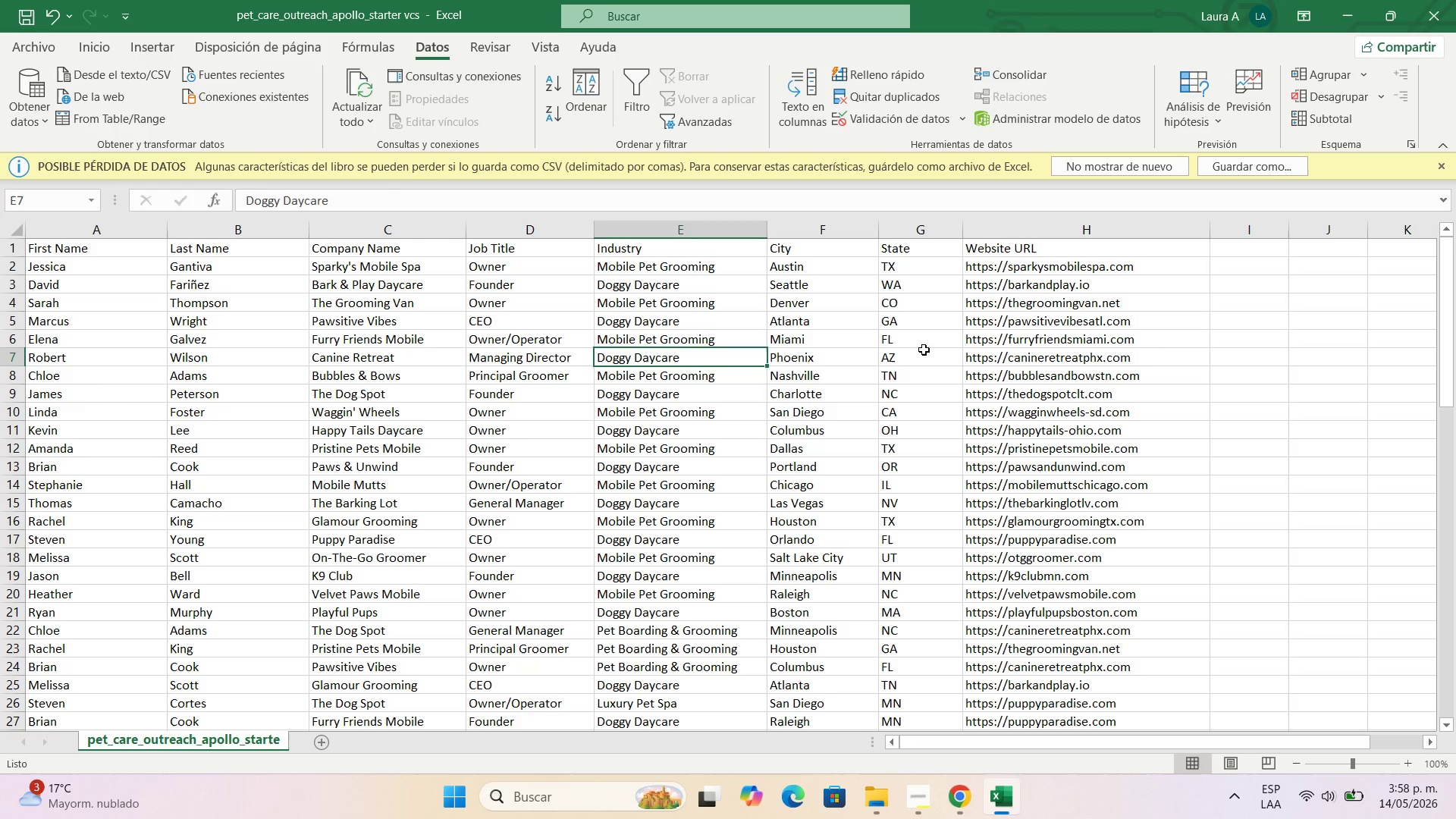 
key(ArrowLeft)
 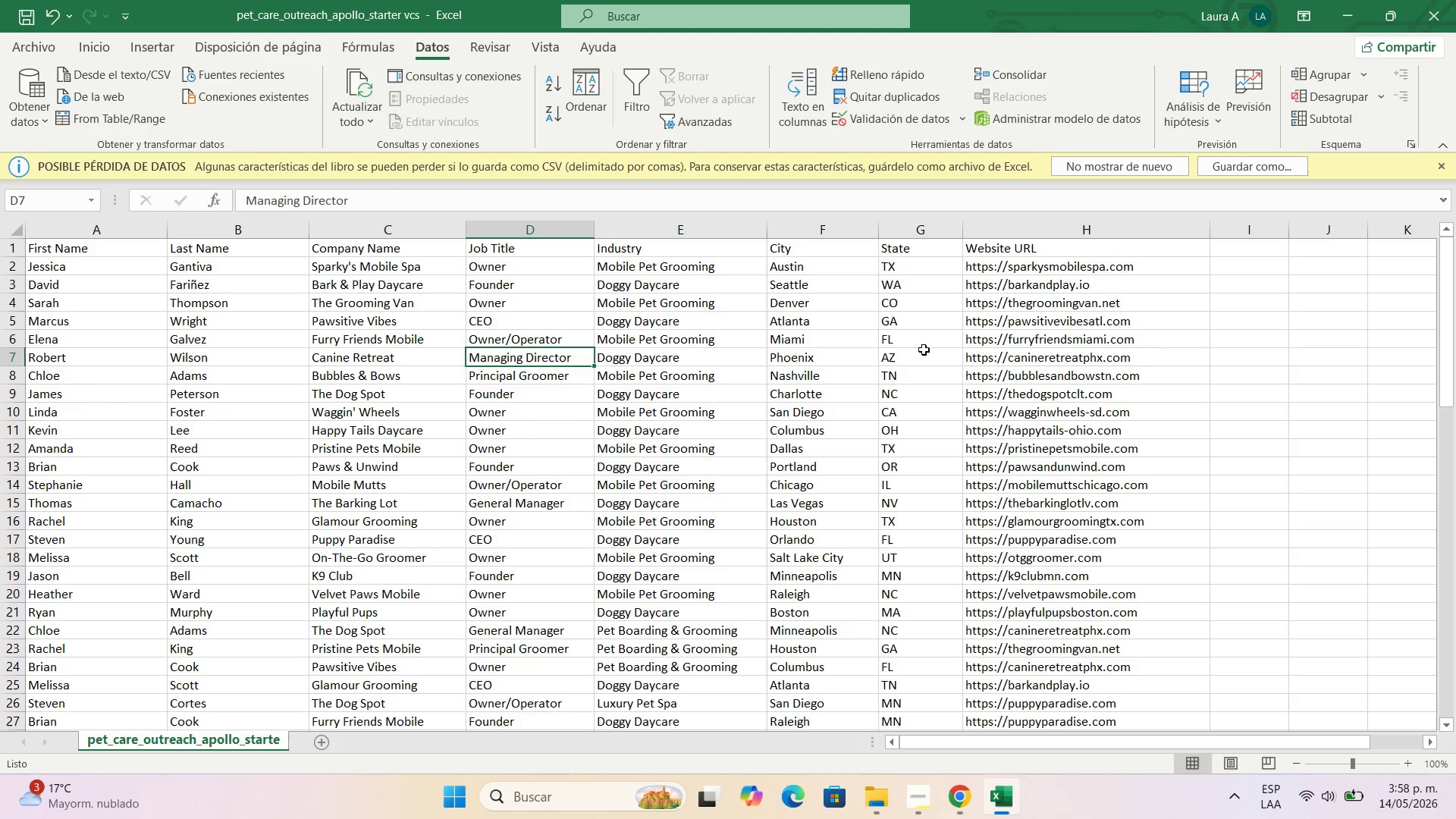 
key(ArrowLeft)
 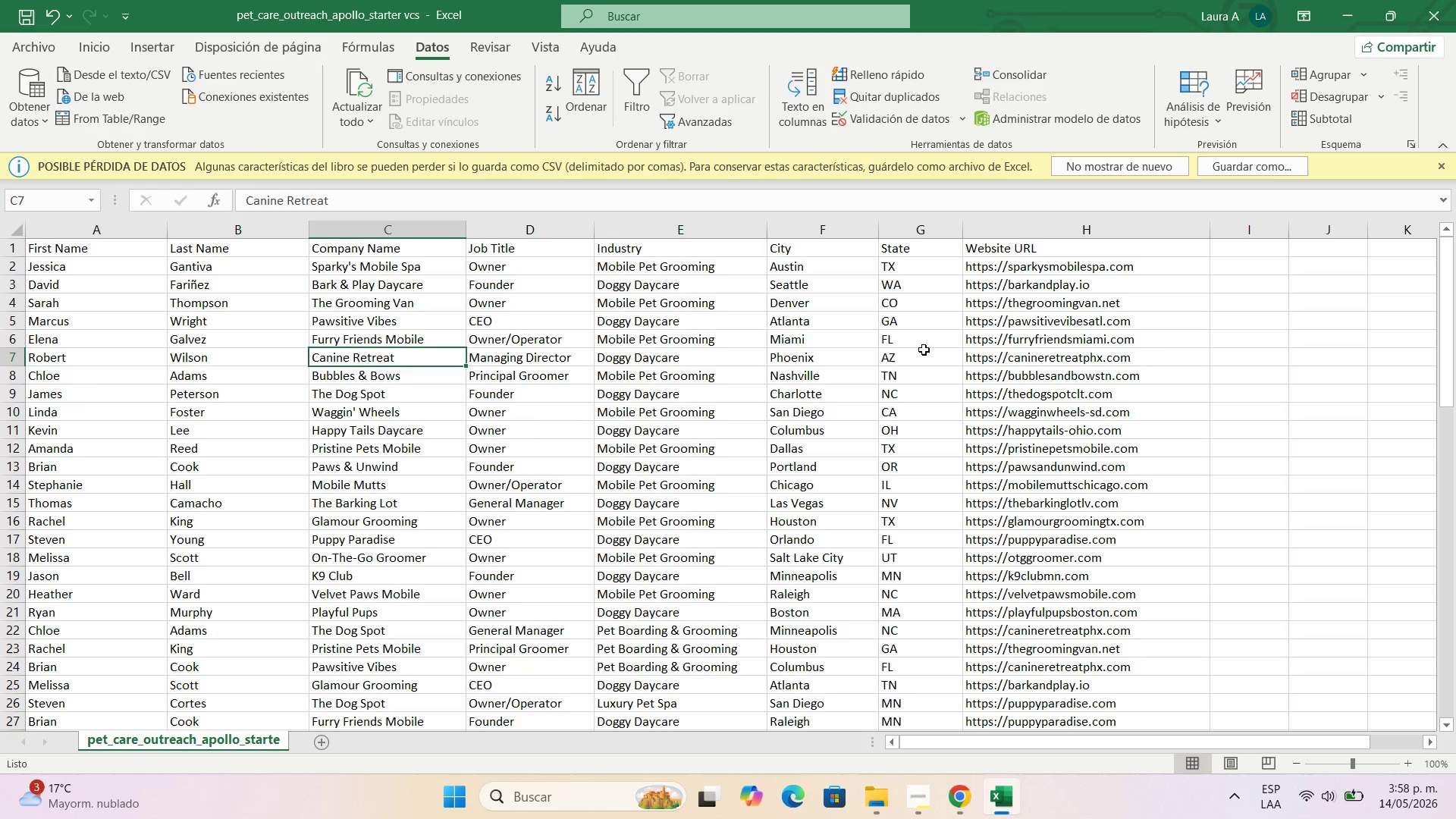 
key(ArrowLeft)
 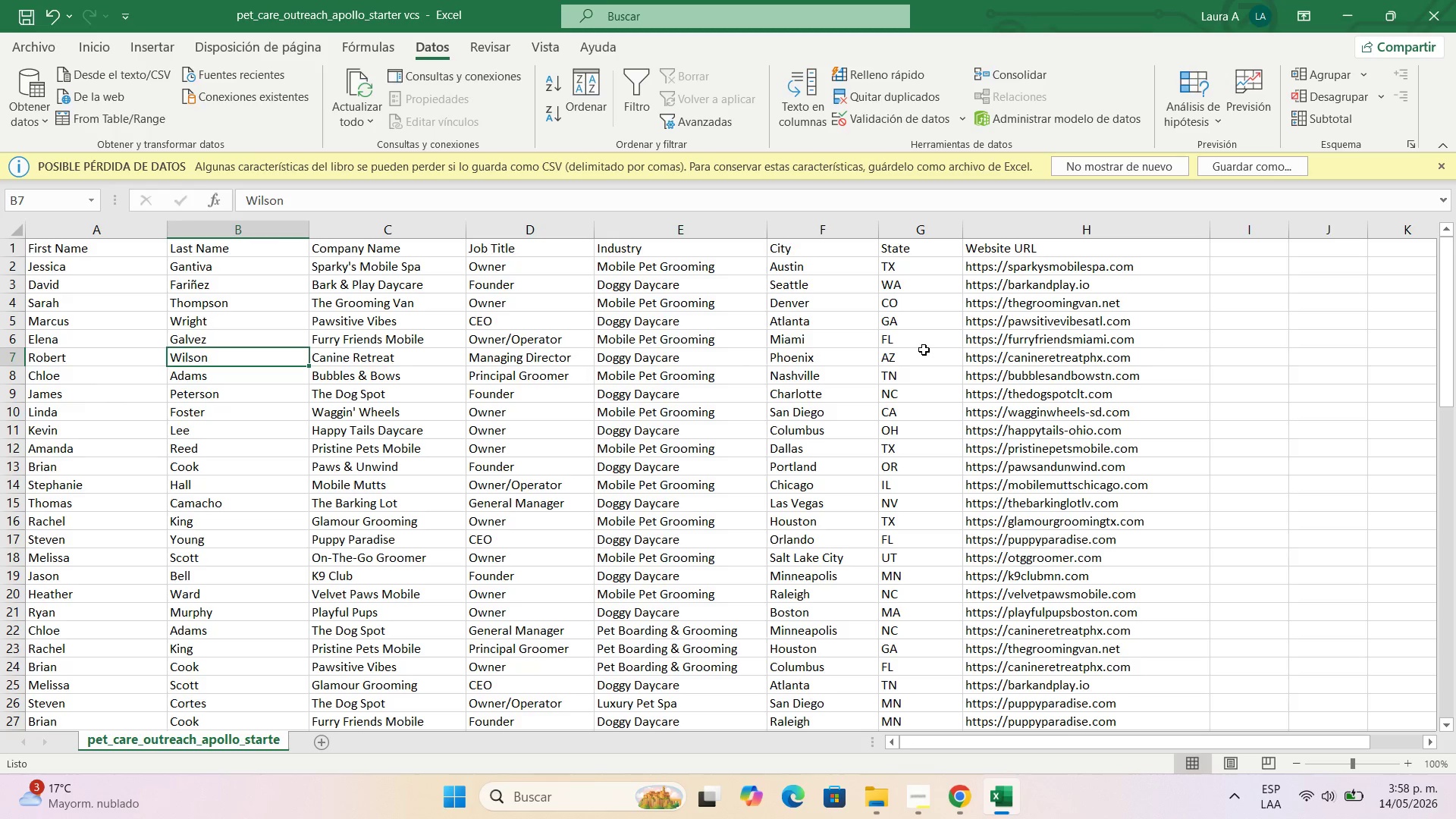 
key(ArrowLeft)
 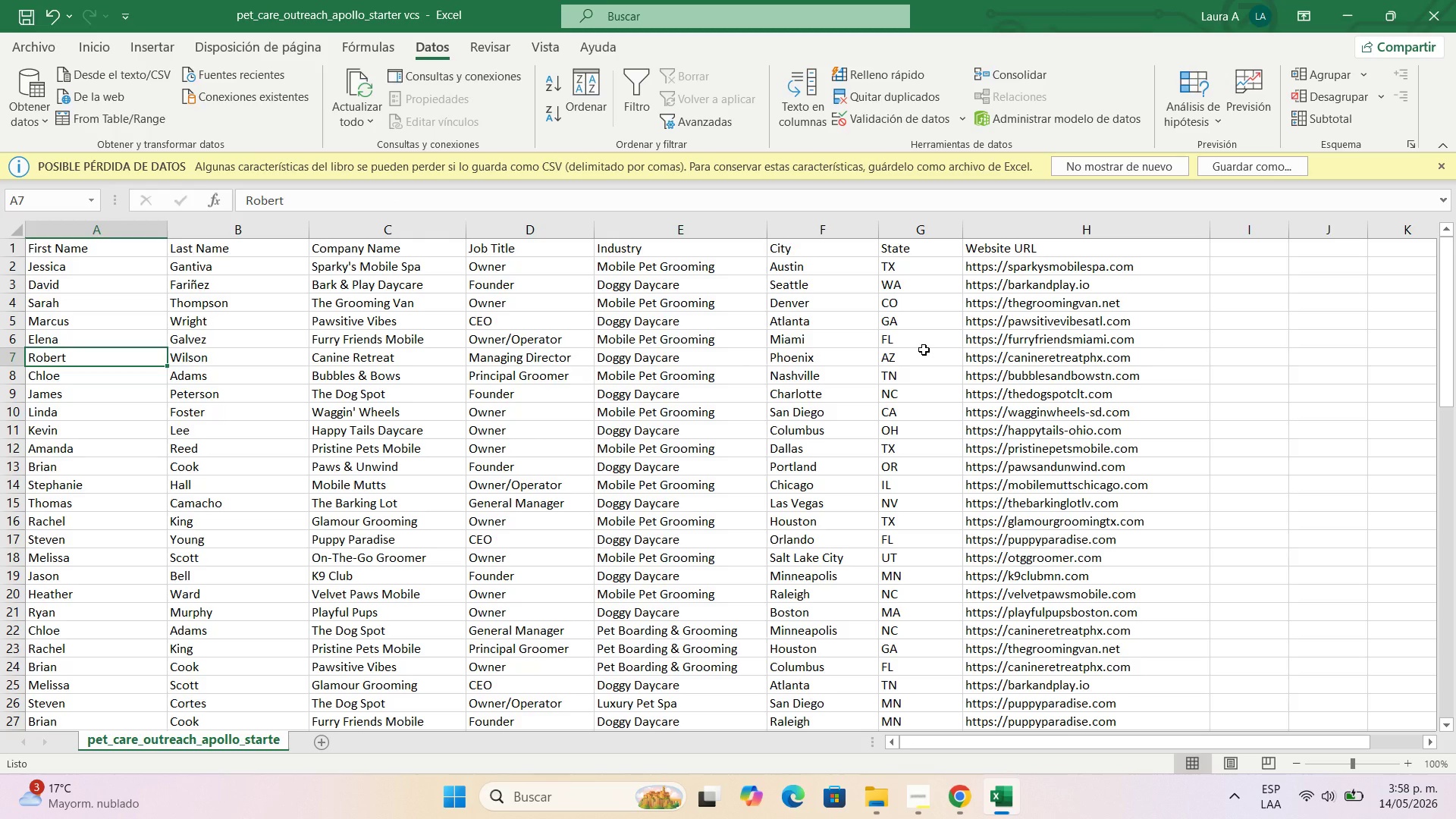 
hold_key(key=ArrowUp, duration=0.66)
 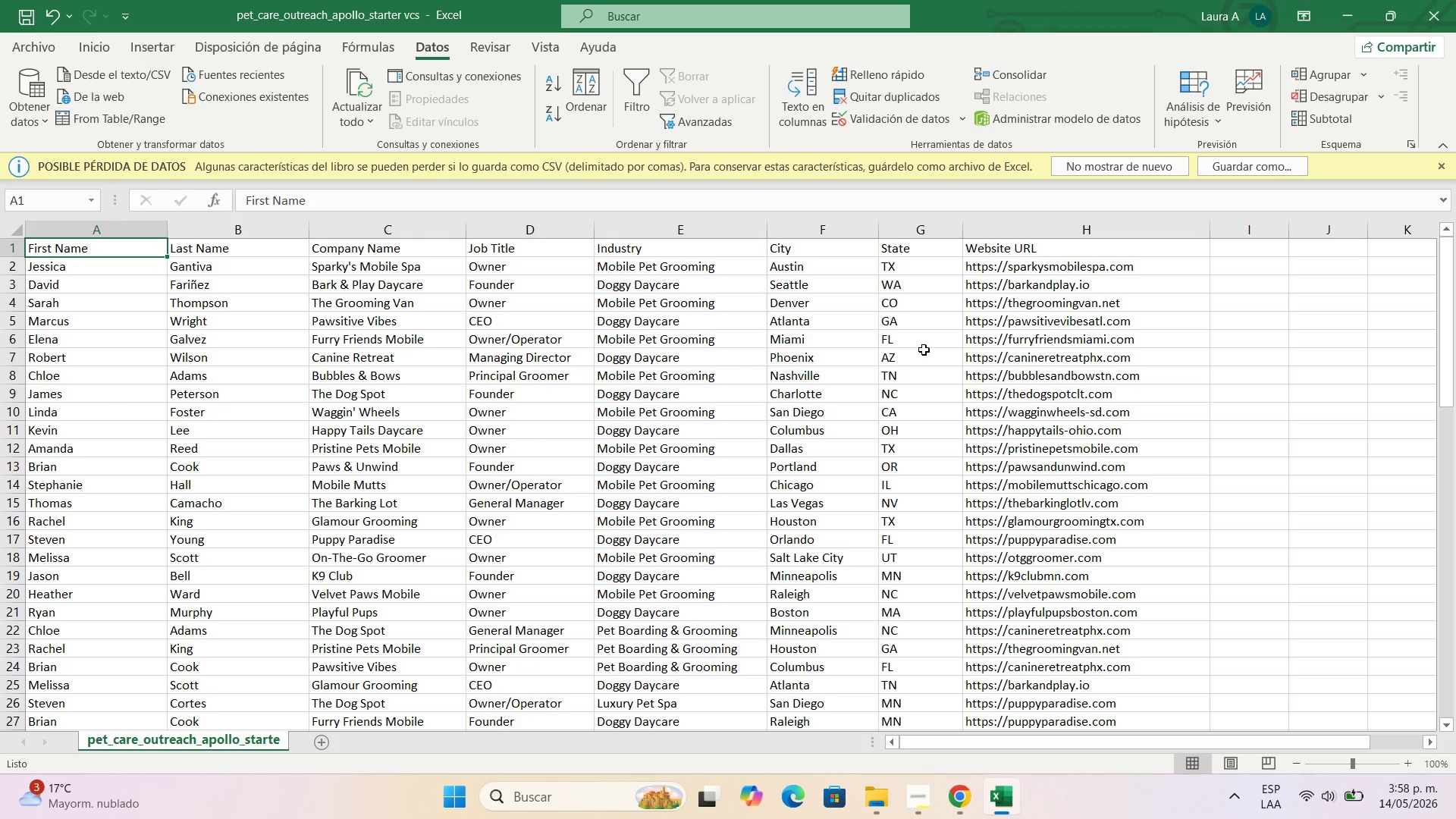 
key(ArrowUp)
 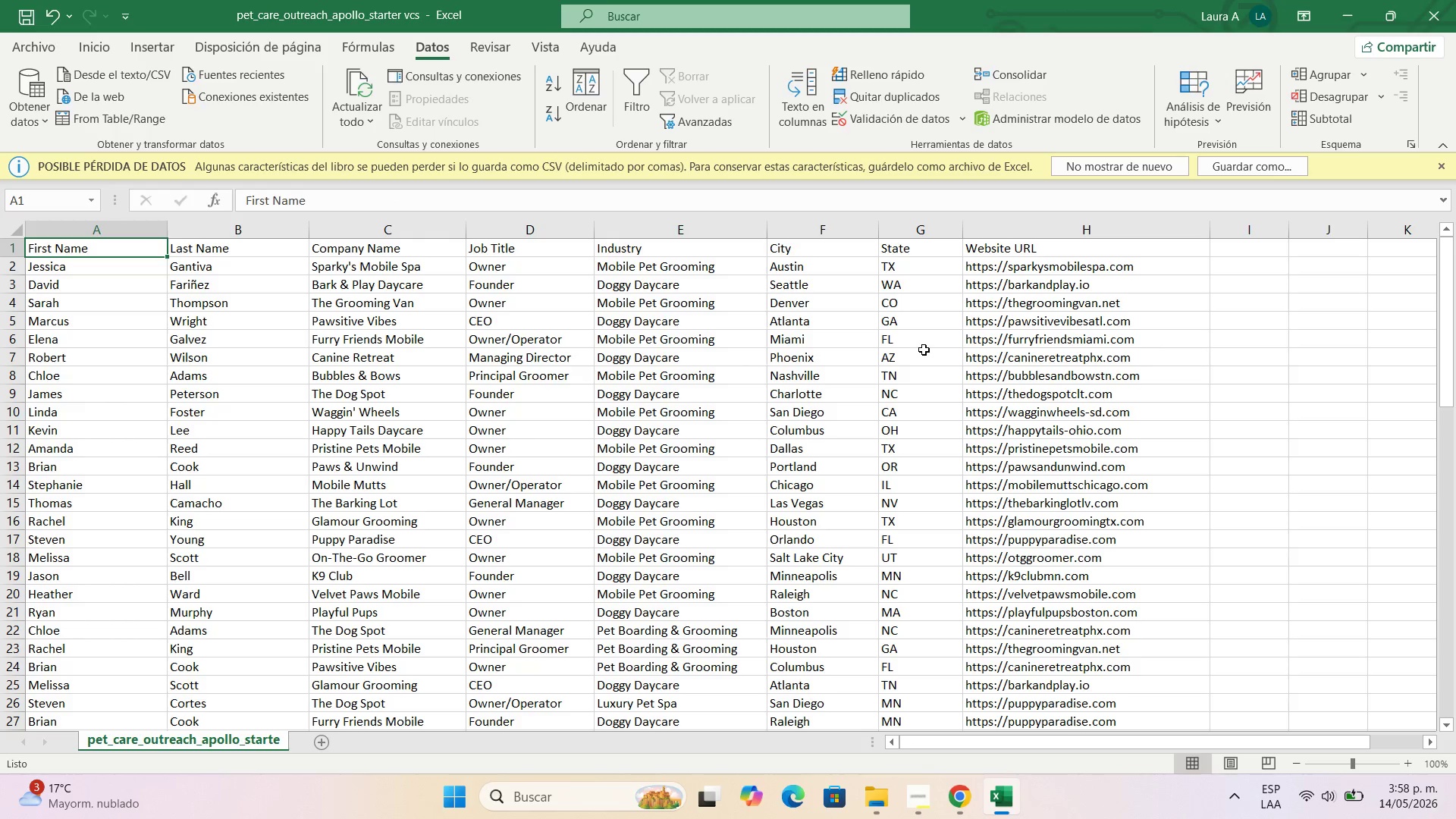 
key(ArrowUp)
 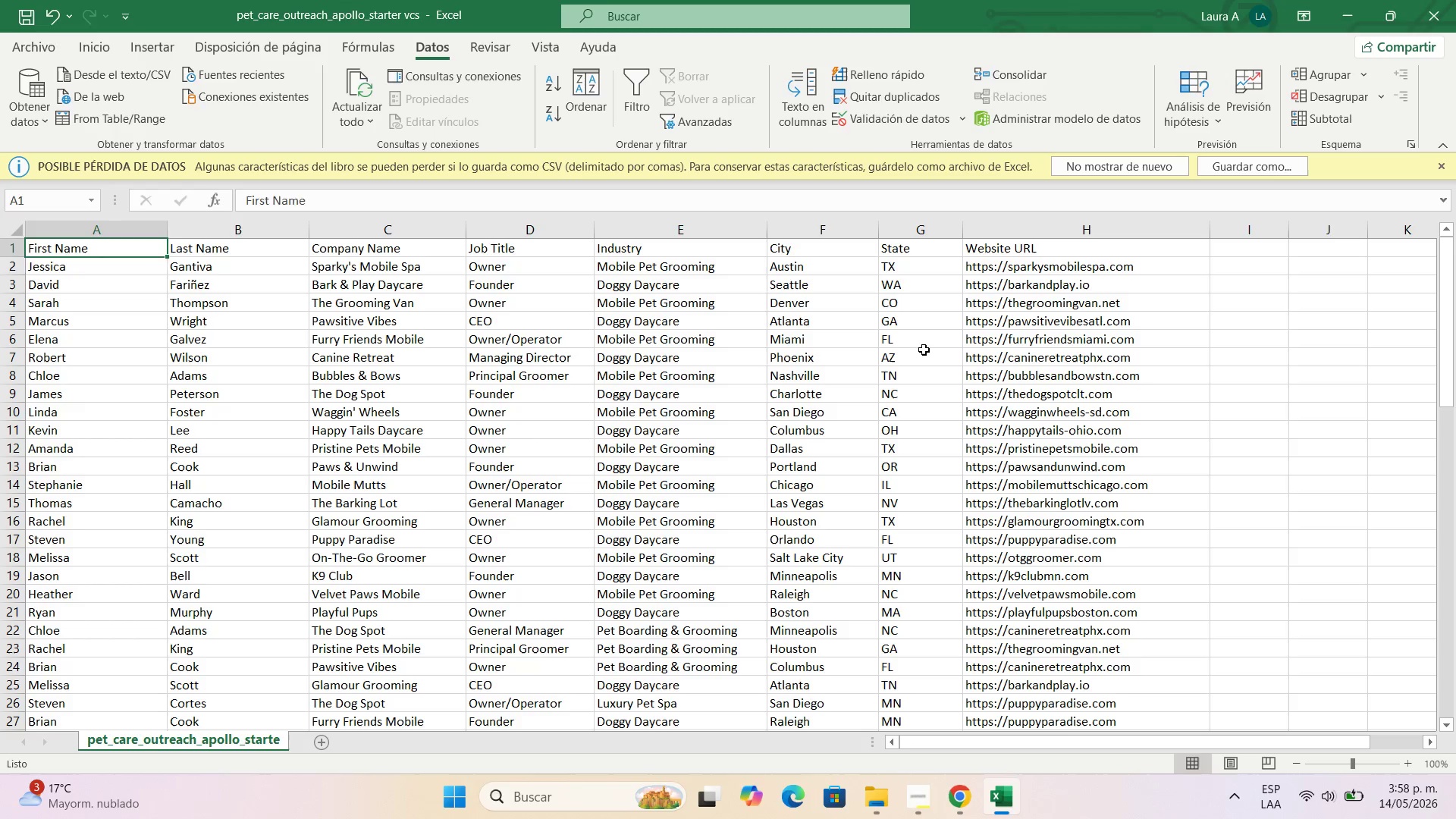 
key(ArrowDown)
 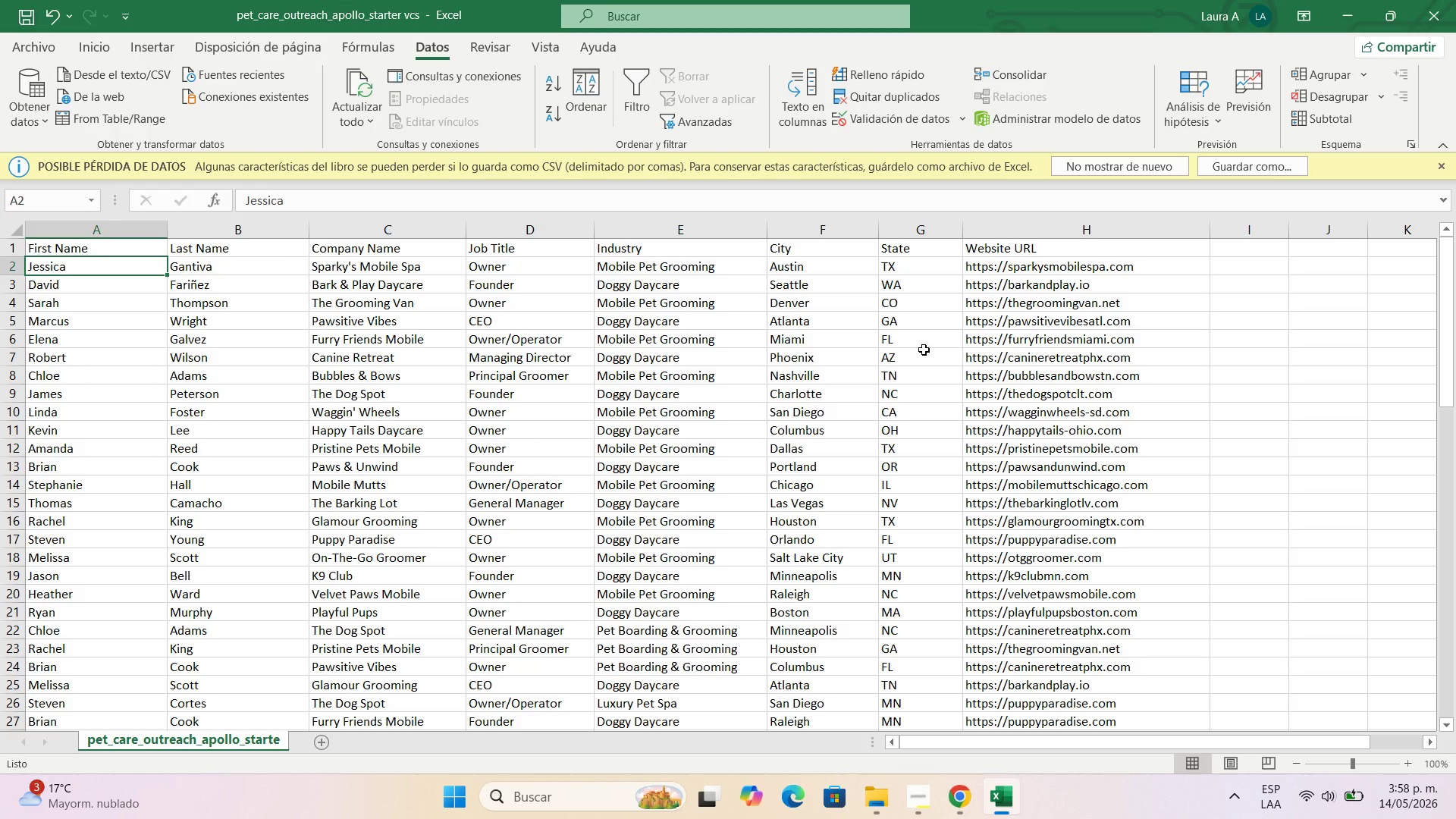 
wait(16.19)
 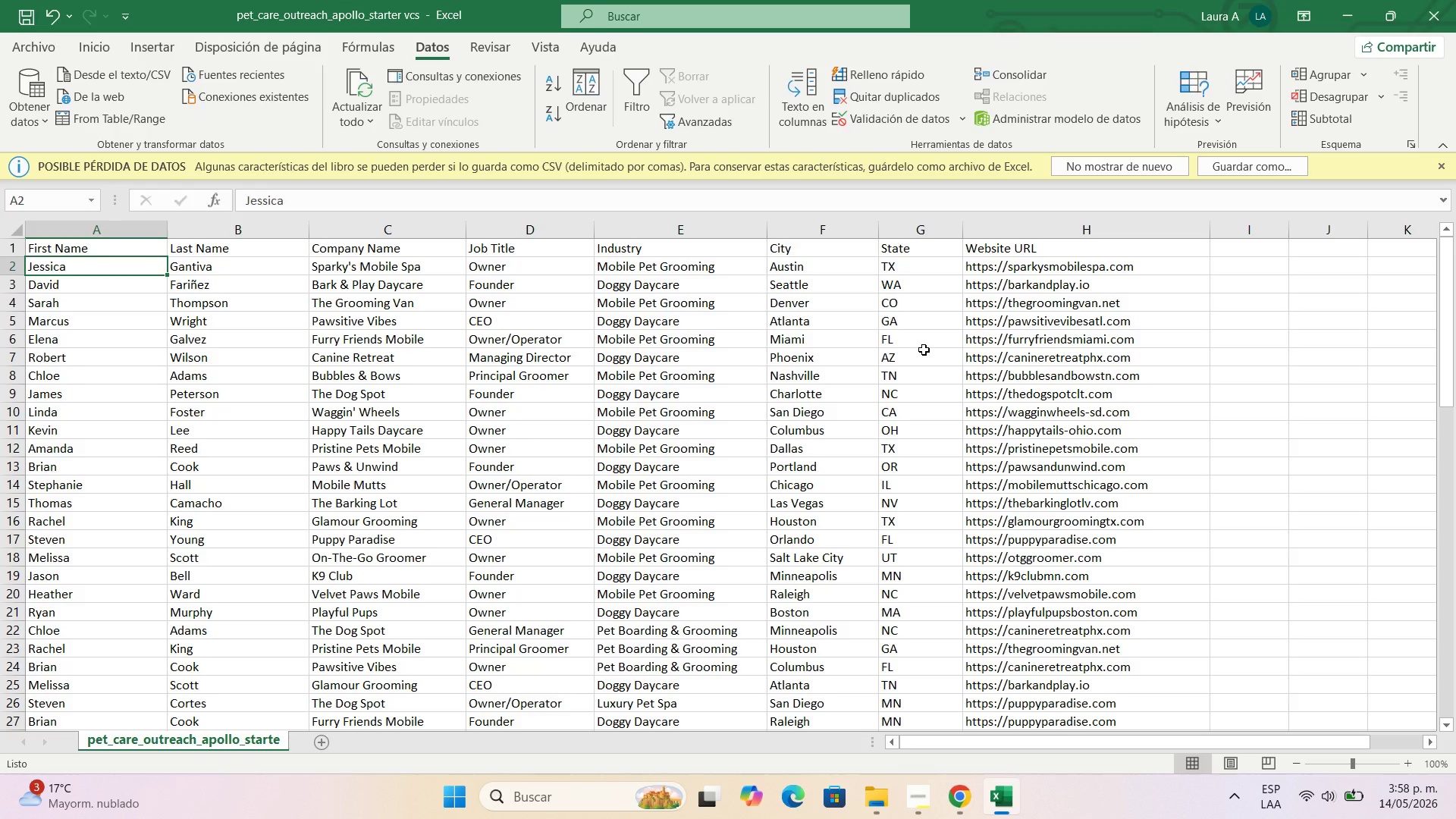 
left_click([948, 806])
 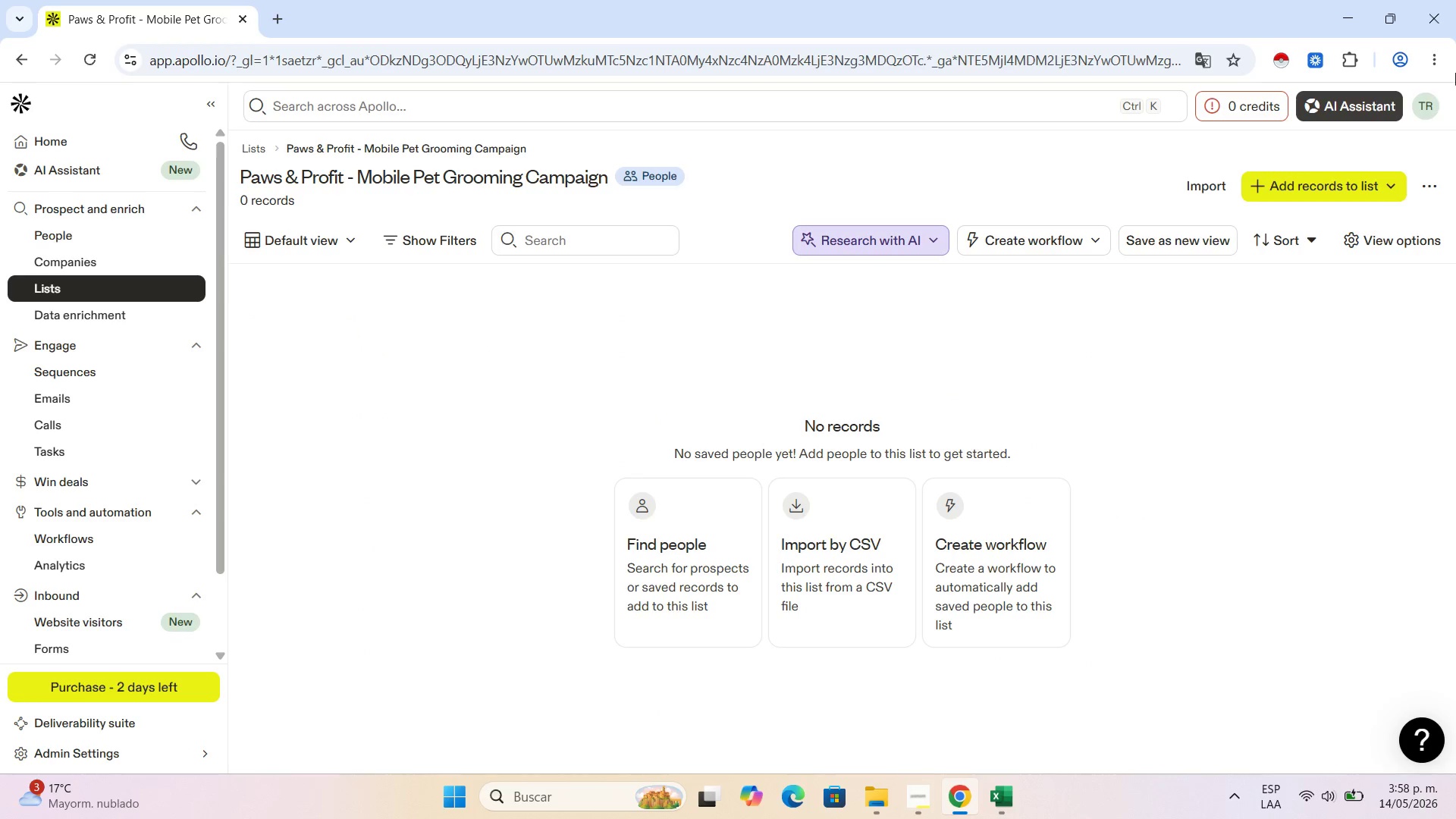 
left_click([1349, 192])
 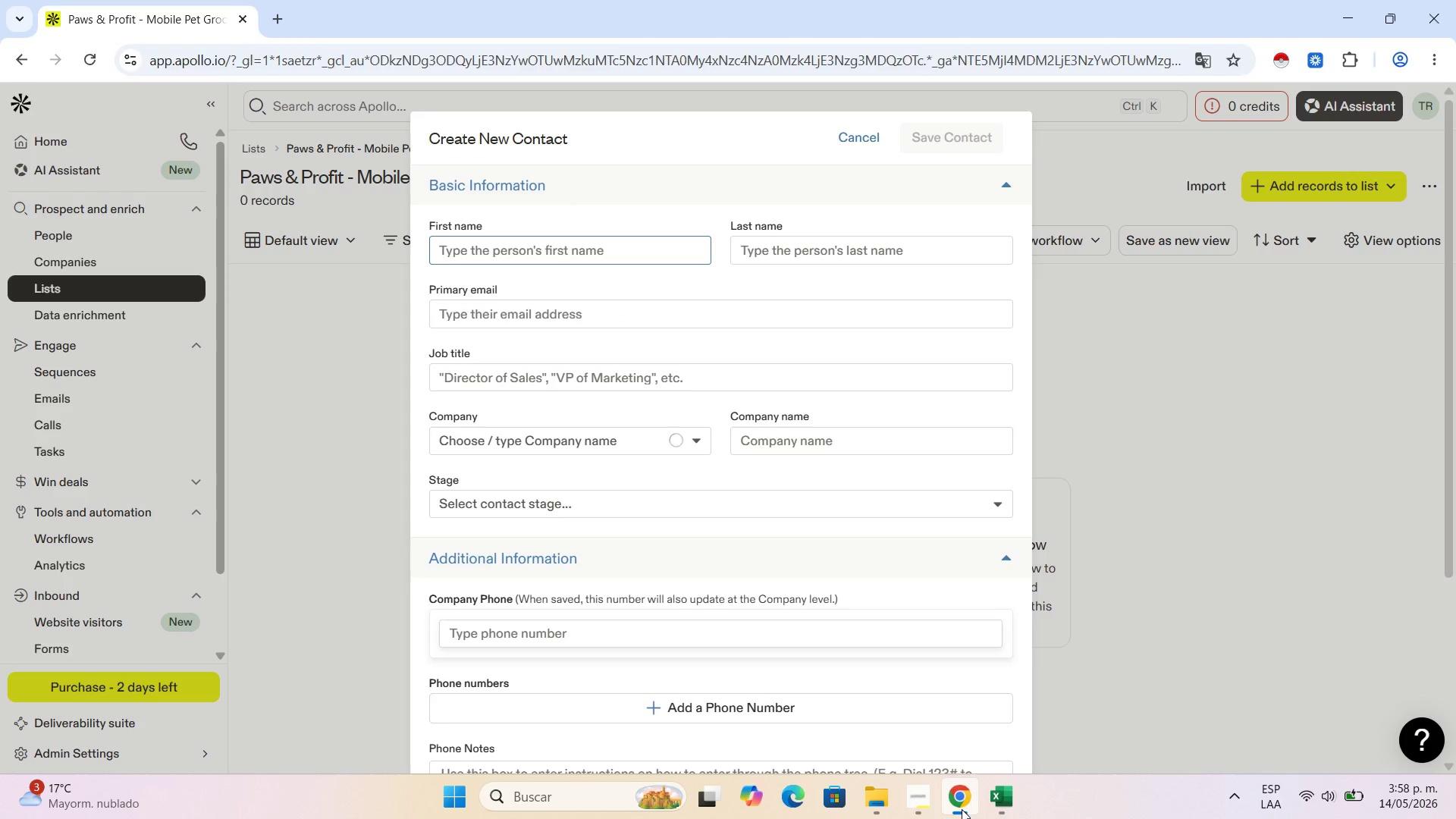 
left_click([995, 796])
 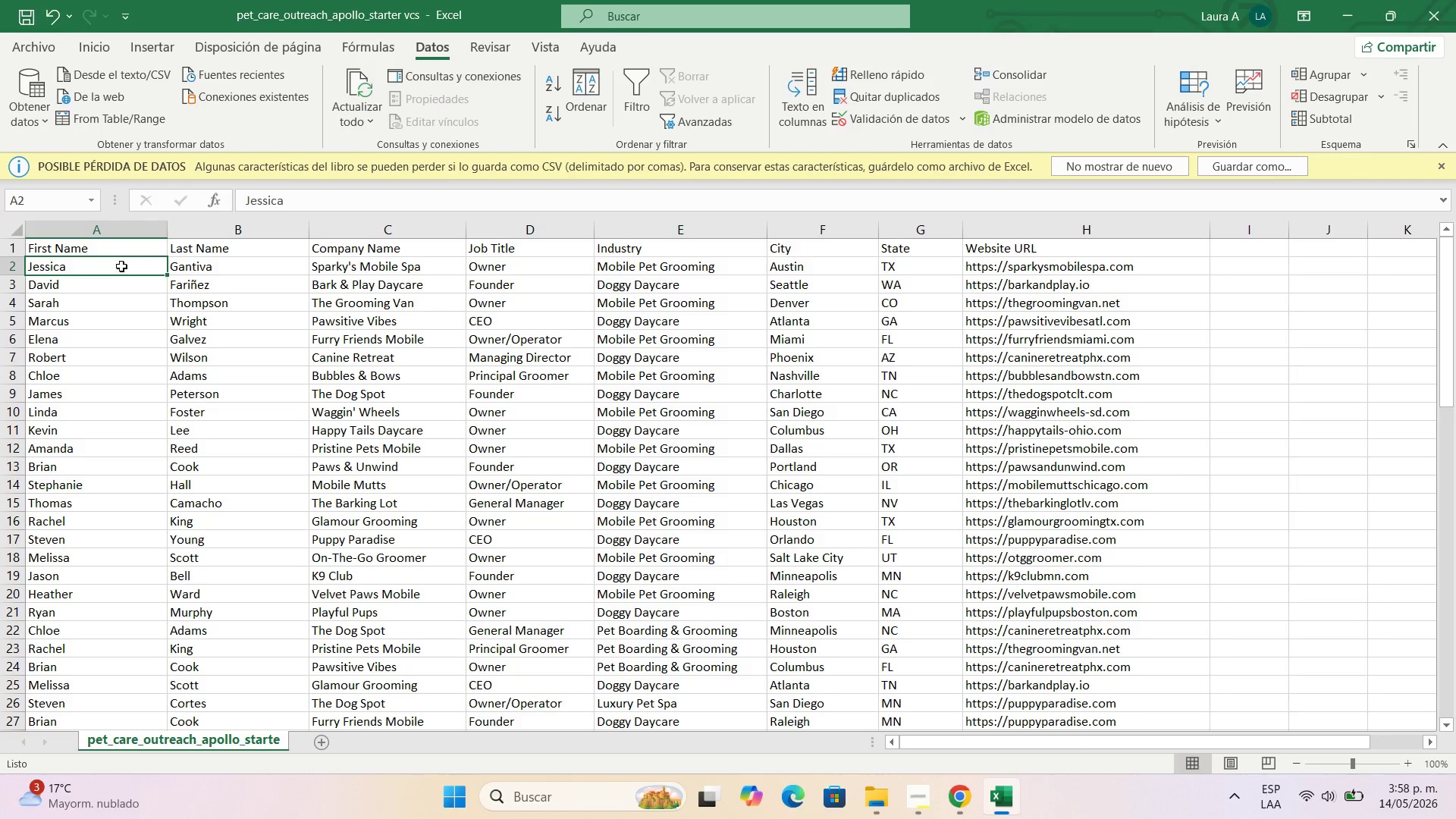 
key(Control+C)
 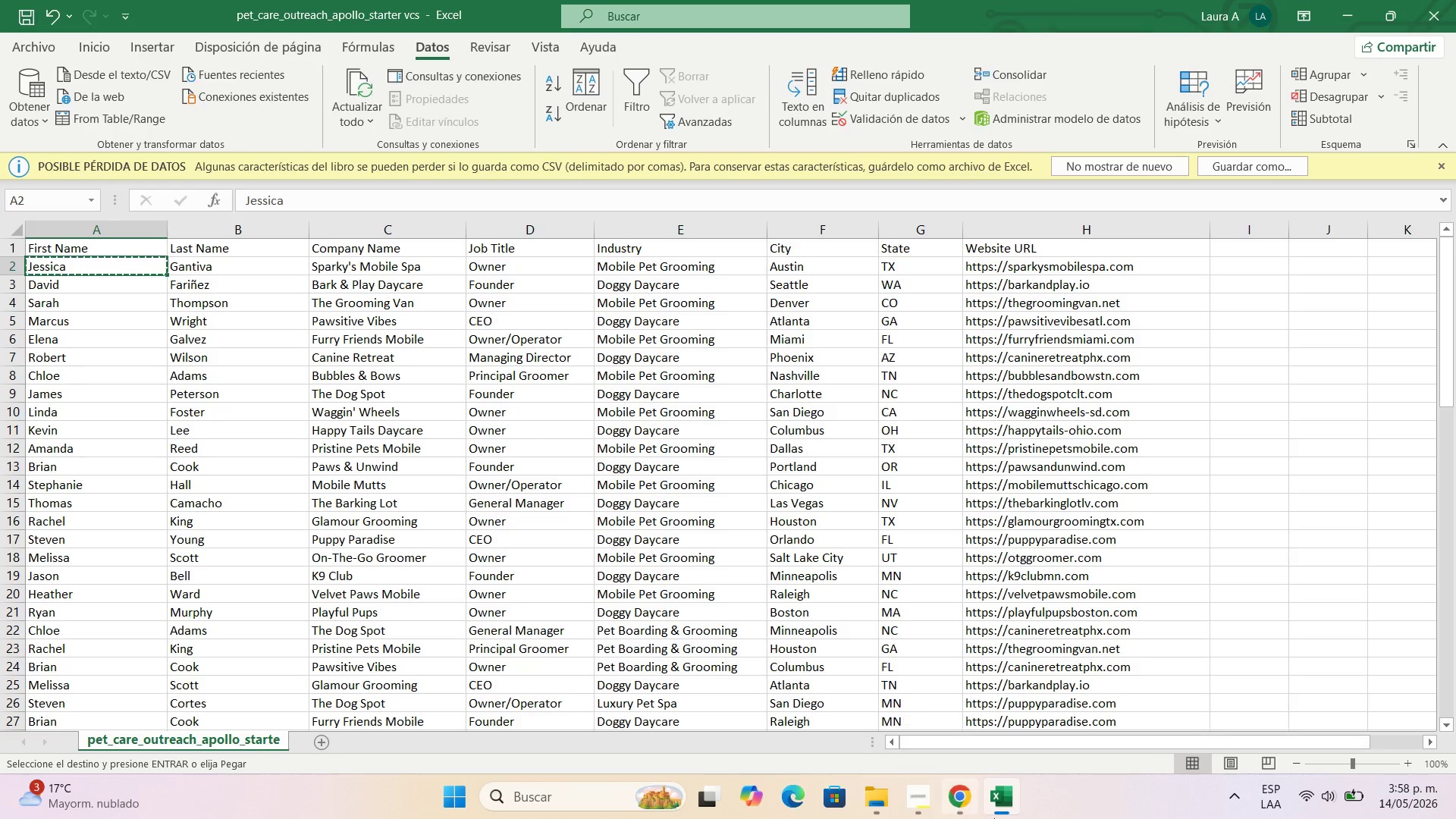 
left_click([1009, 818])
 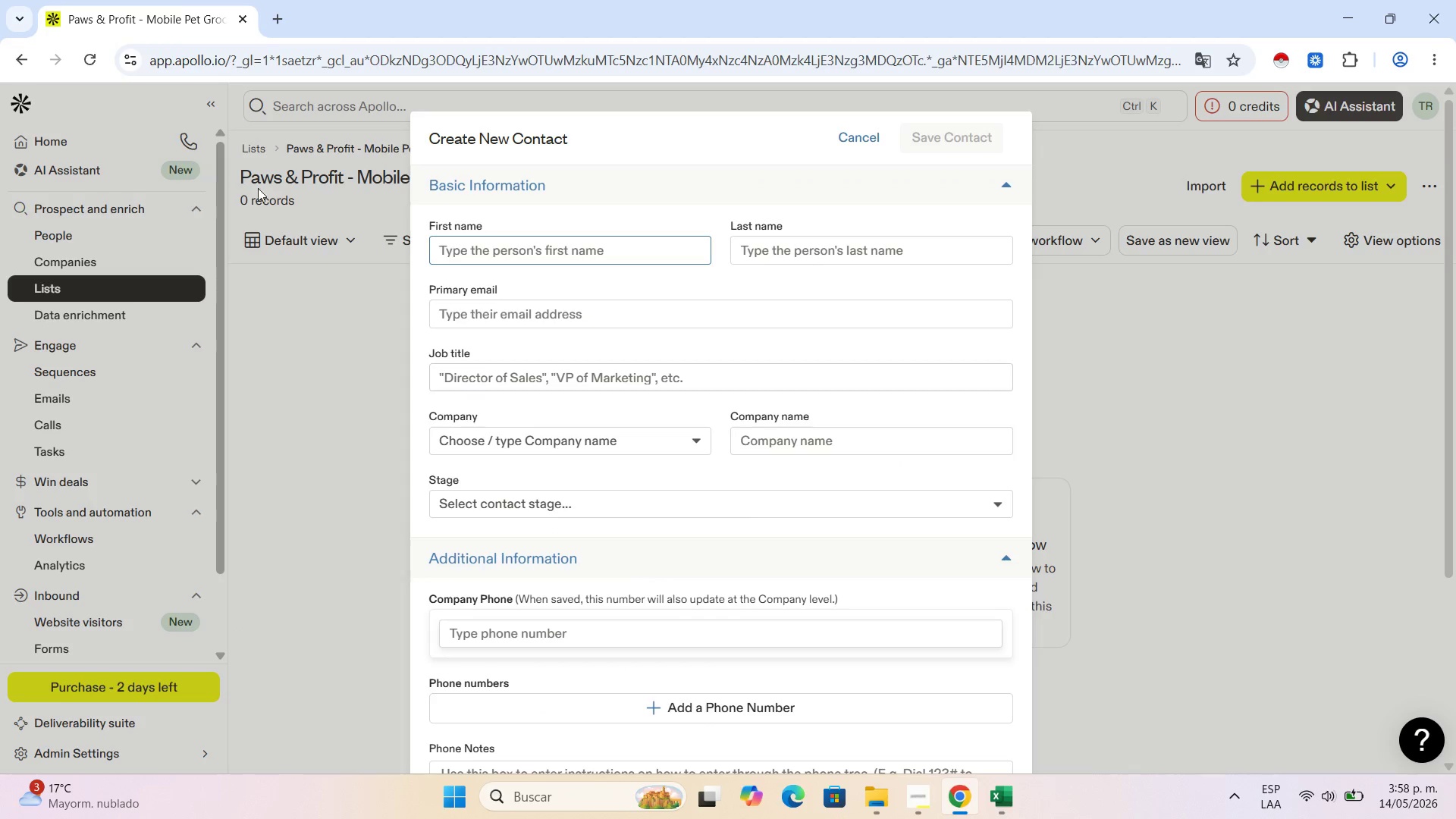 
key(Control+V)
 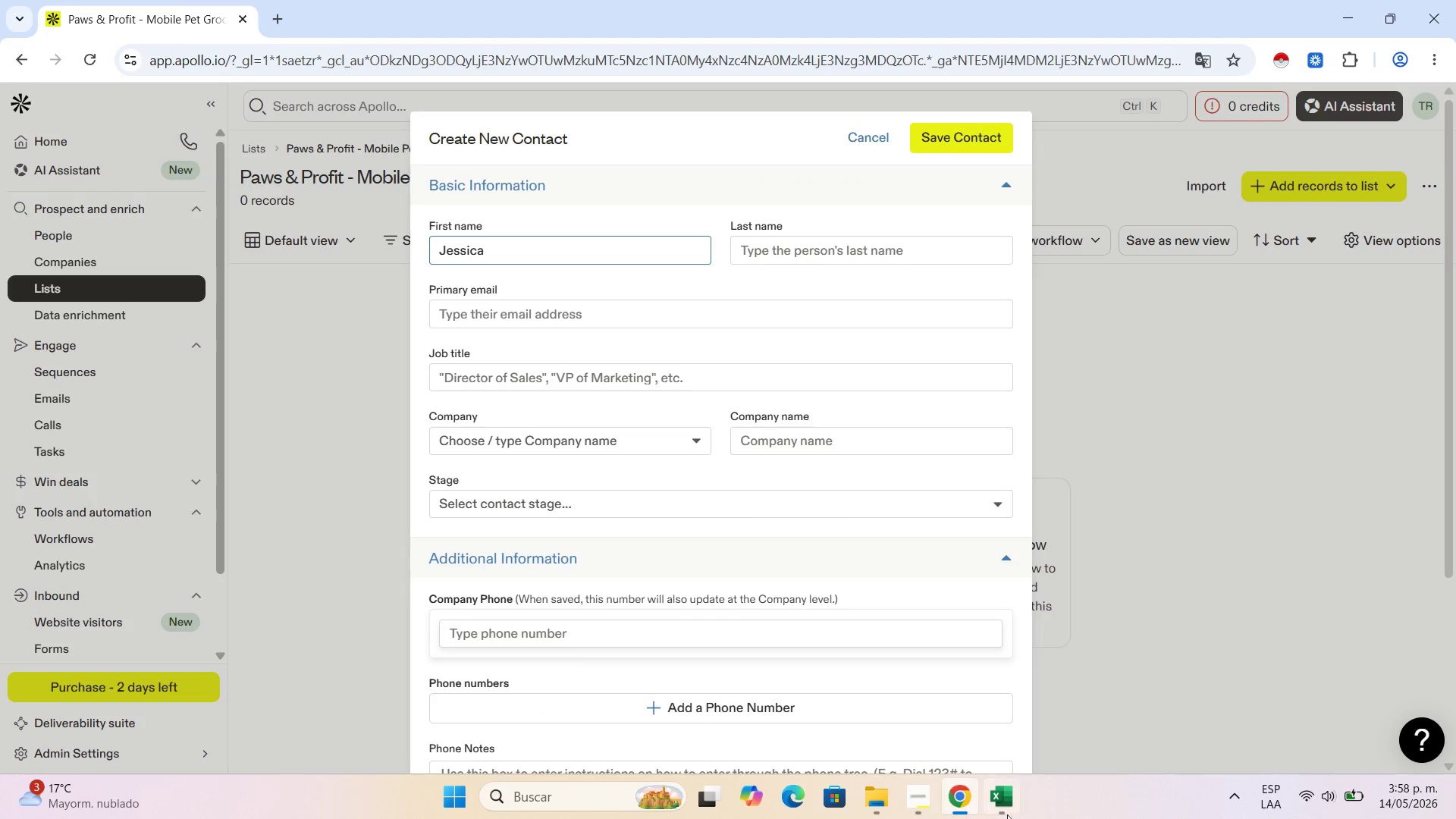 
left_click([1004, 802])
 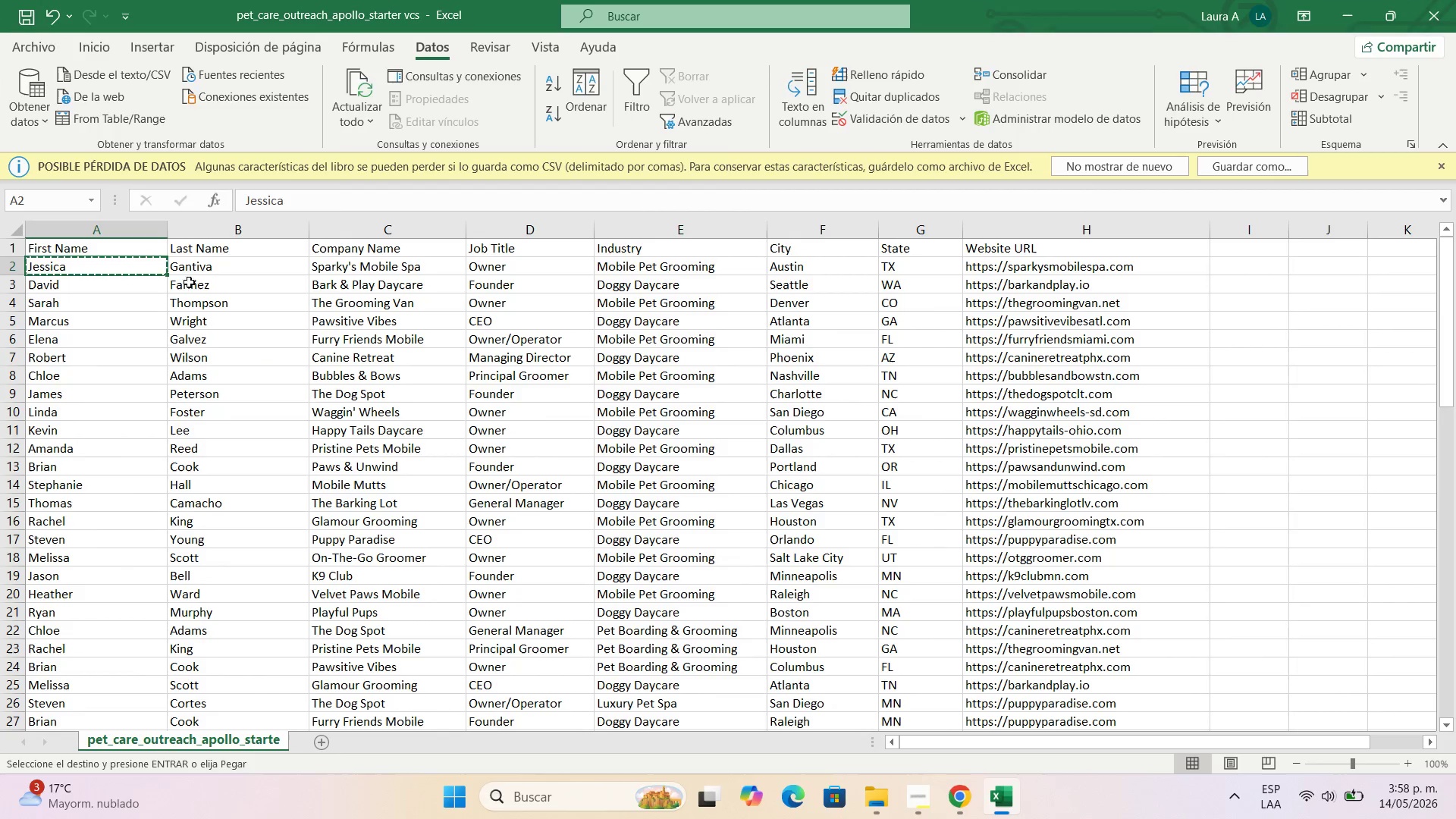 
left_click([190, 271])
 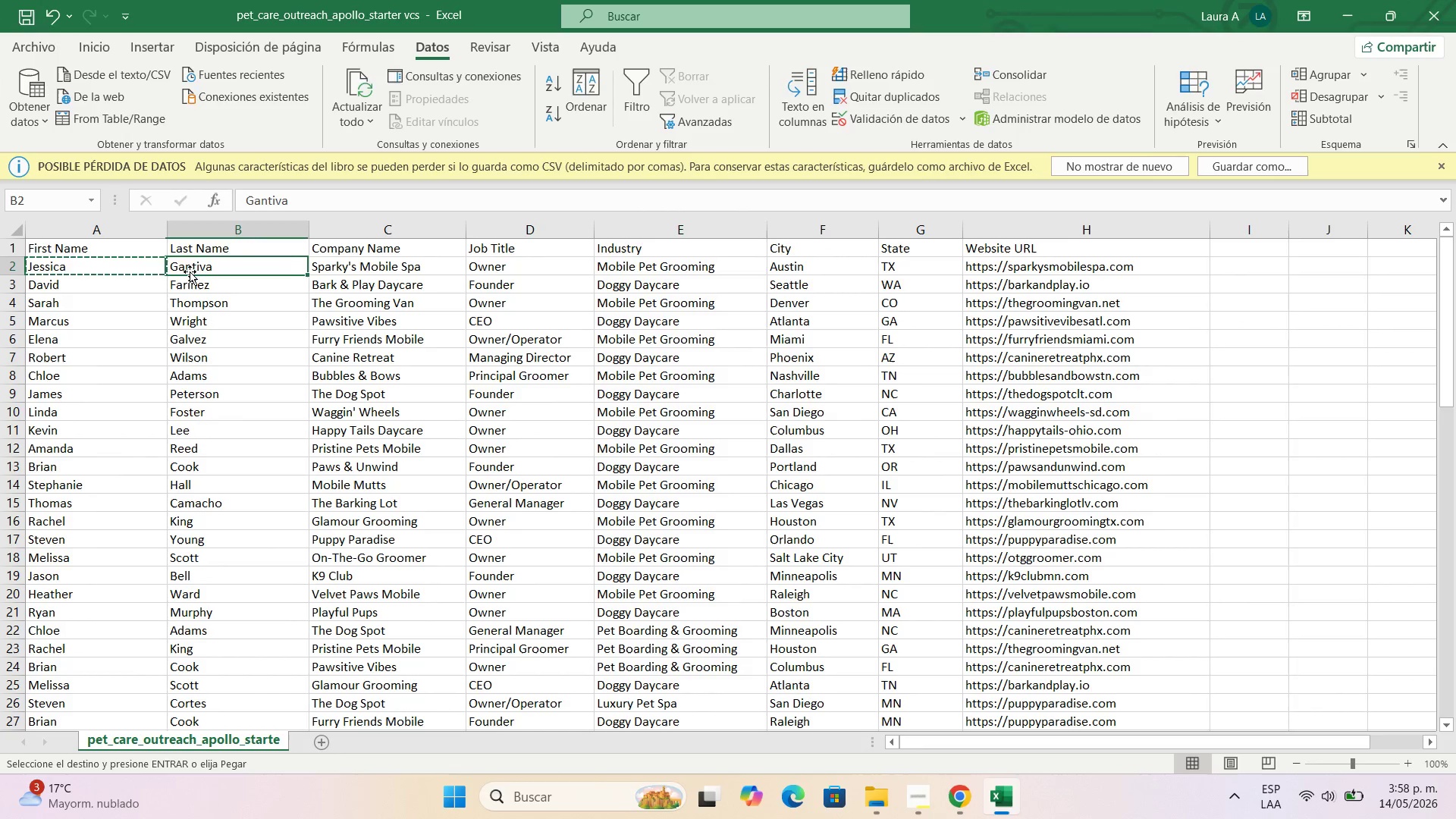 
key(Control+C)
 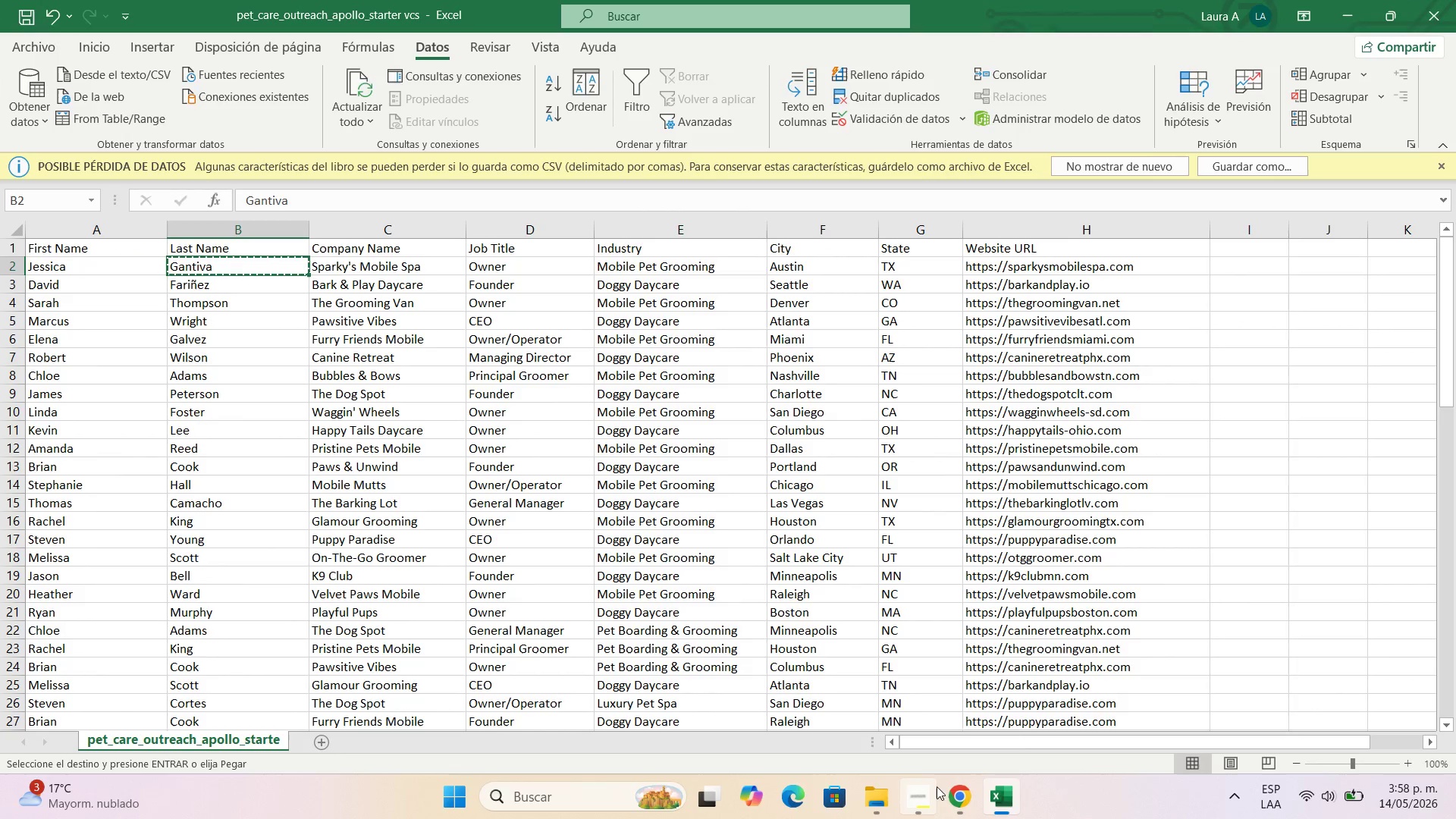 
left_click([946, 789])
 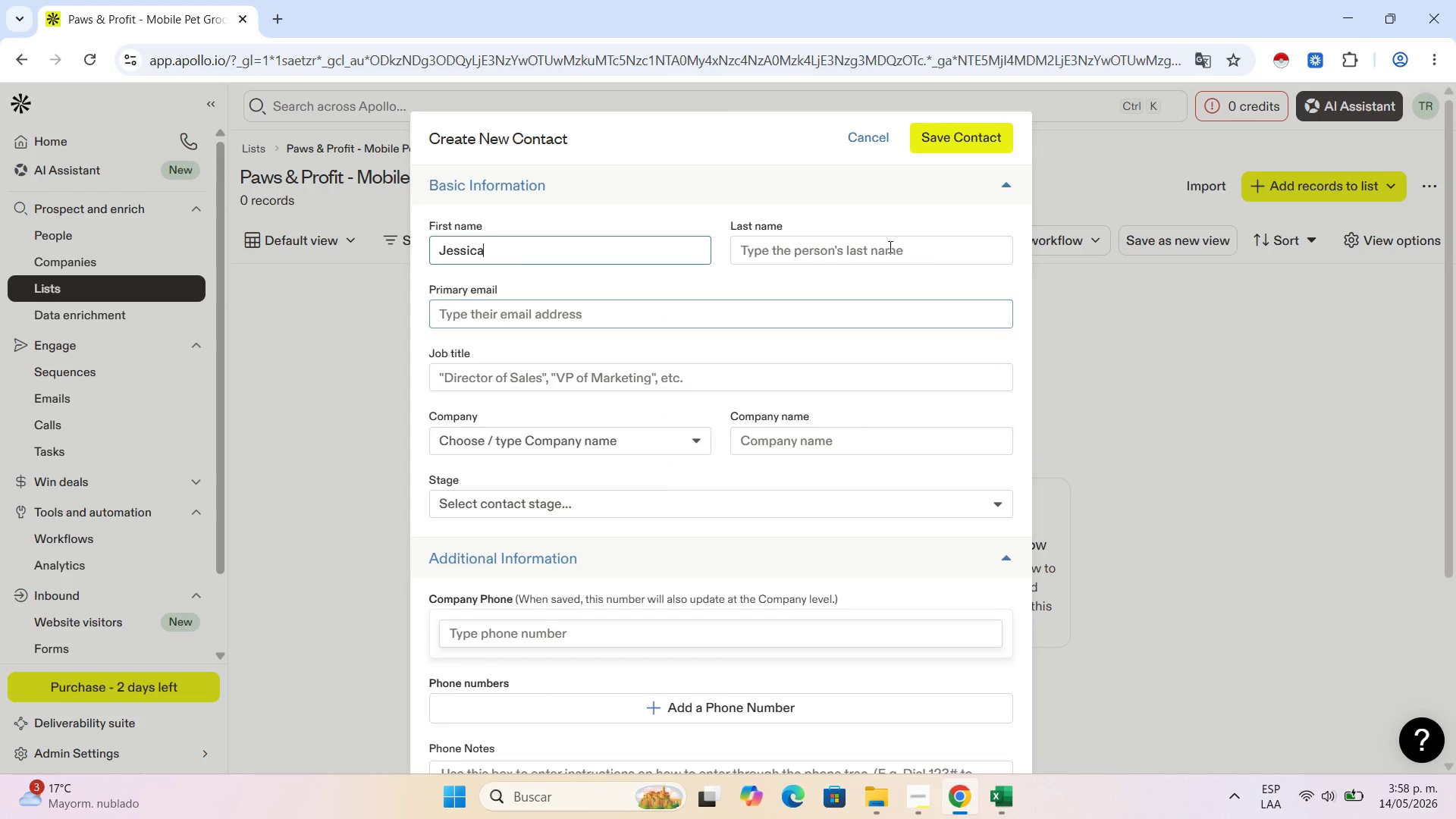 
left_click([889, 246])
 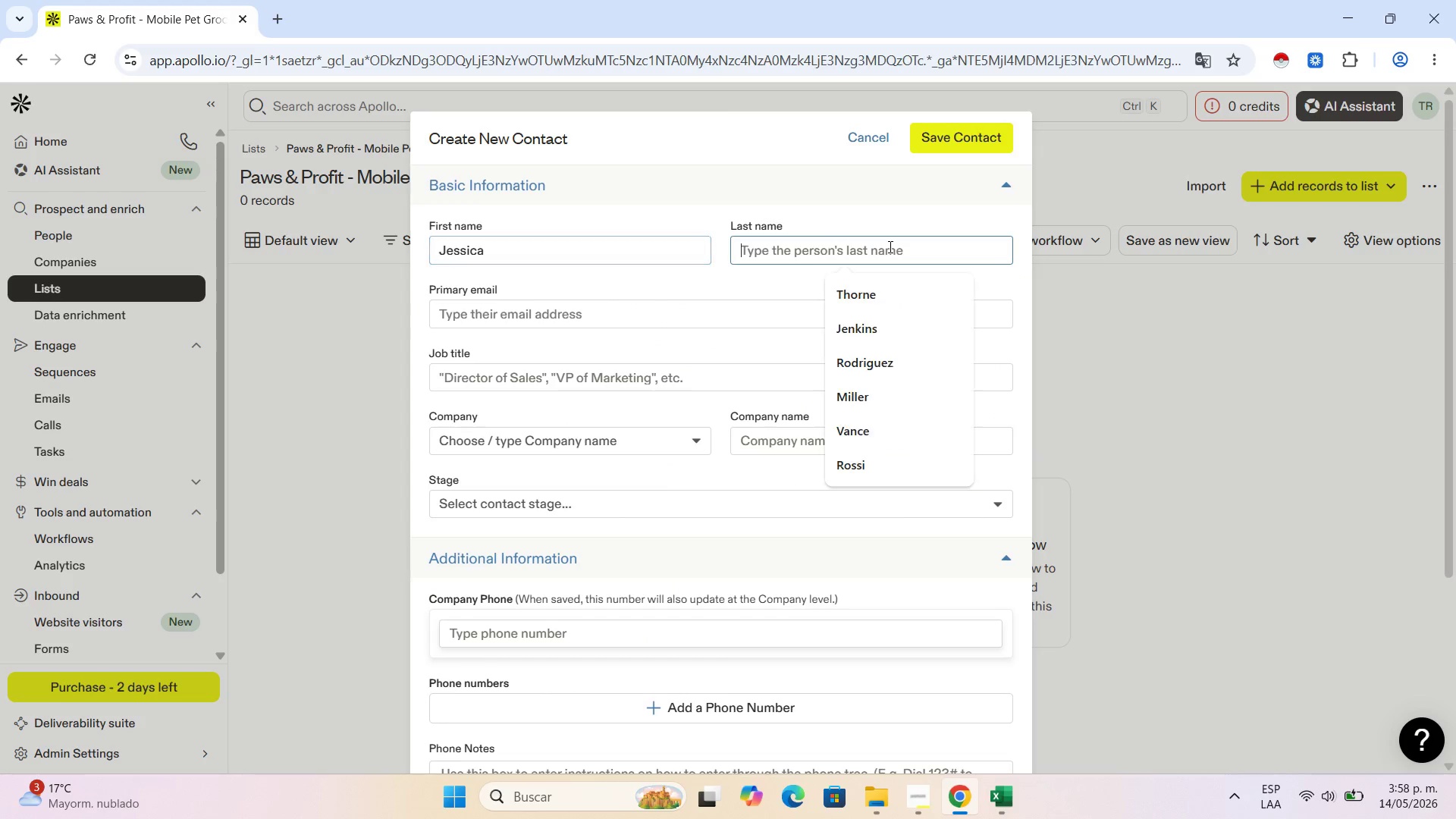 
key(Control+V)
 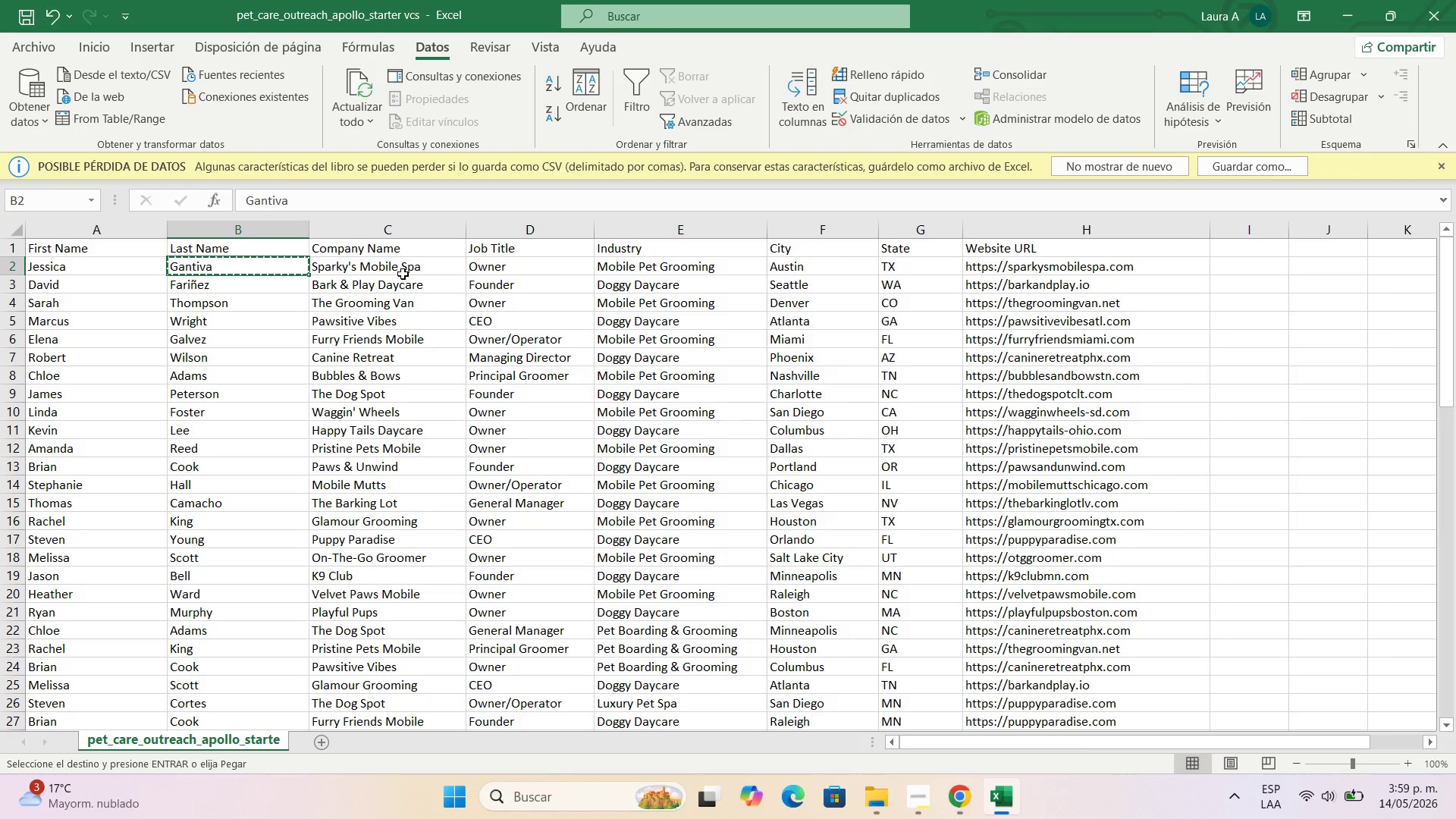 
left_click([388, 266])
 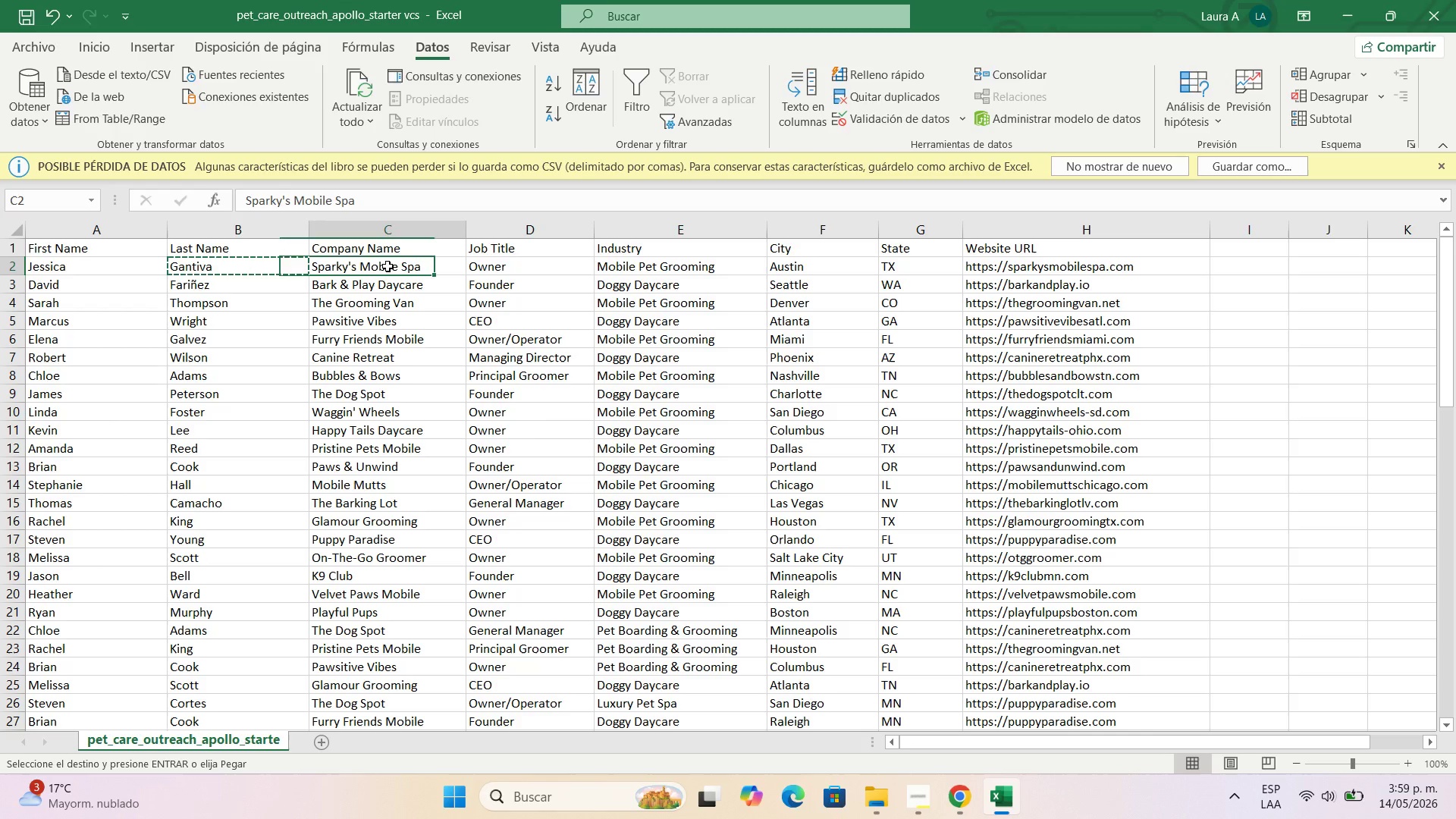 
key(Control+C)
 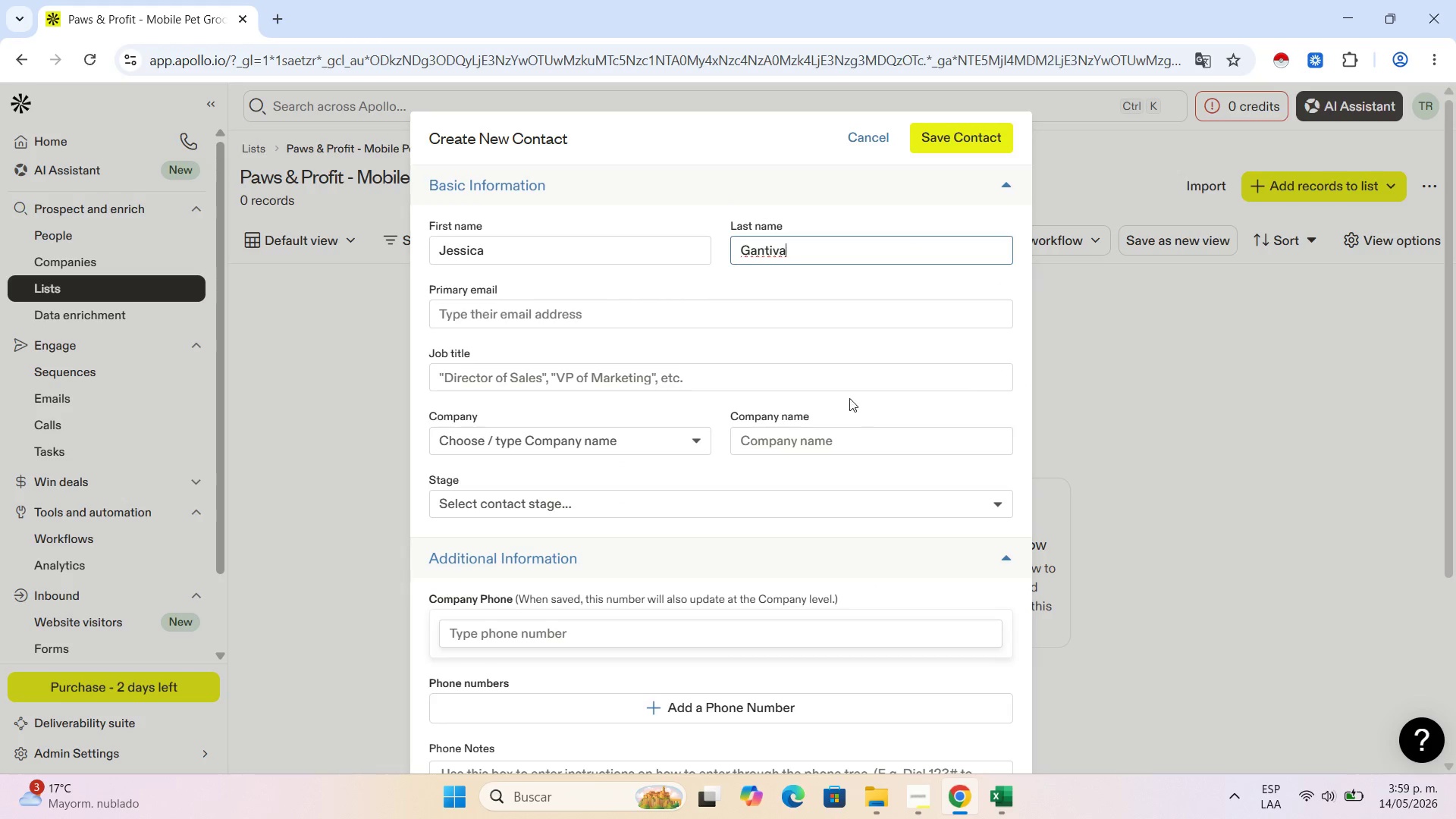 
left_click([840, 438])
 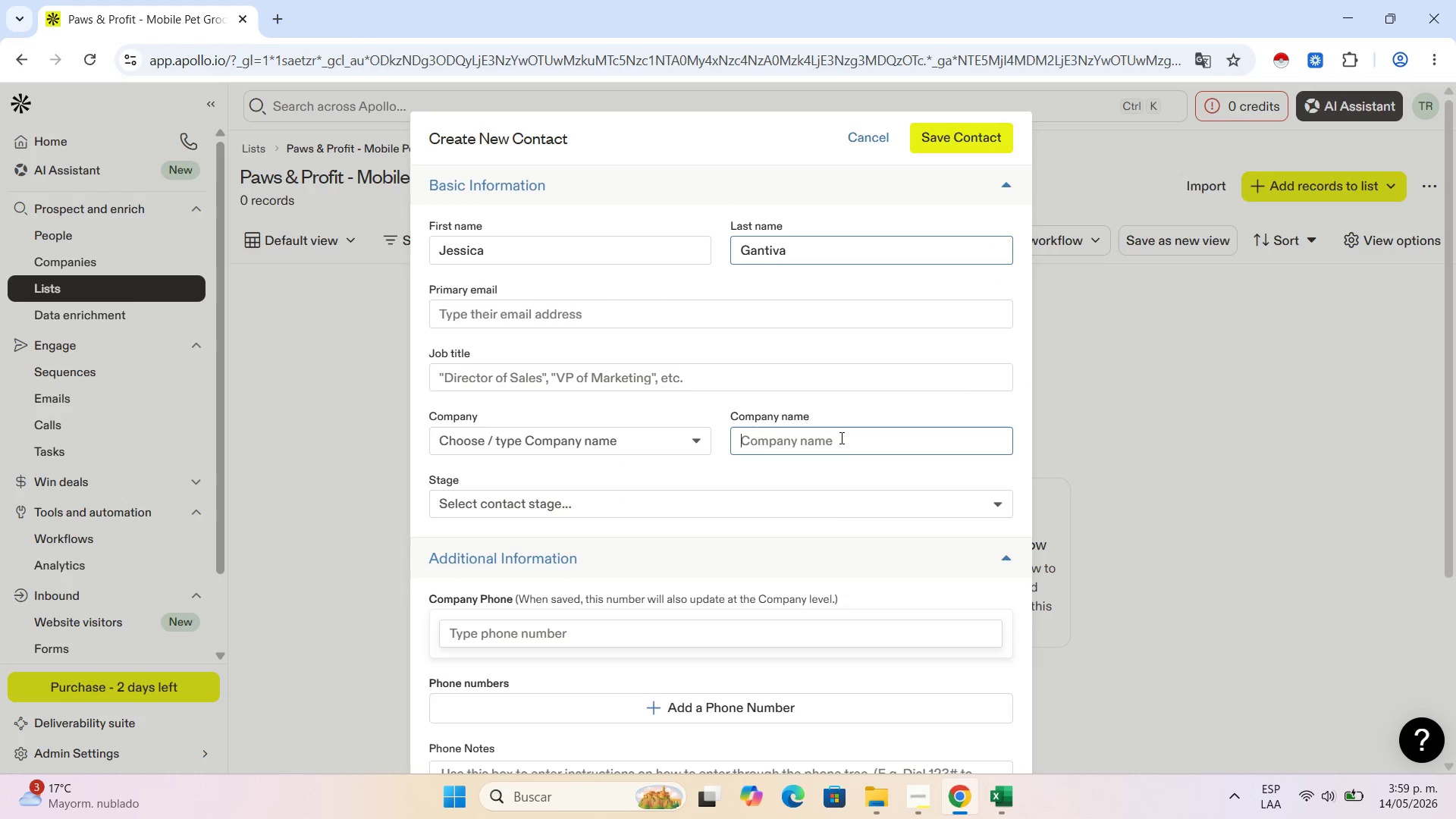 
key(Control+V)
 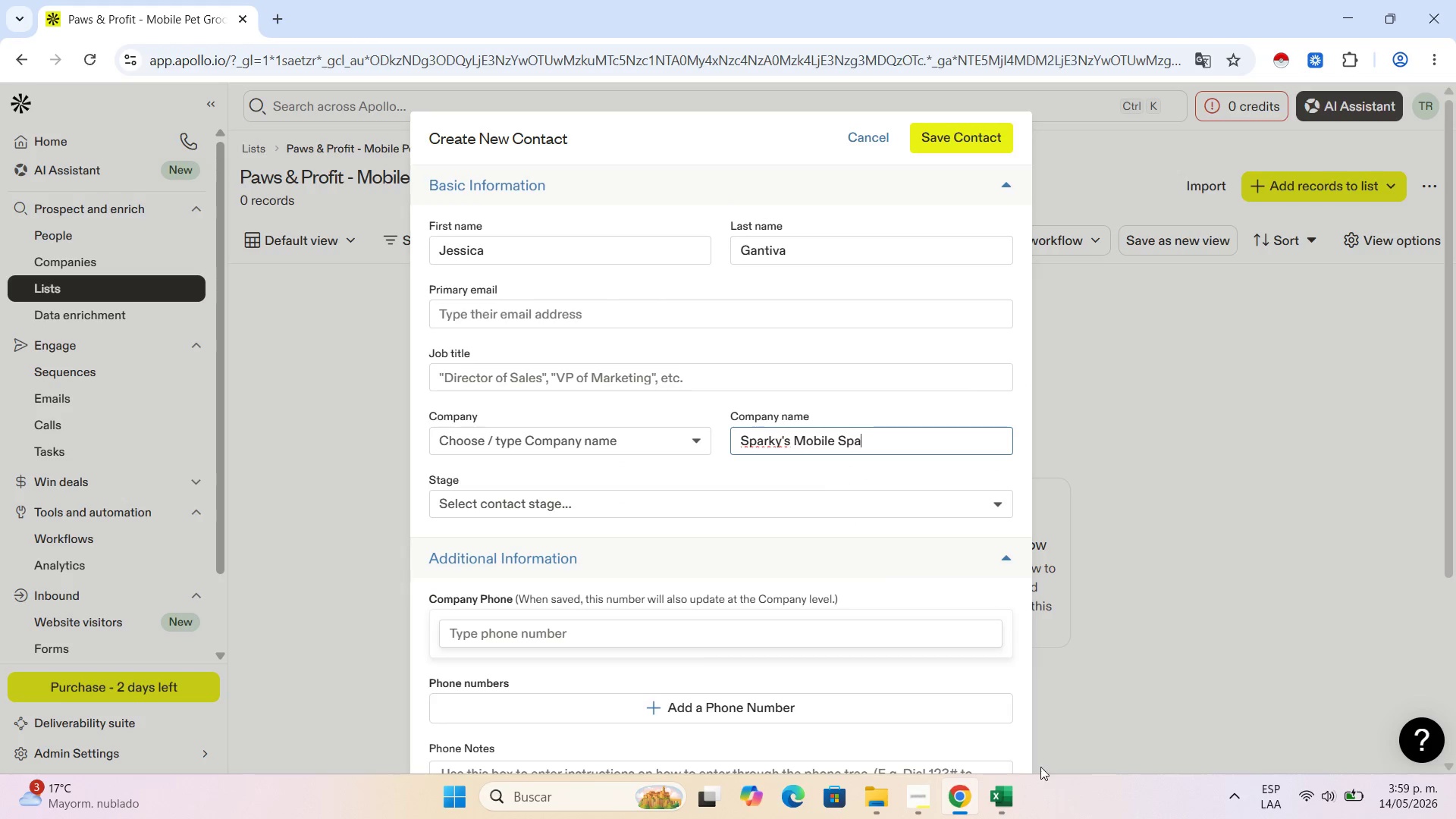 
left_click([1018, 795])
 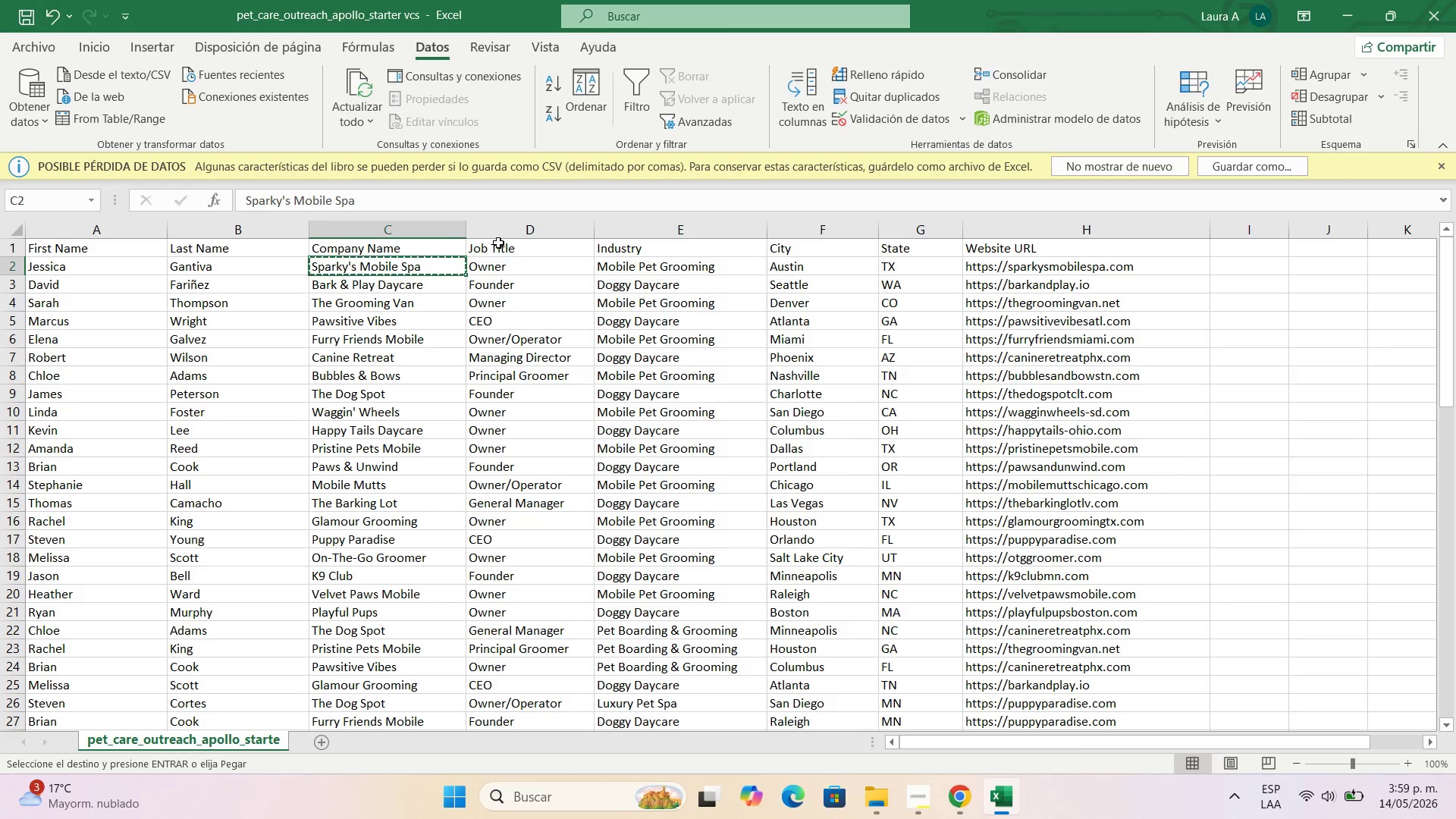 
left_click([498, 265])
 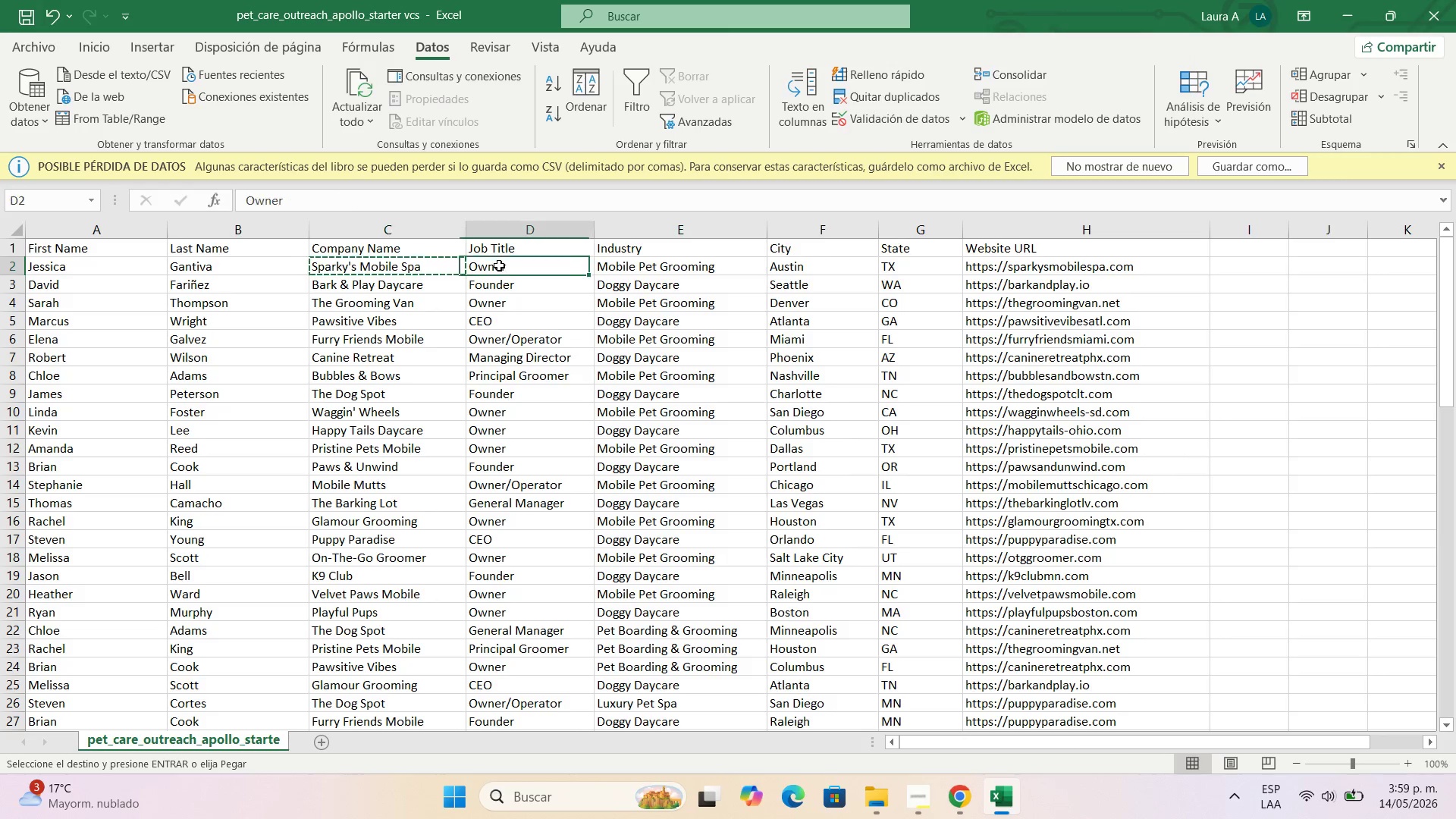 
key(Control+C)
 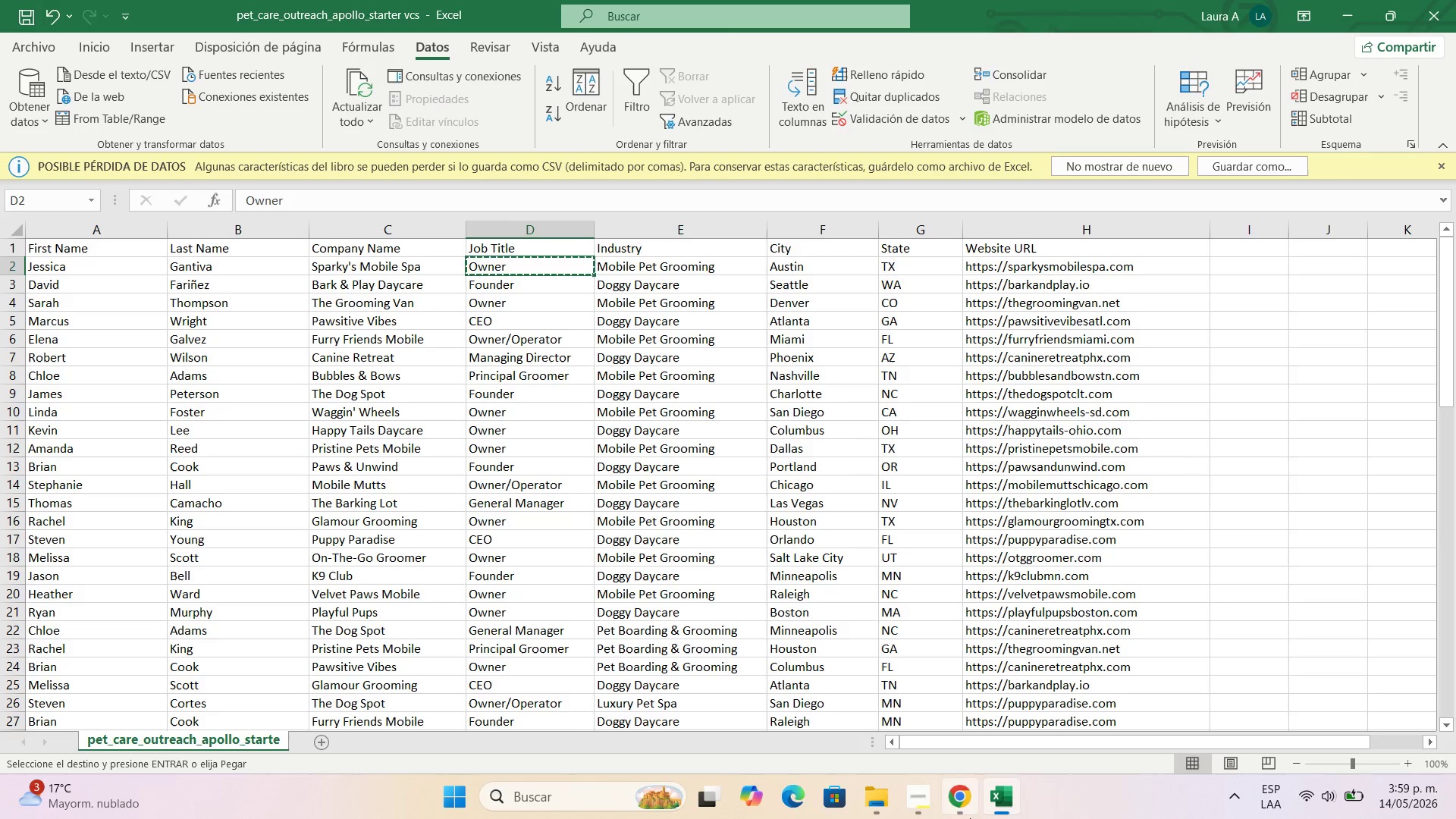 
left_click([970, 818])
 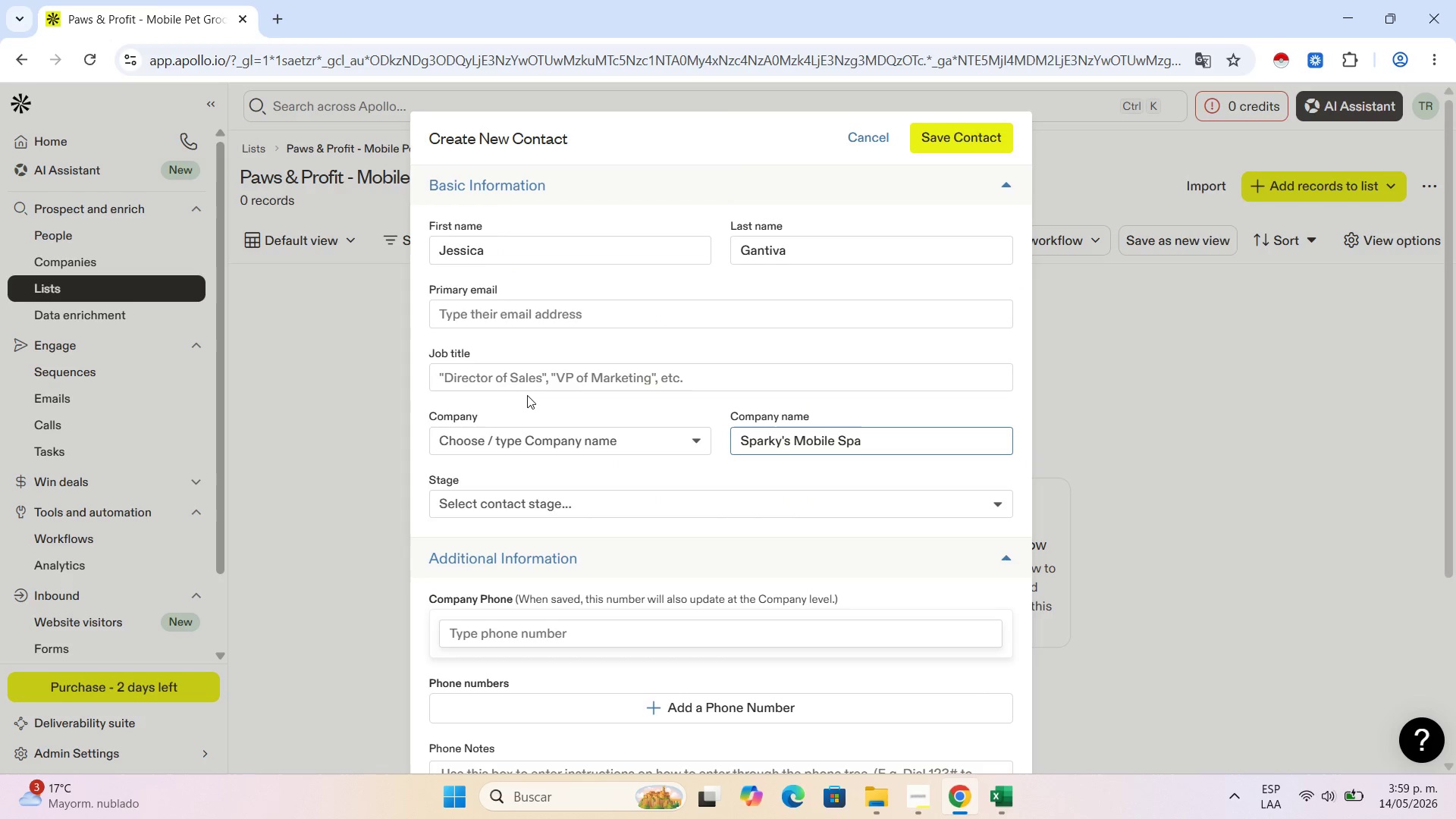 
left_click([527, 369])
 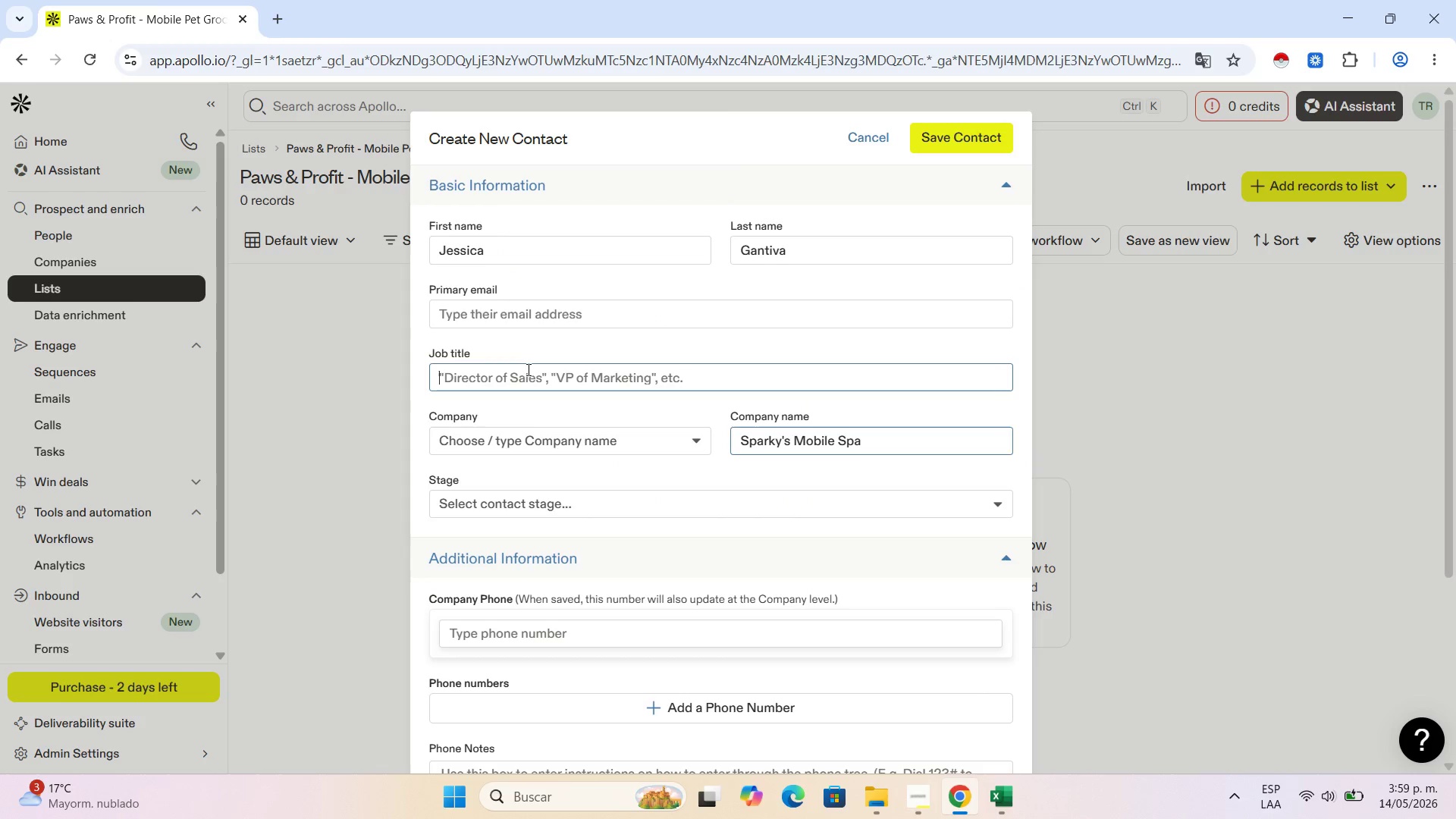 
key(Control+V)
 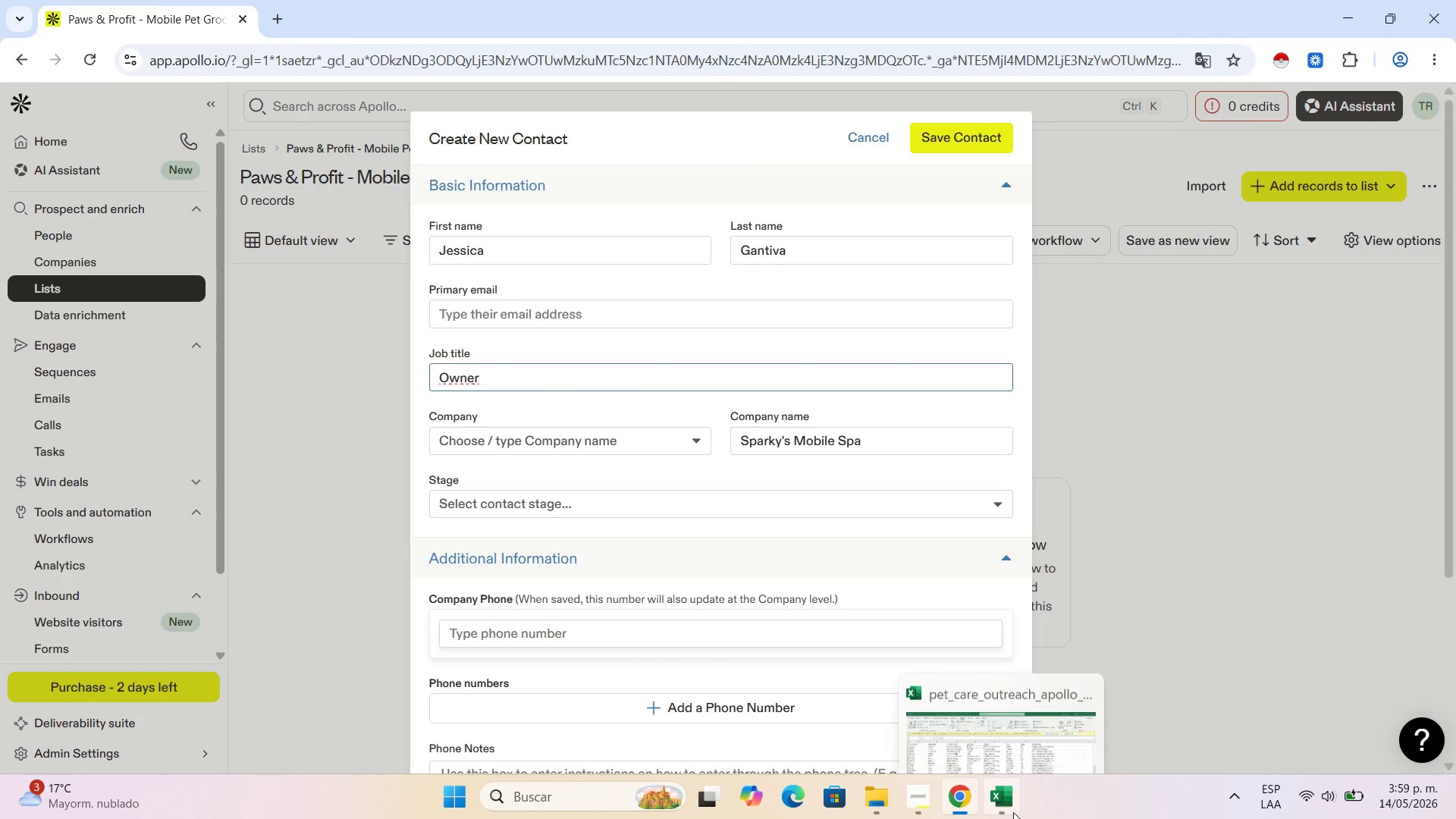 
left_click([1014, 809])
 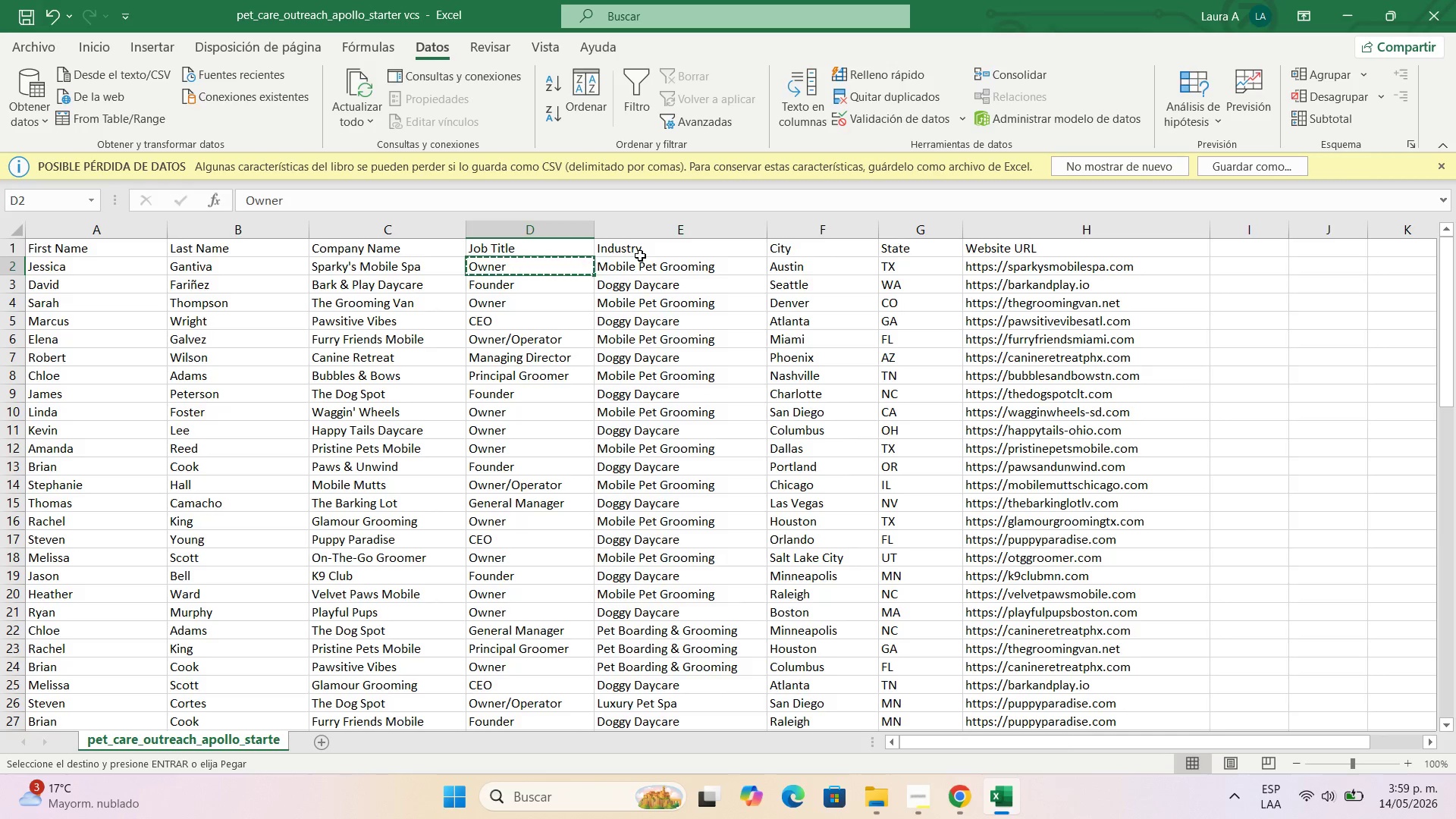 
left_click([639, 263])
 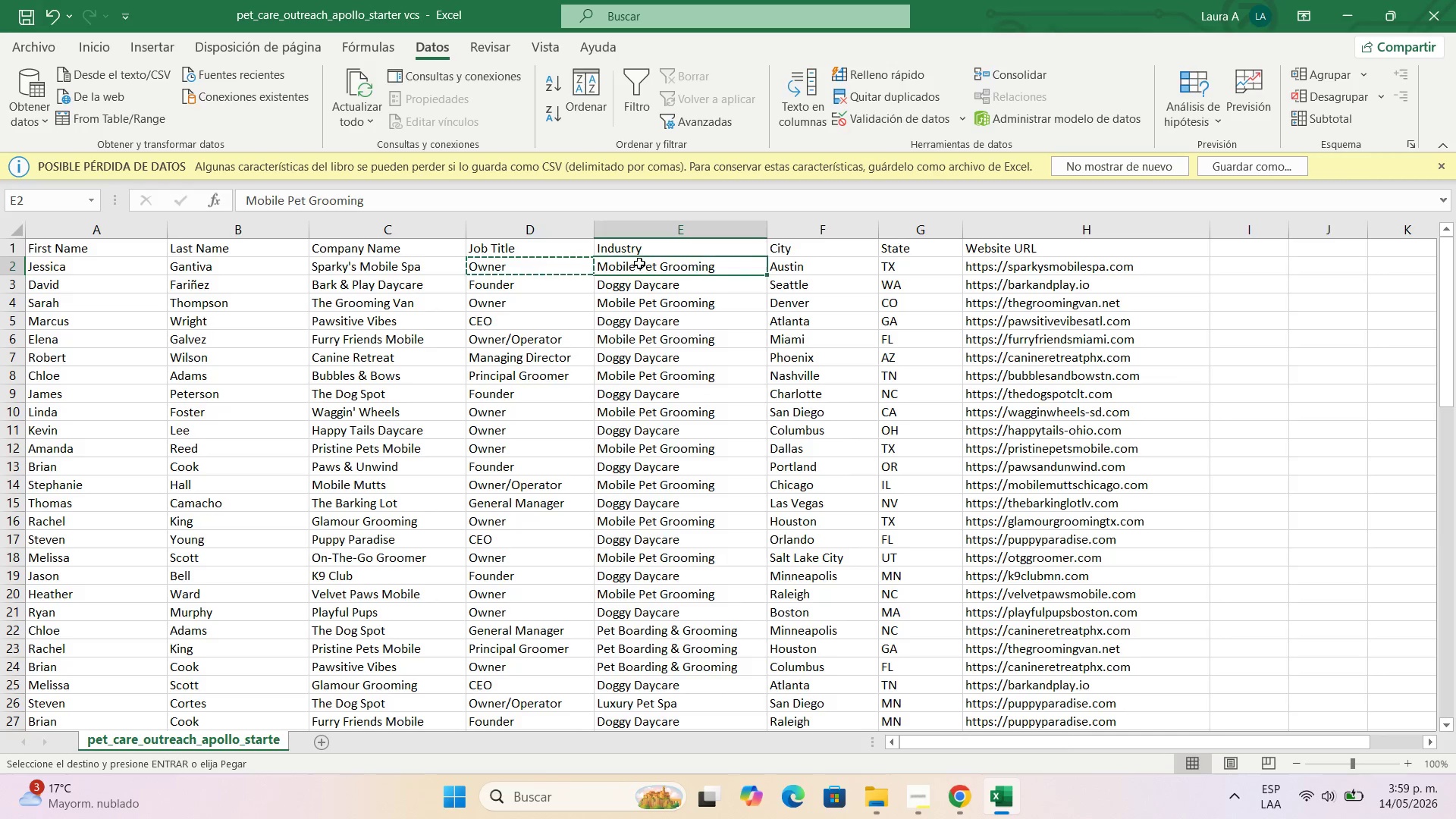 
key(Control+C)
 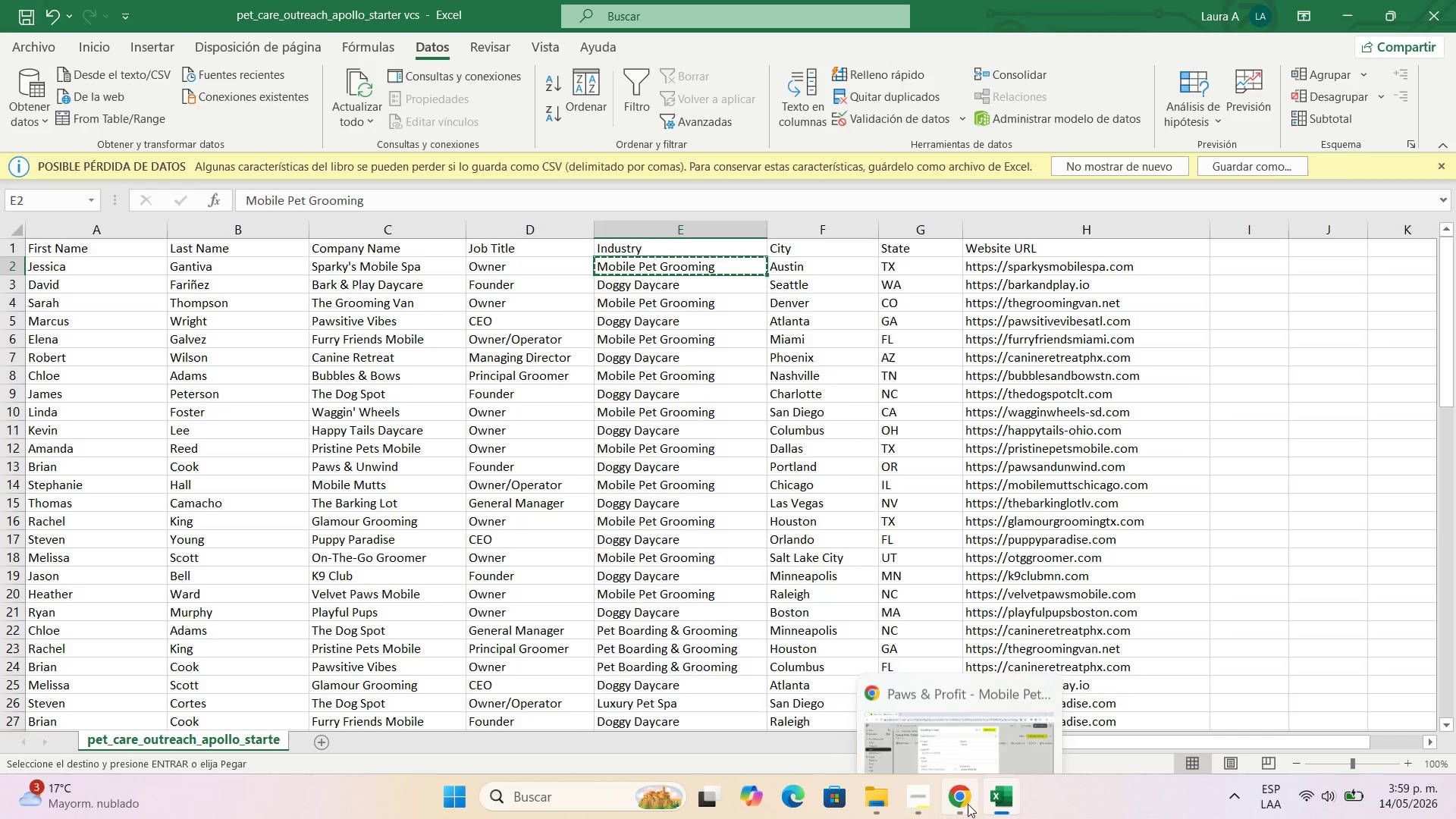 
left_click([1006, 797])
 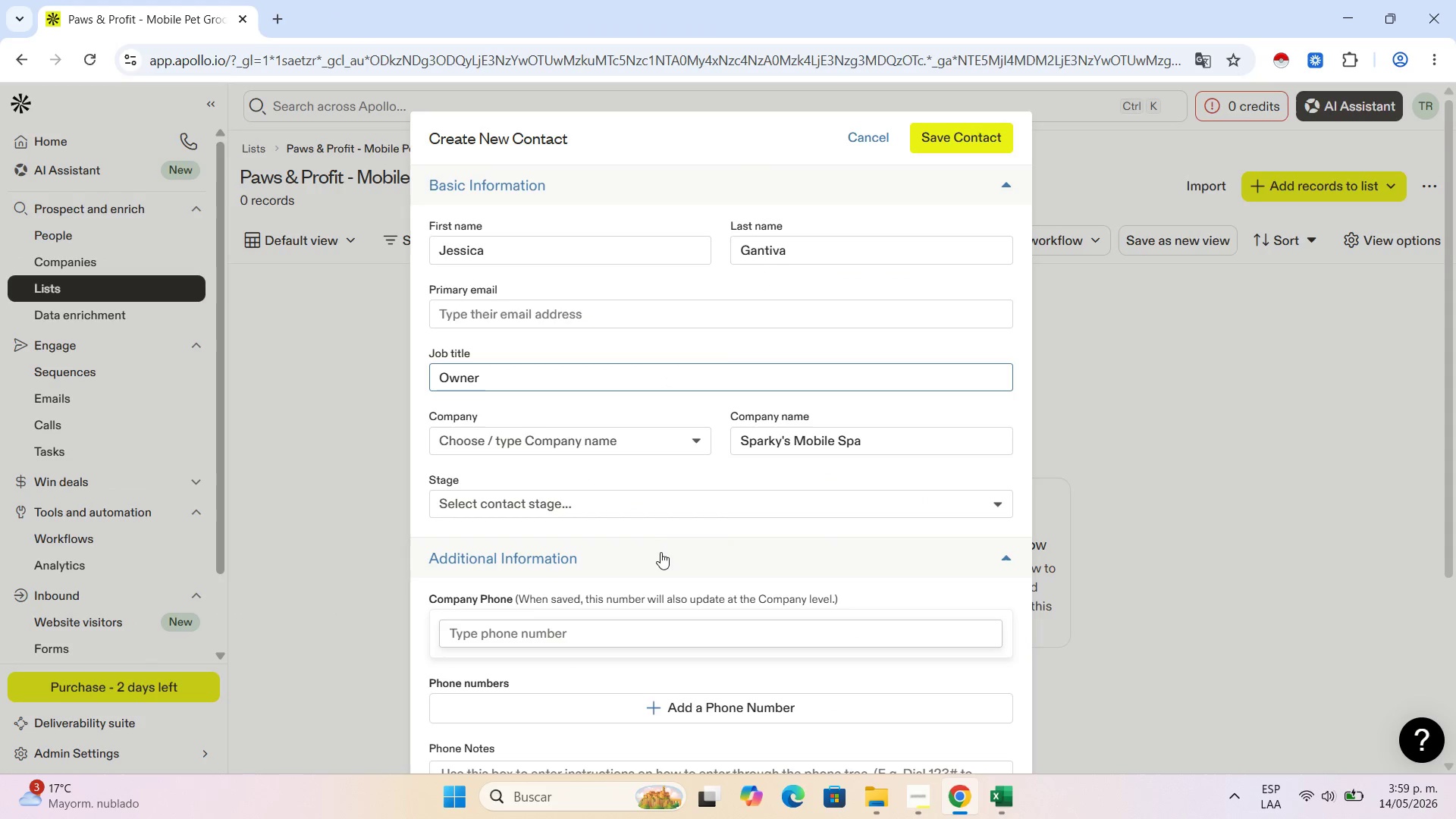 
scroll: coordinate [665, 676], scroll_direction: down, amount: 6.0
 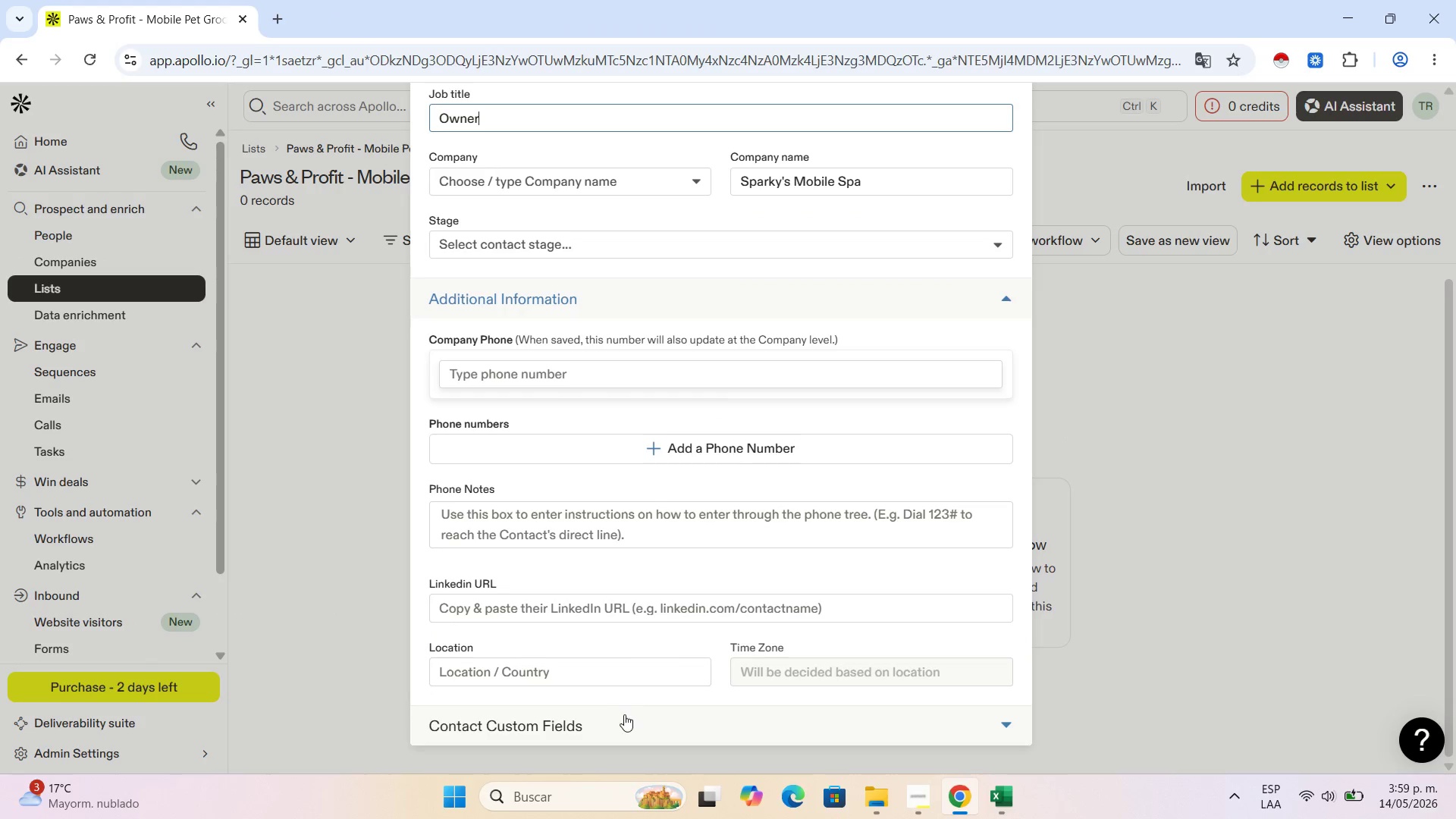 
left_click([629, 721])
 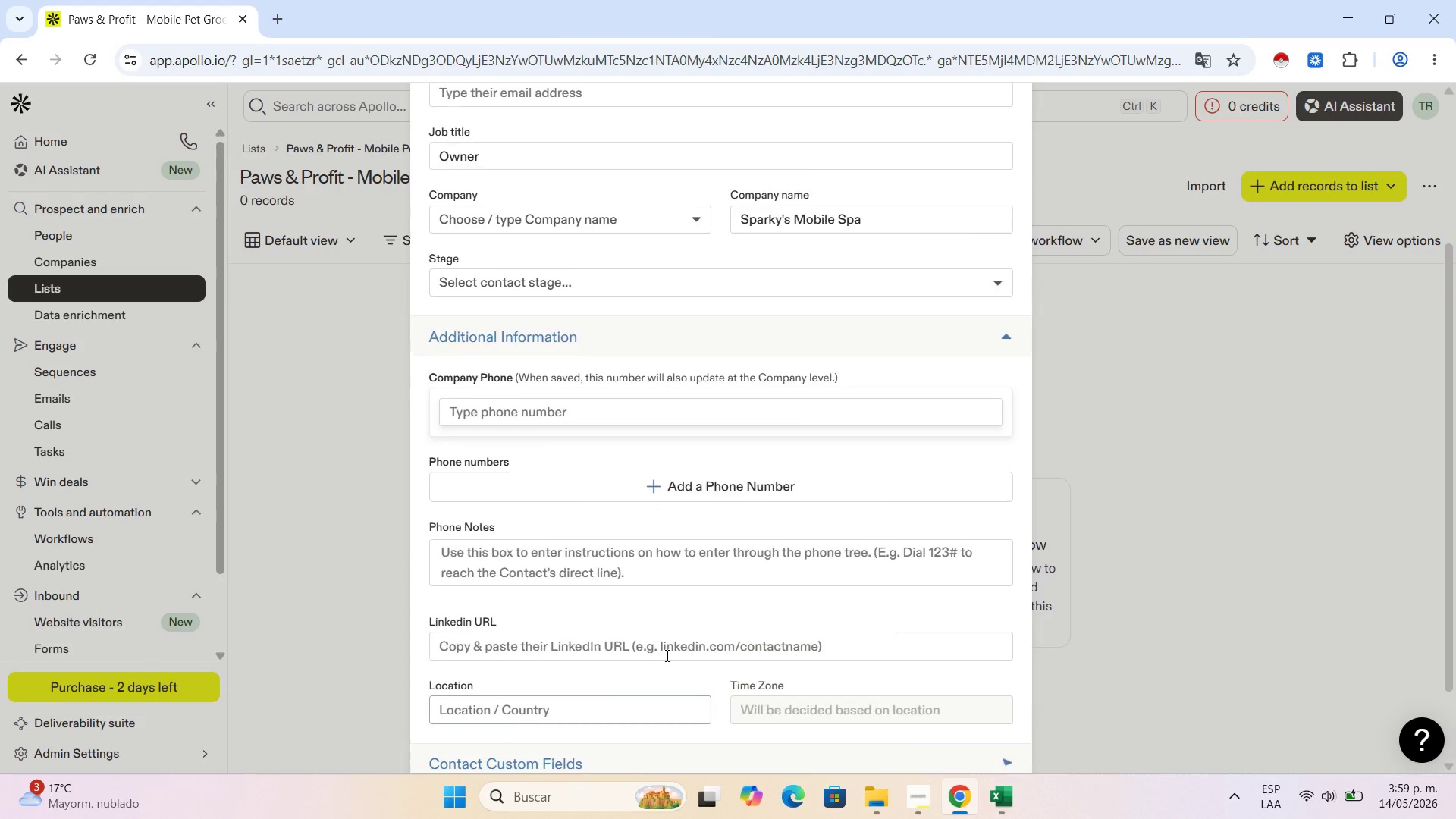 
scroll: coordinate [684, 601], scroll_direction: down, amount: 4.0
 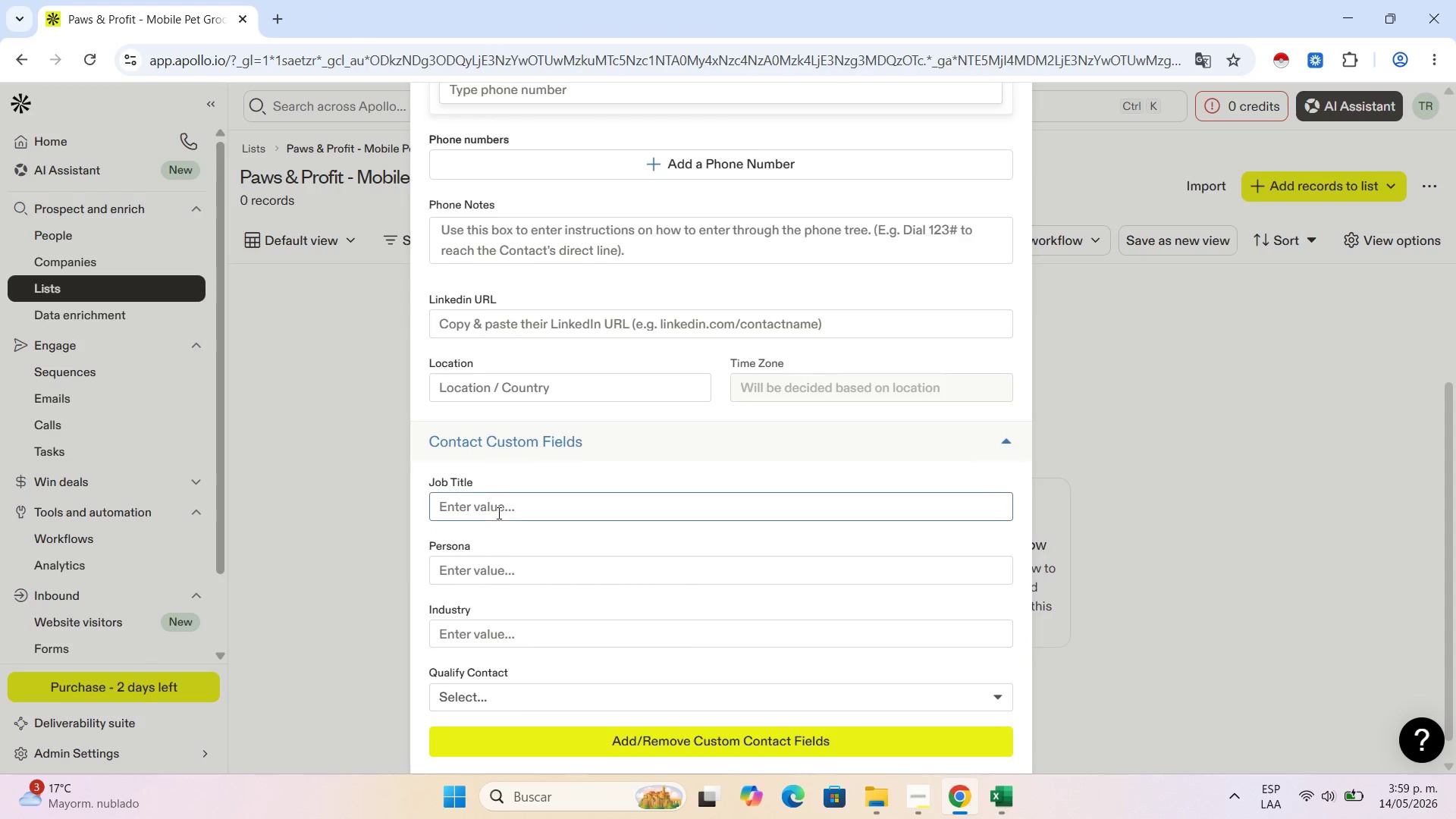 
left_click([504, 635])
 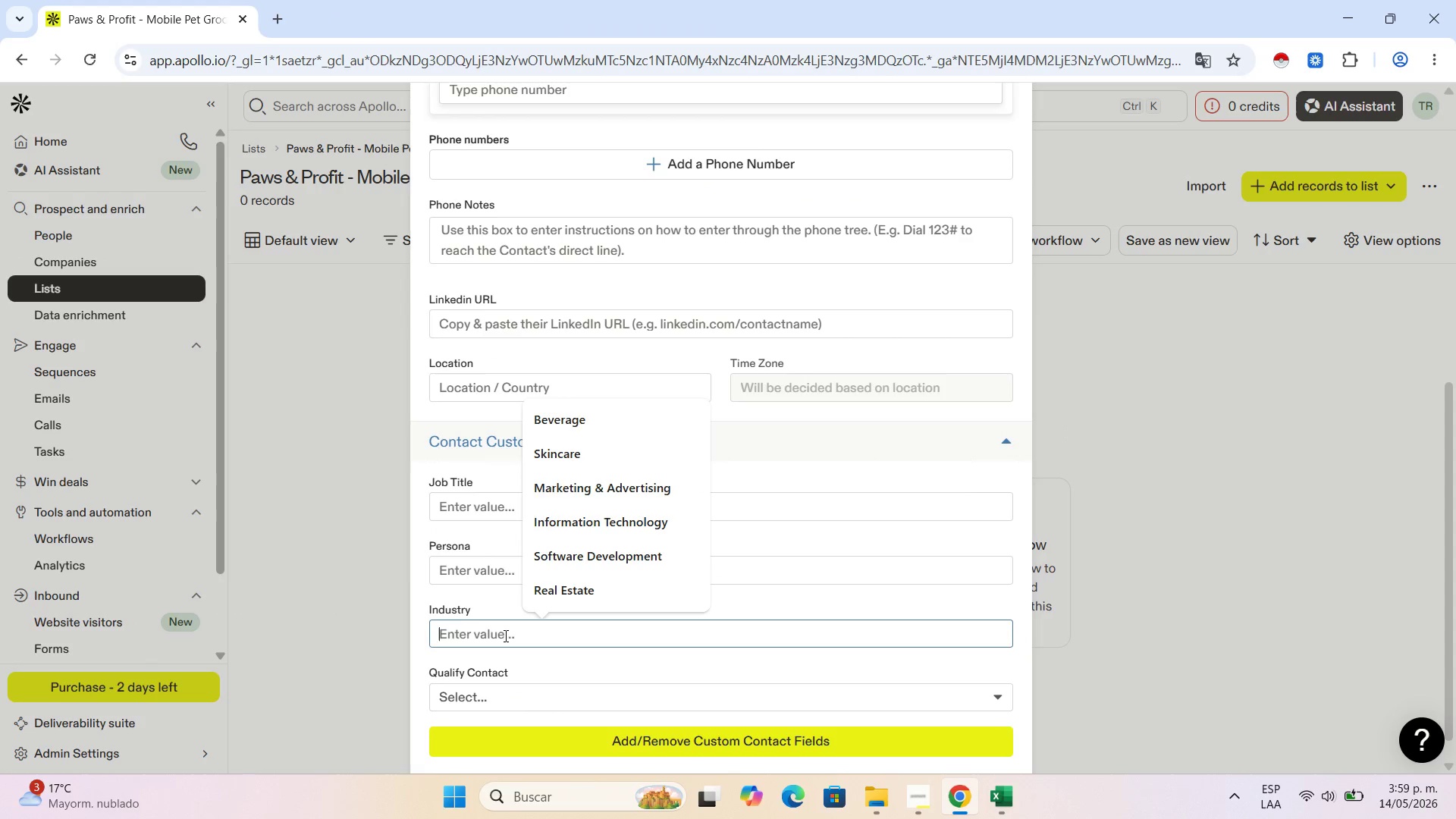 
key(Control+V)
 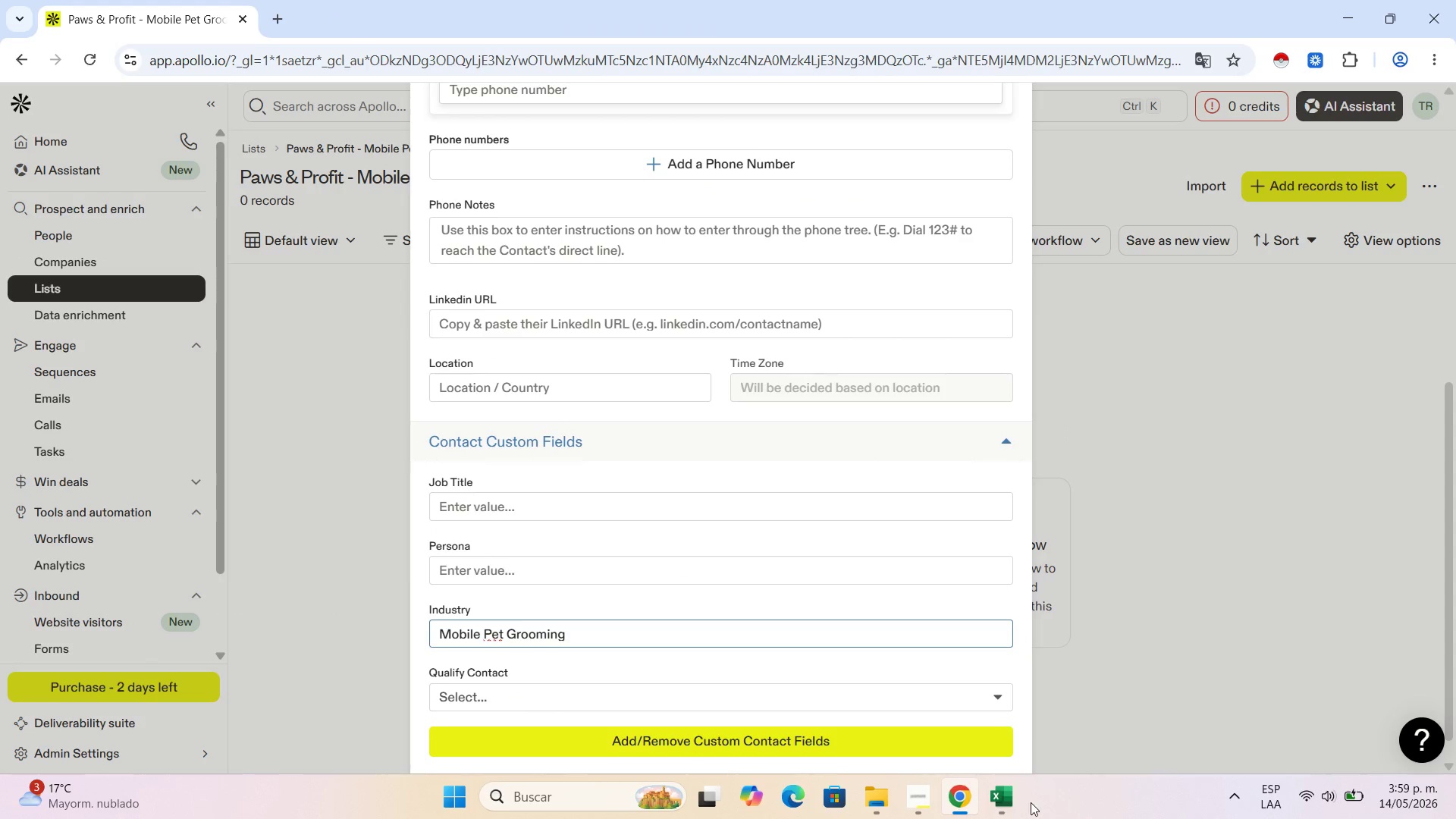 
left_click([1018, 807])
 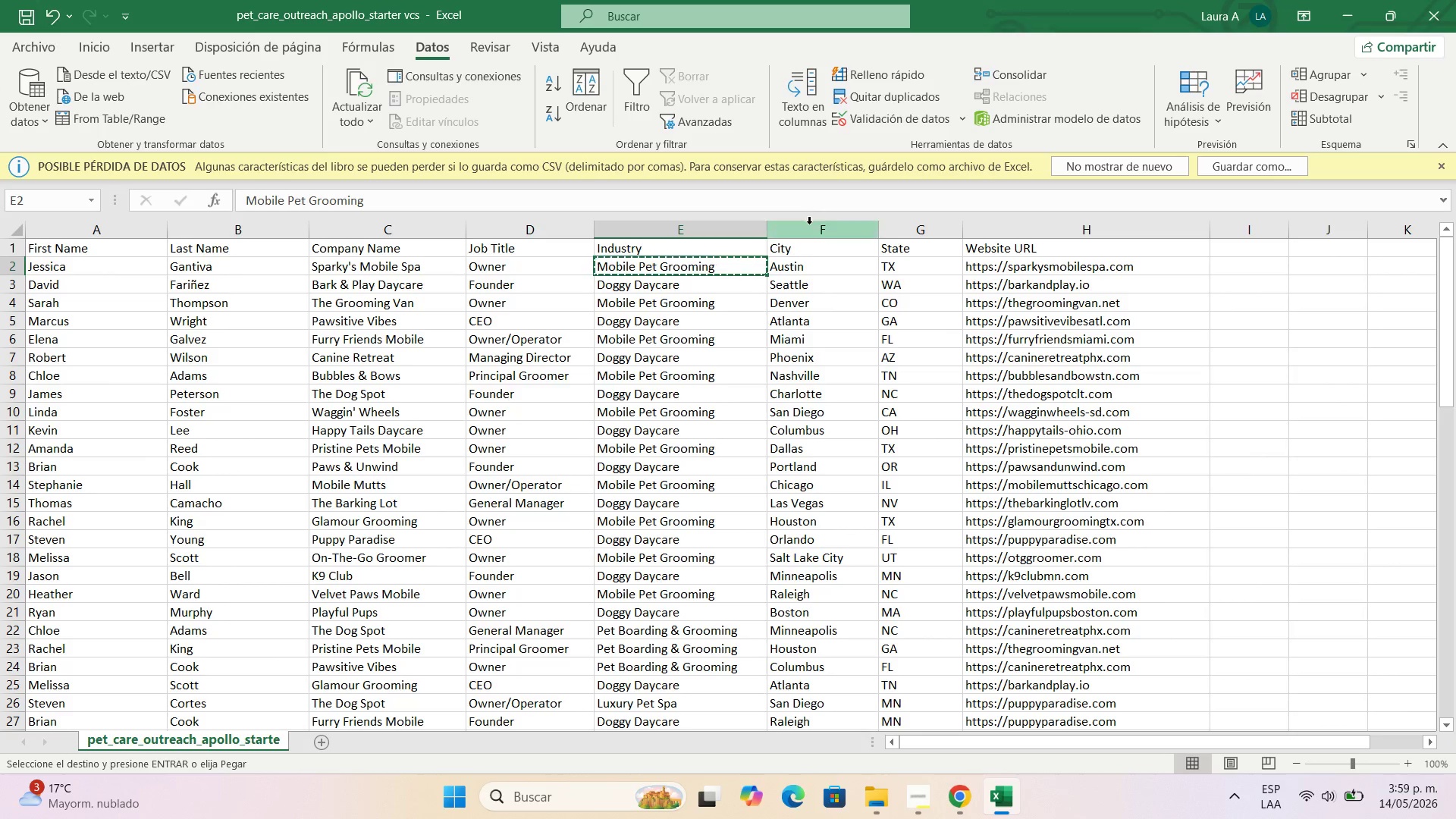 
left_click([804, 270])
 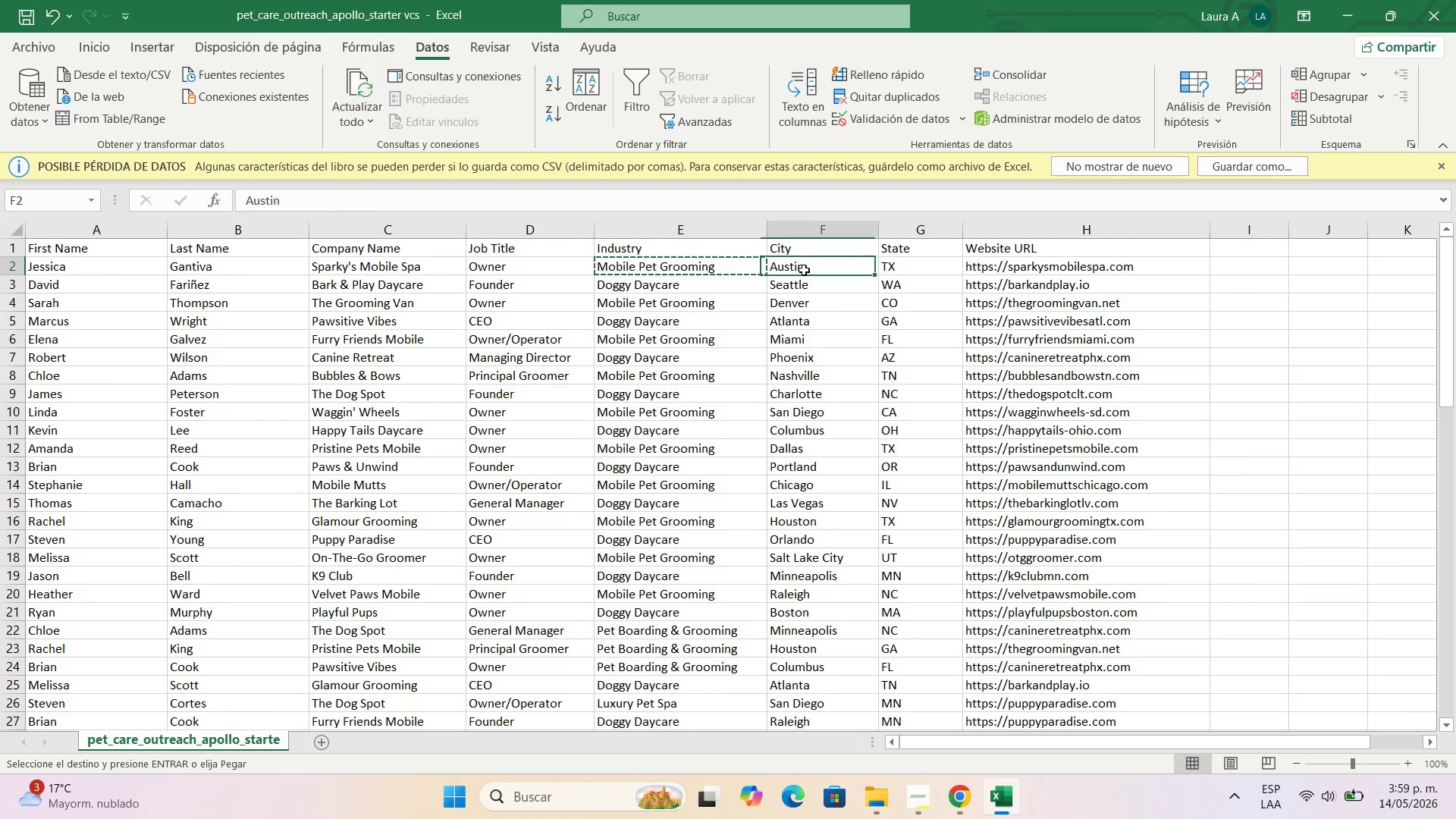 
key(Control+C)
 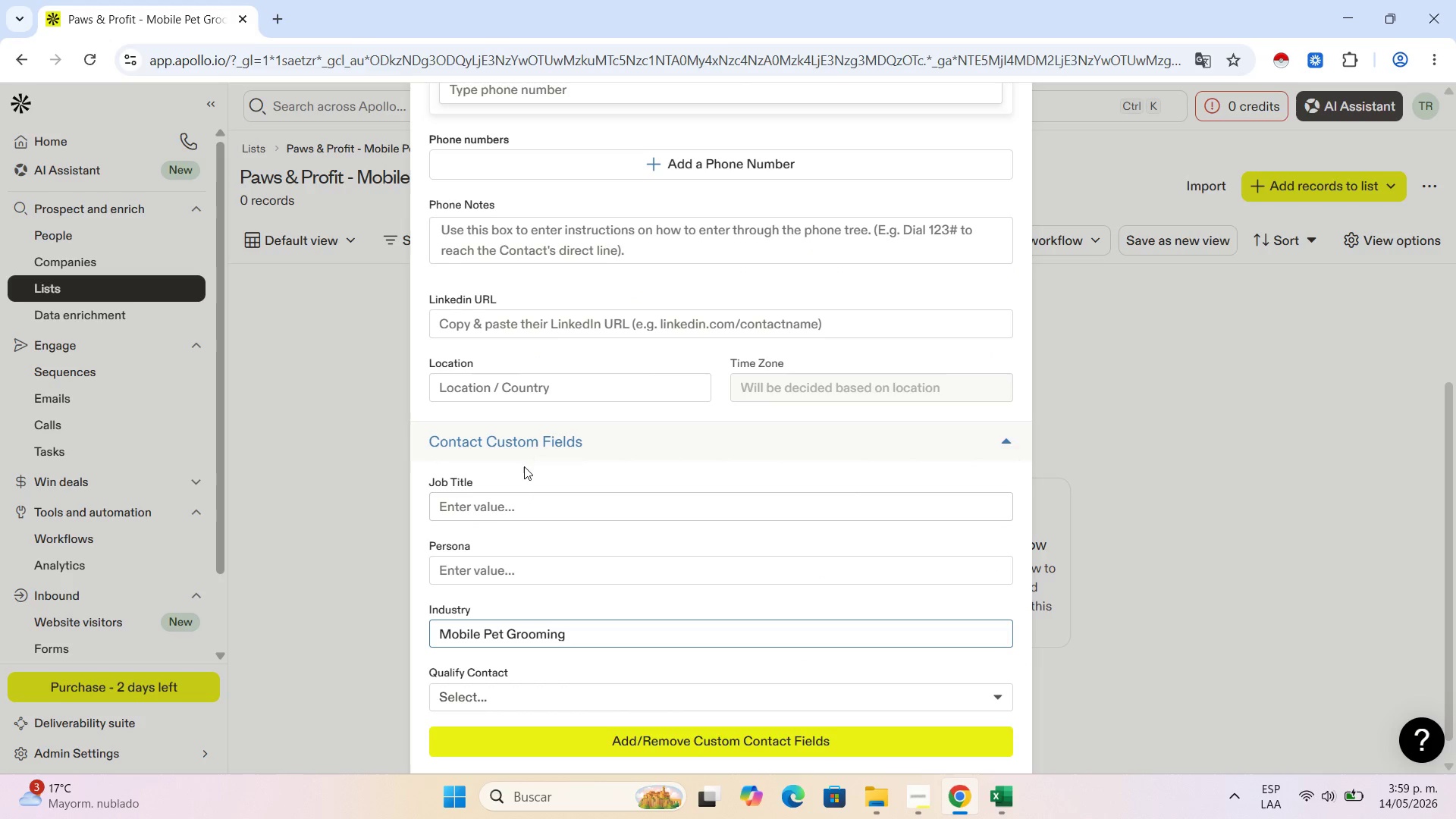 
left_click([551, 380])
 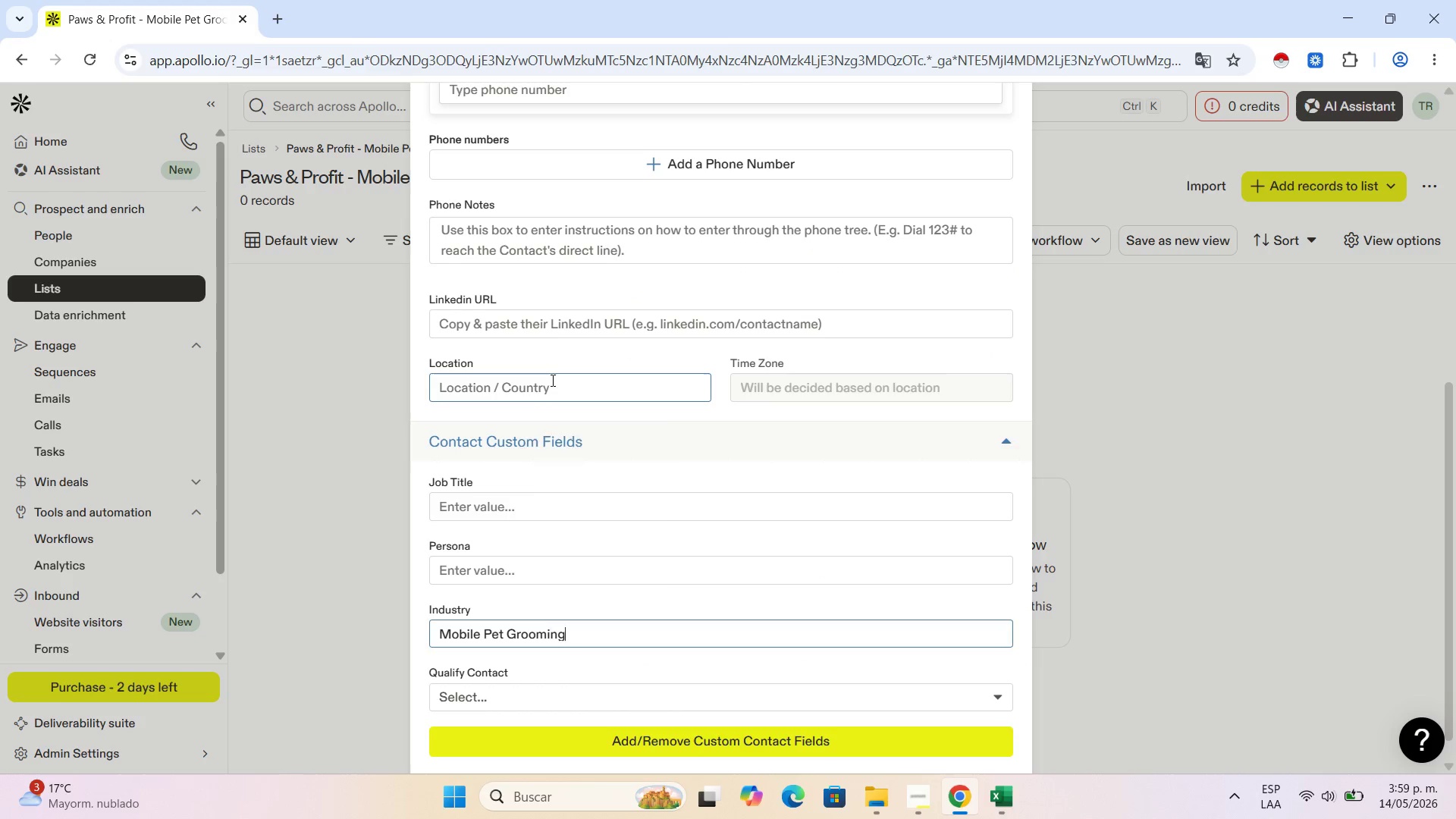 
key(Control+V)
 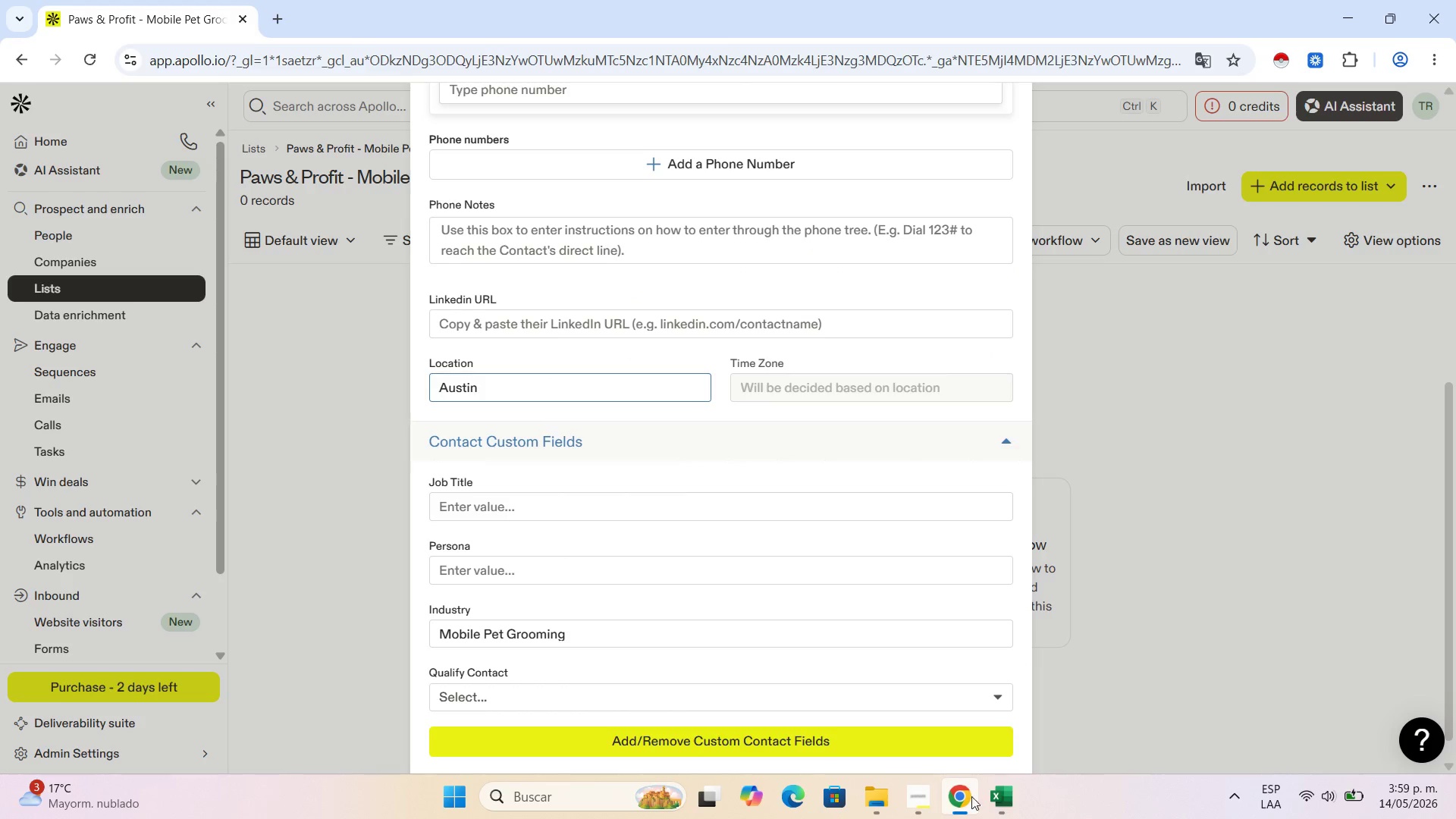 
left_click([993, 792])
 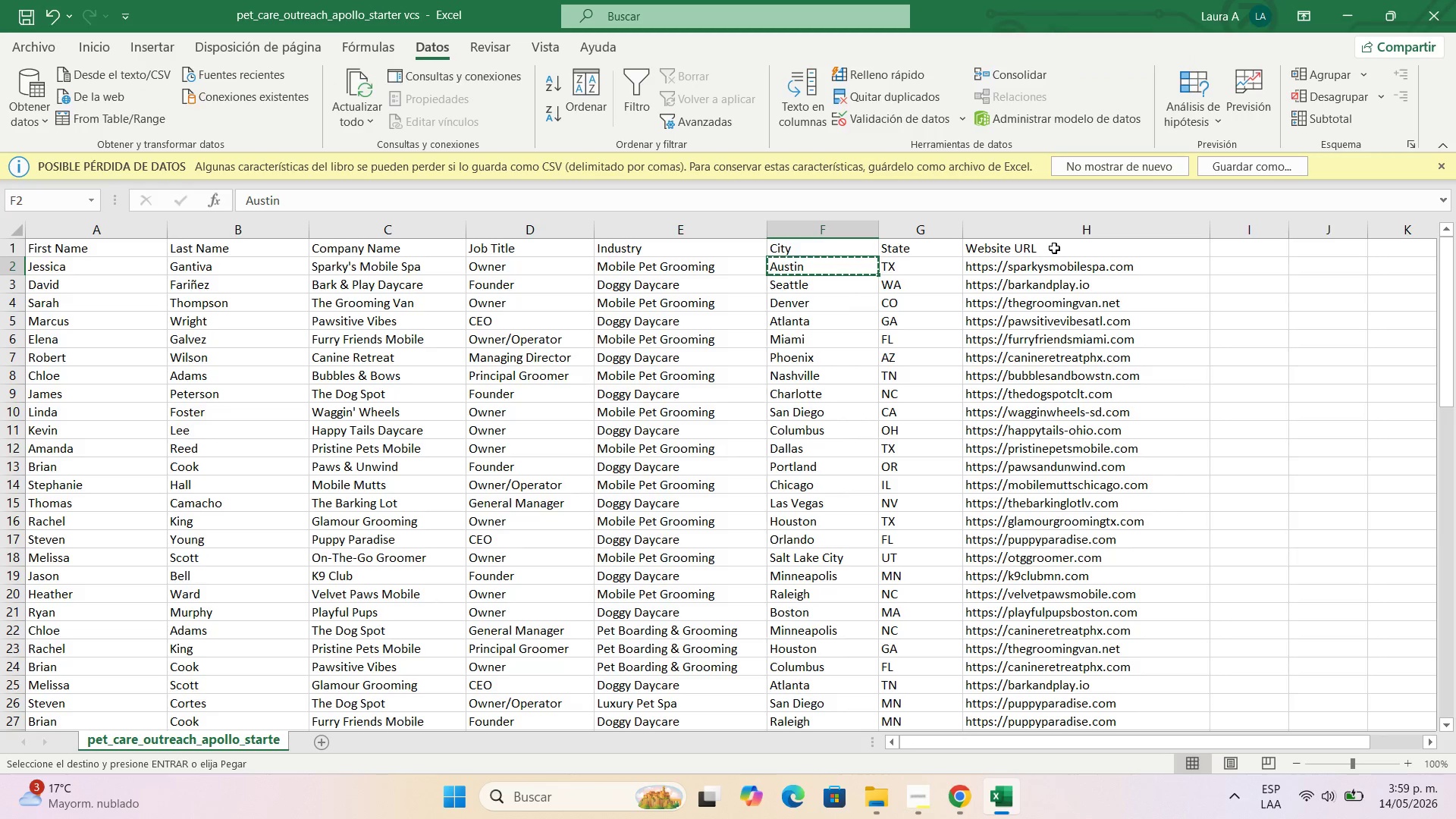 
left_click([1042, 270])
 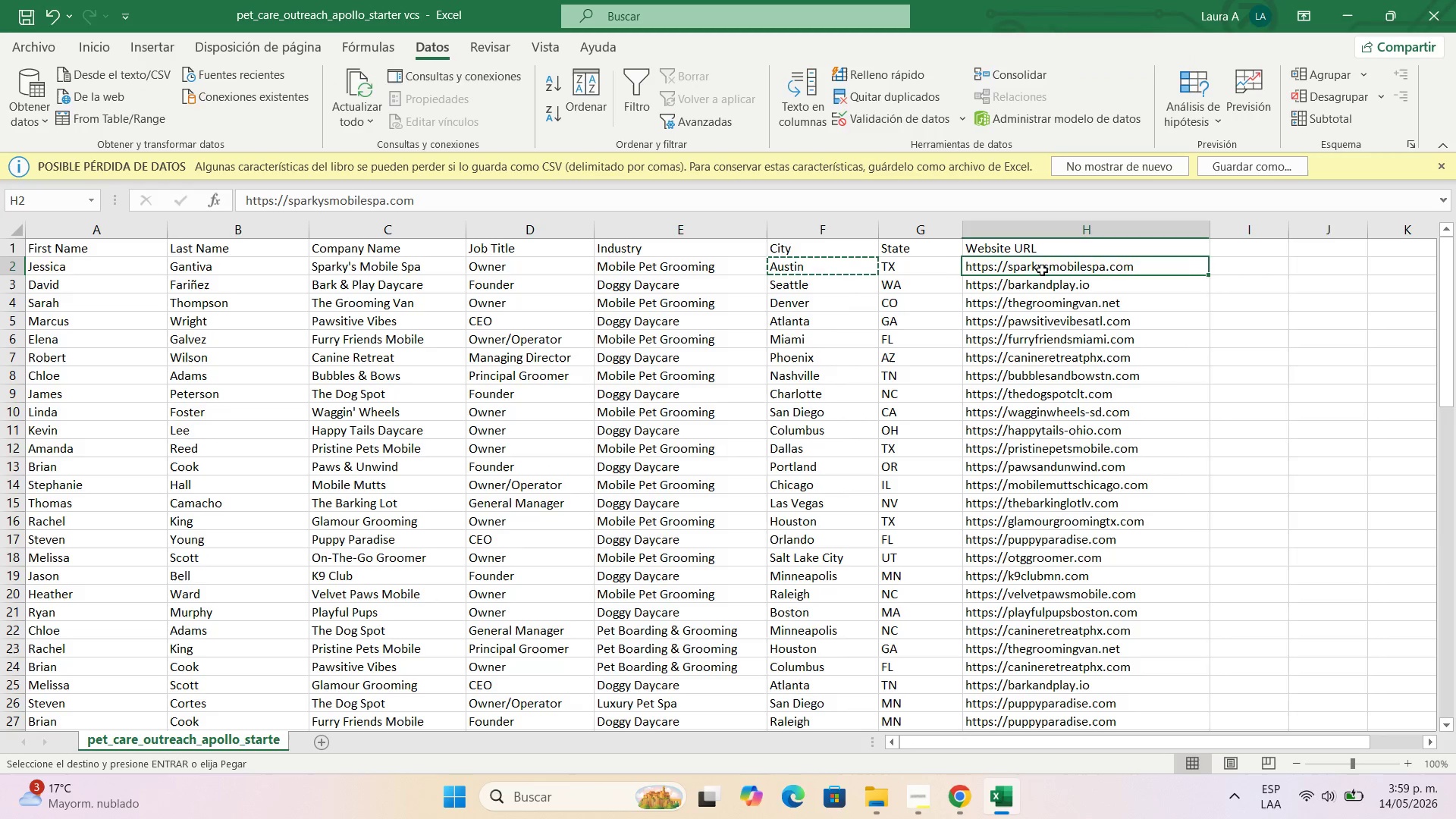 
key(Control+C)
 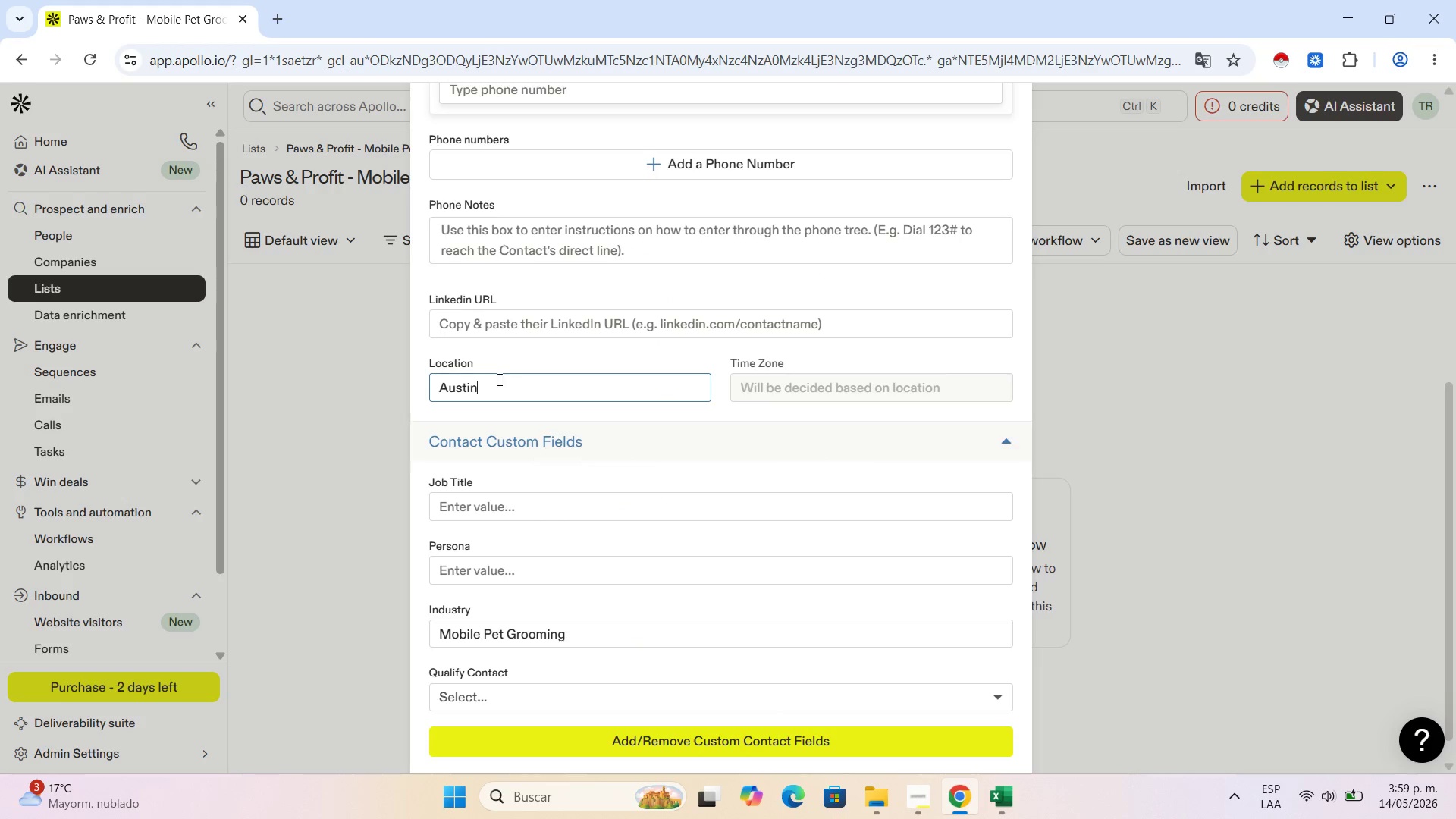 
left_click([515, 322])
 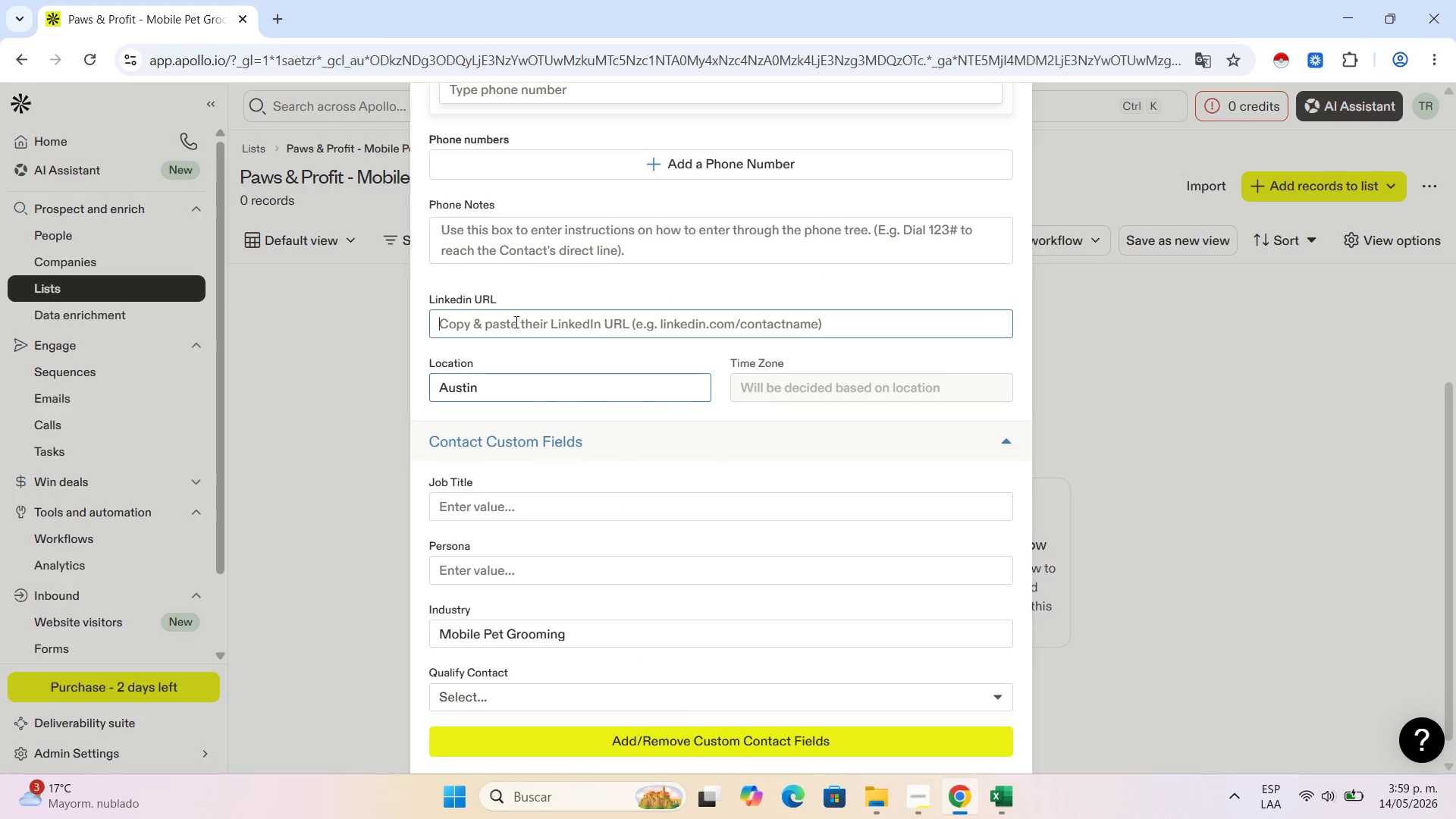 
key(Control+V)
 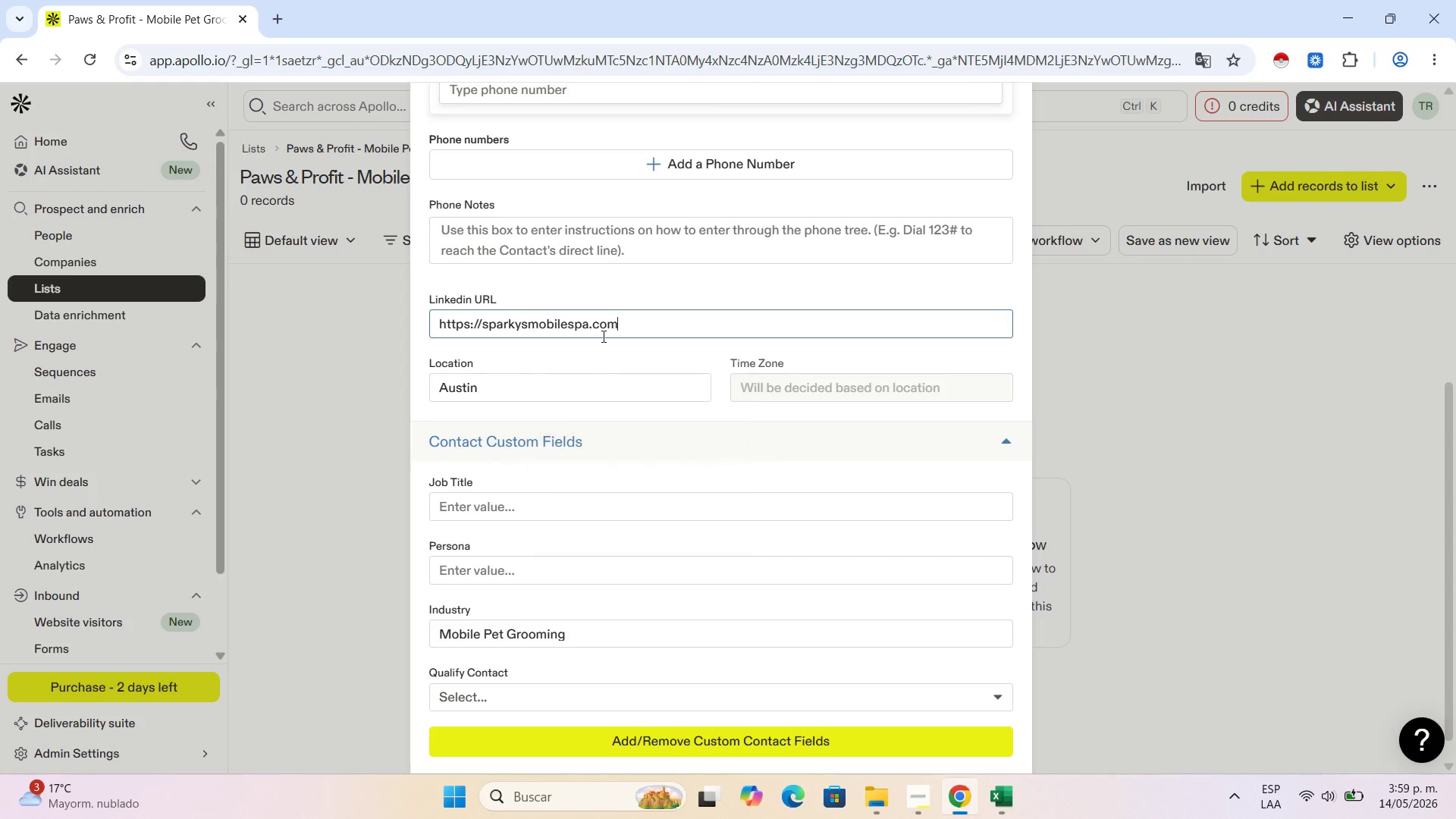 
scroll: coordinate [645, 336], scroll_direction: up, amount: 10.0
 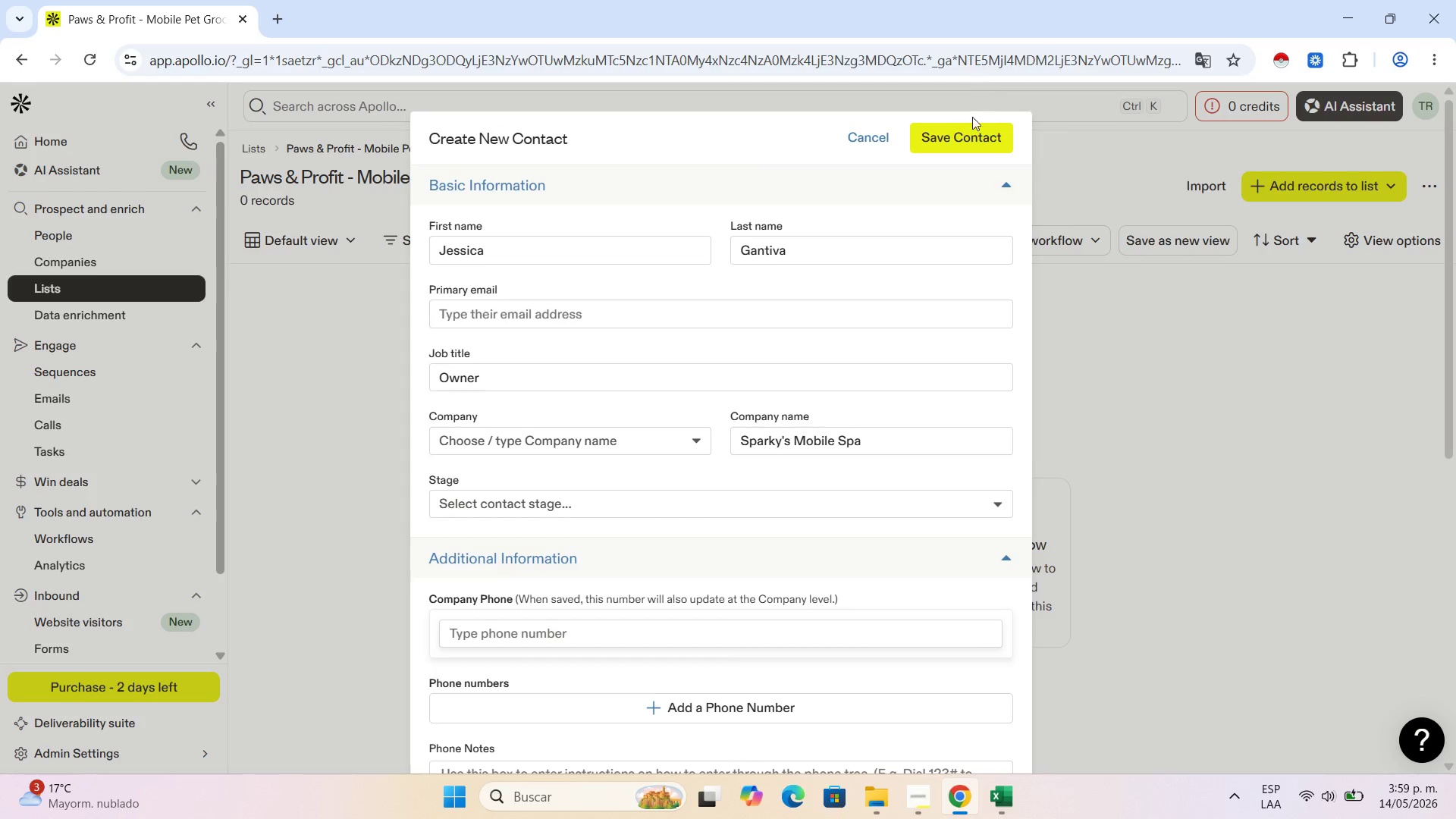 
left_click([971, 129])
 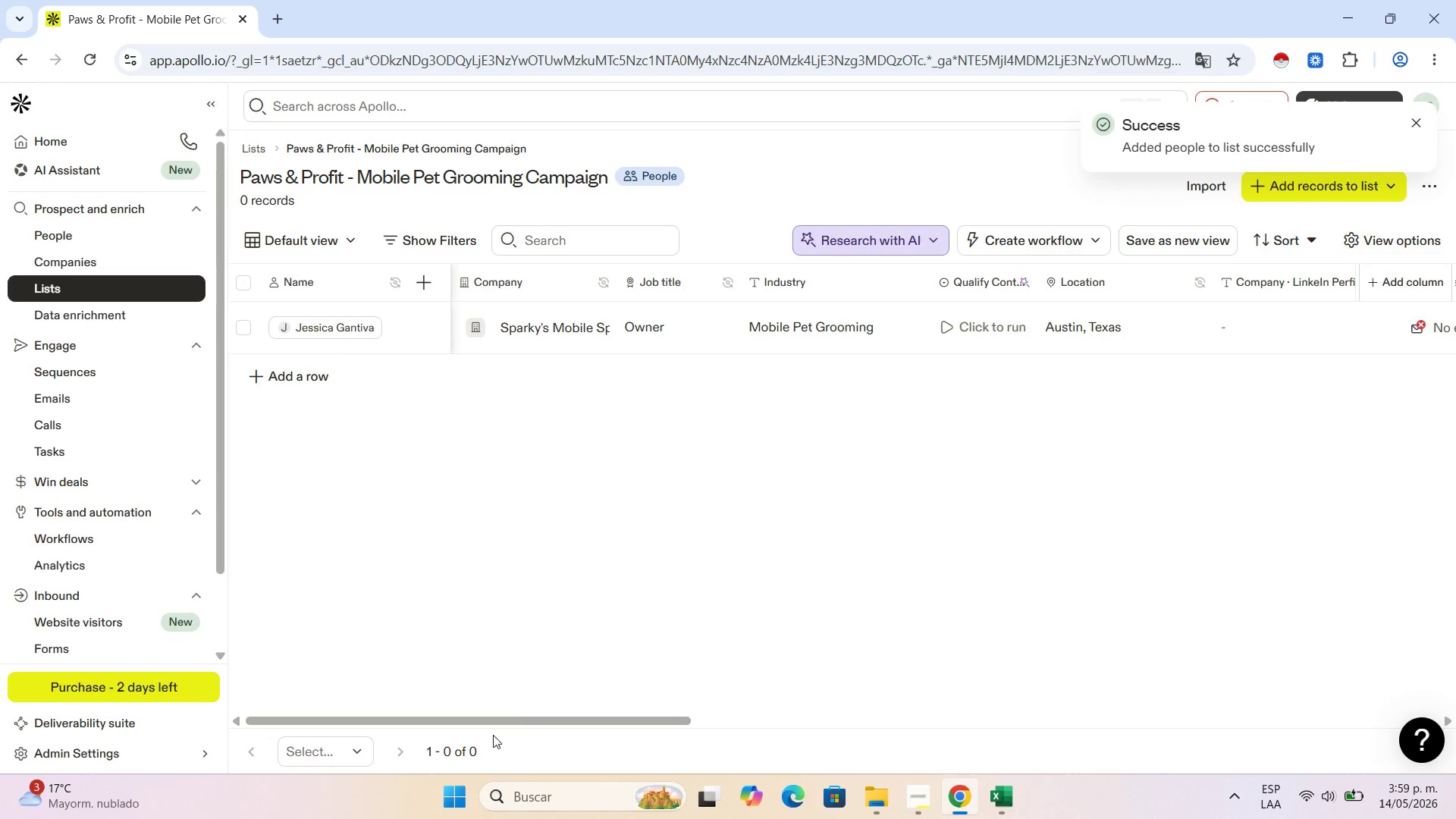 
left_click_drag(start_coordinate=[539, 718], to_coordinate=[1337, 687])
 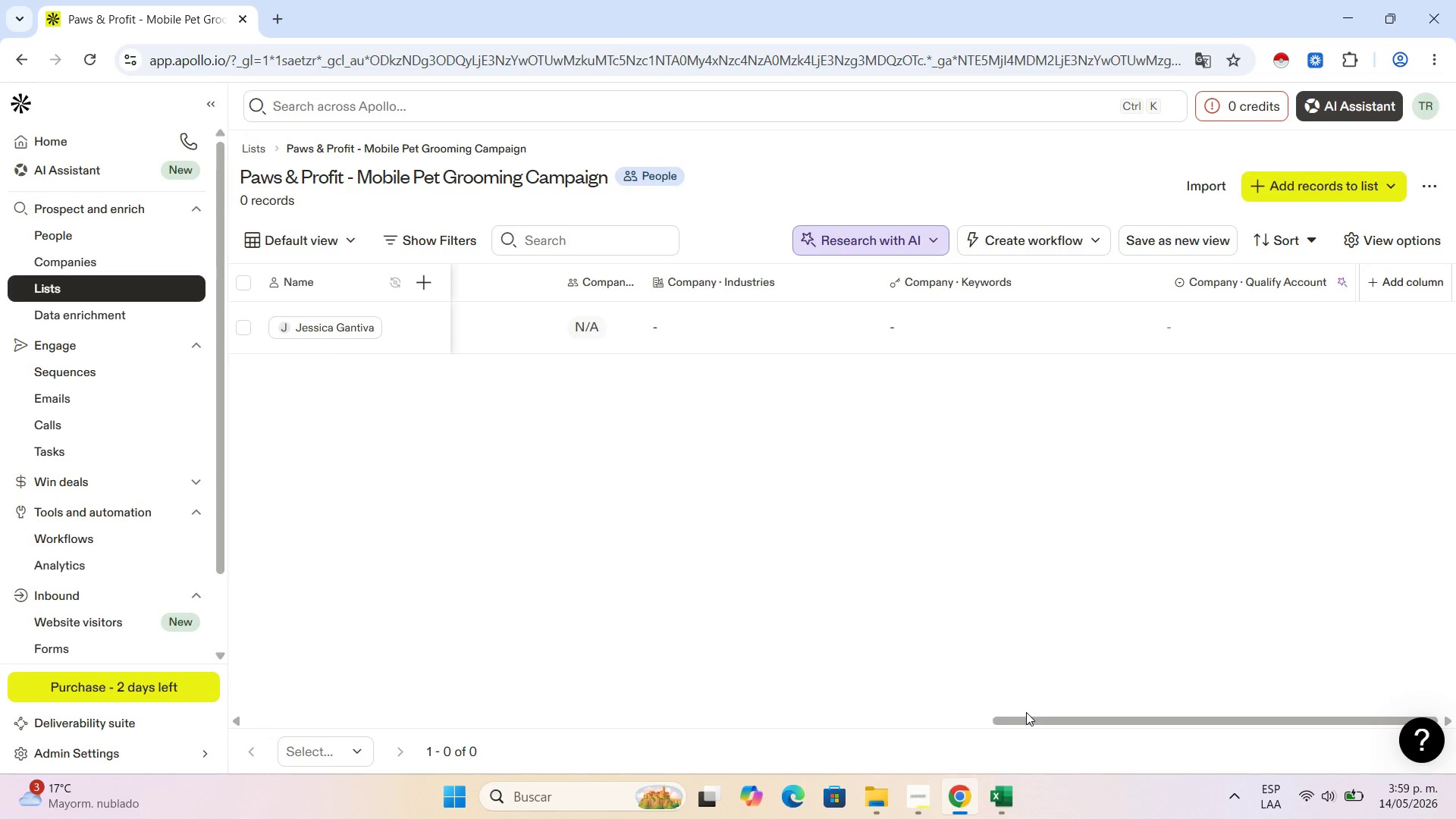 
left_click_drag(start_coordinate=[1031, 716], to_coordinate=[152, 705])
 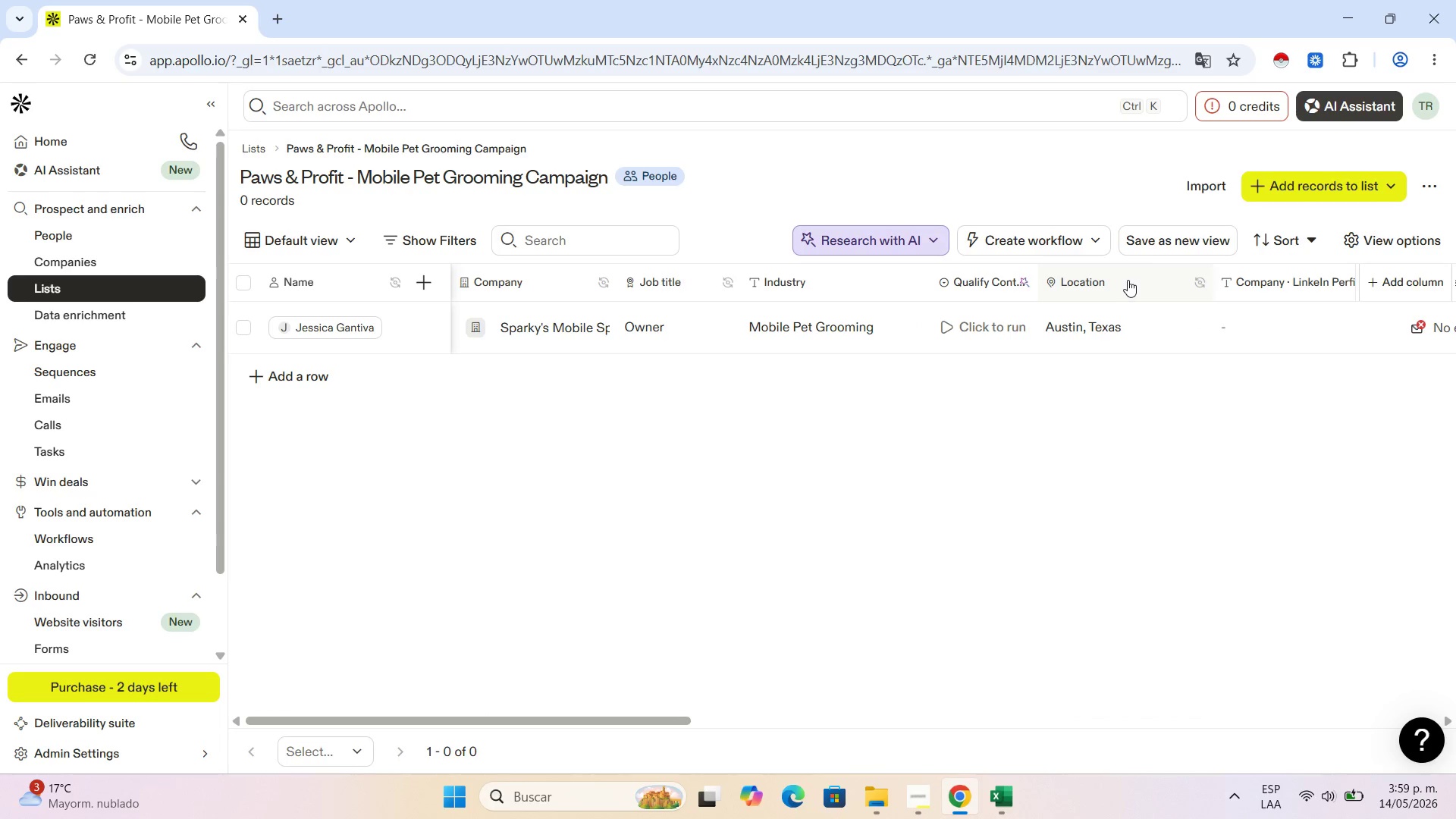 
left_click([1107, 278])
 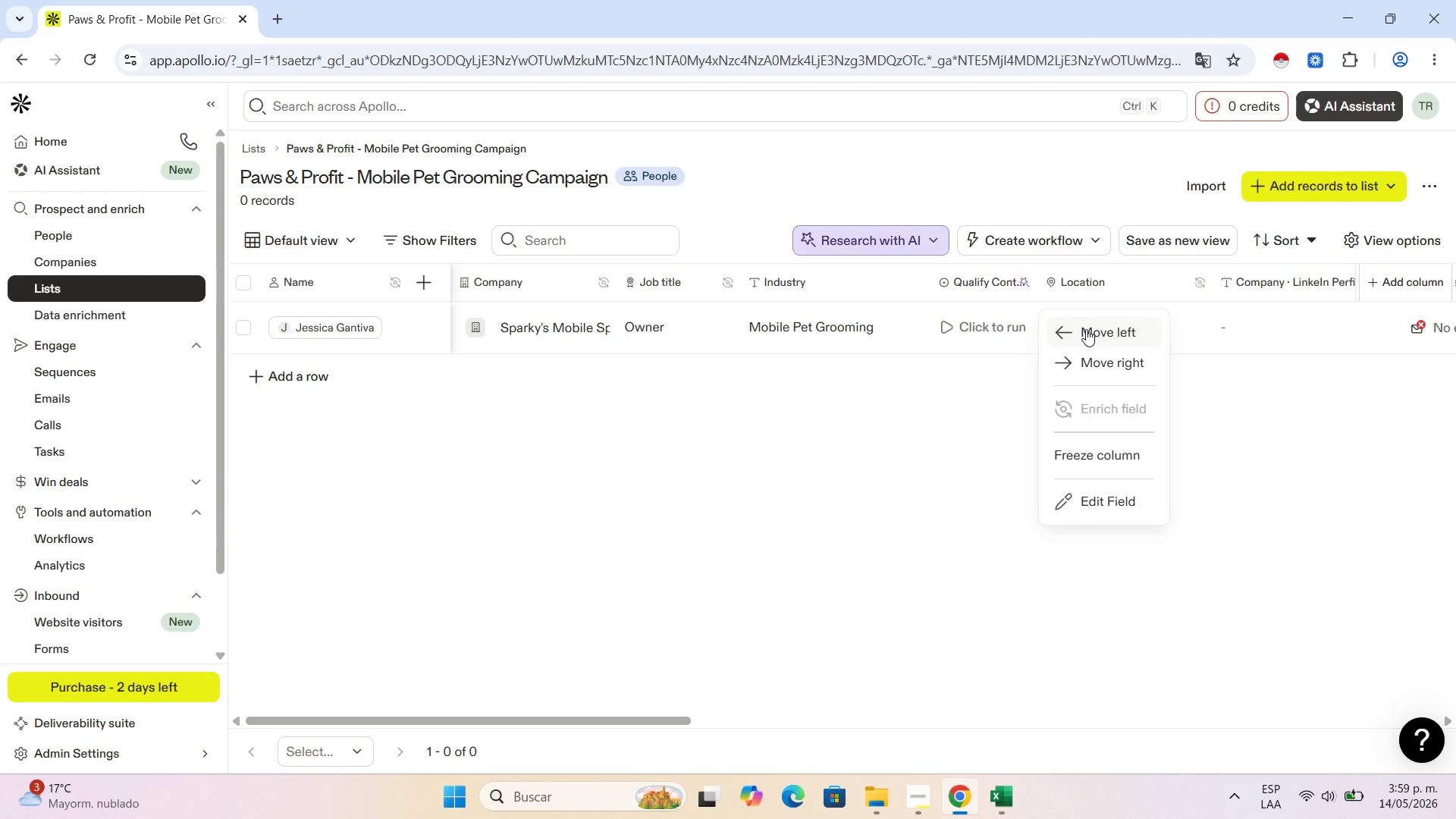 
left_click([1086, 330])
 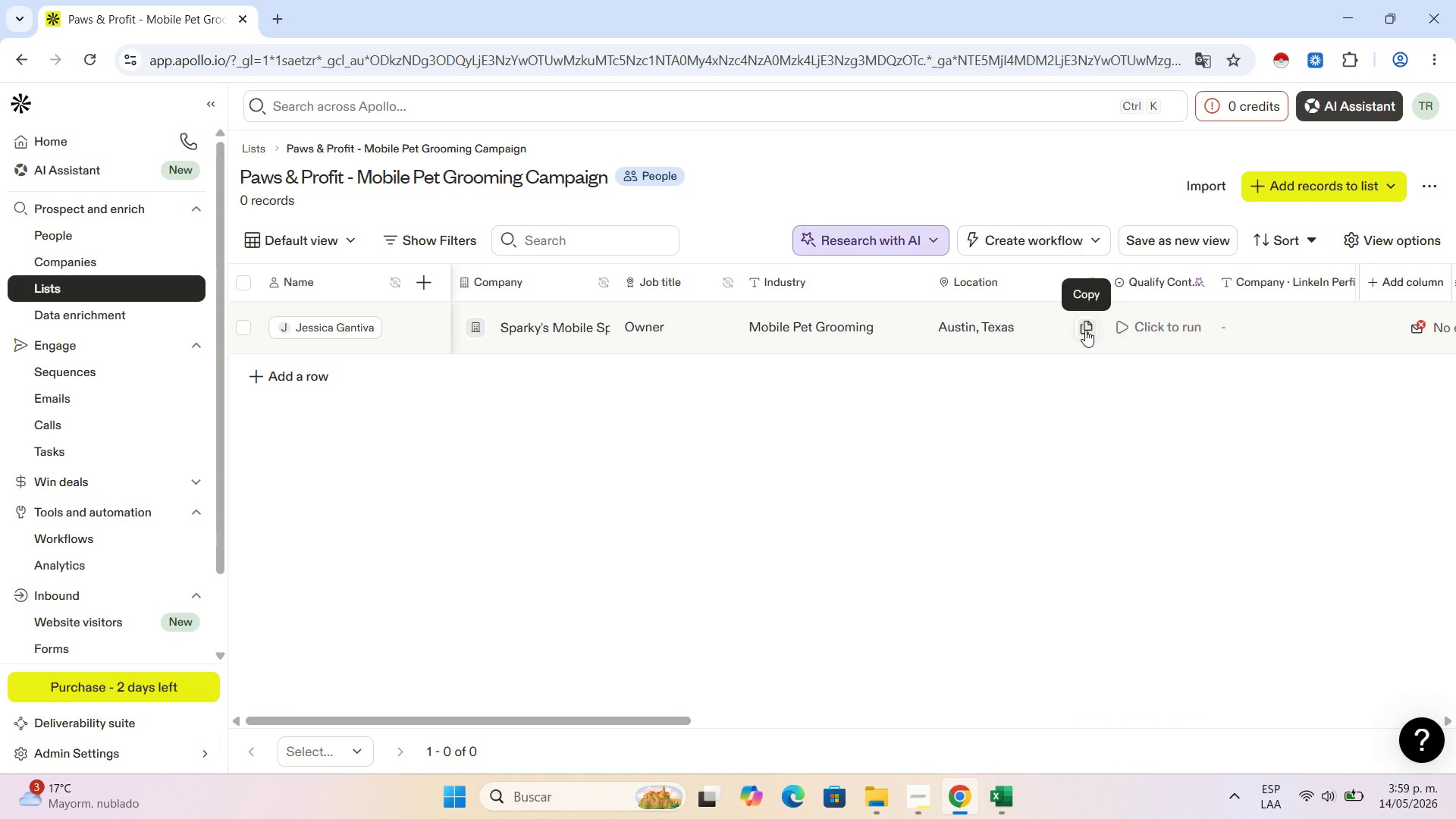 
wait(10.02)
 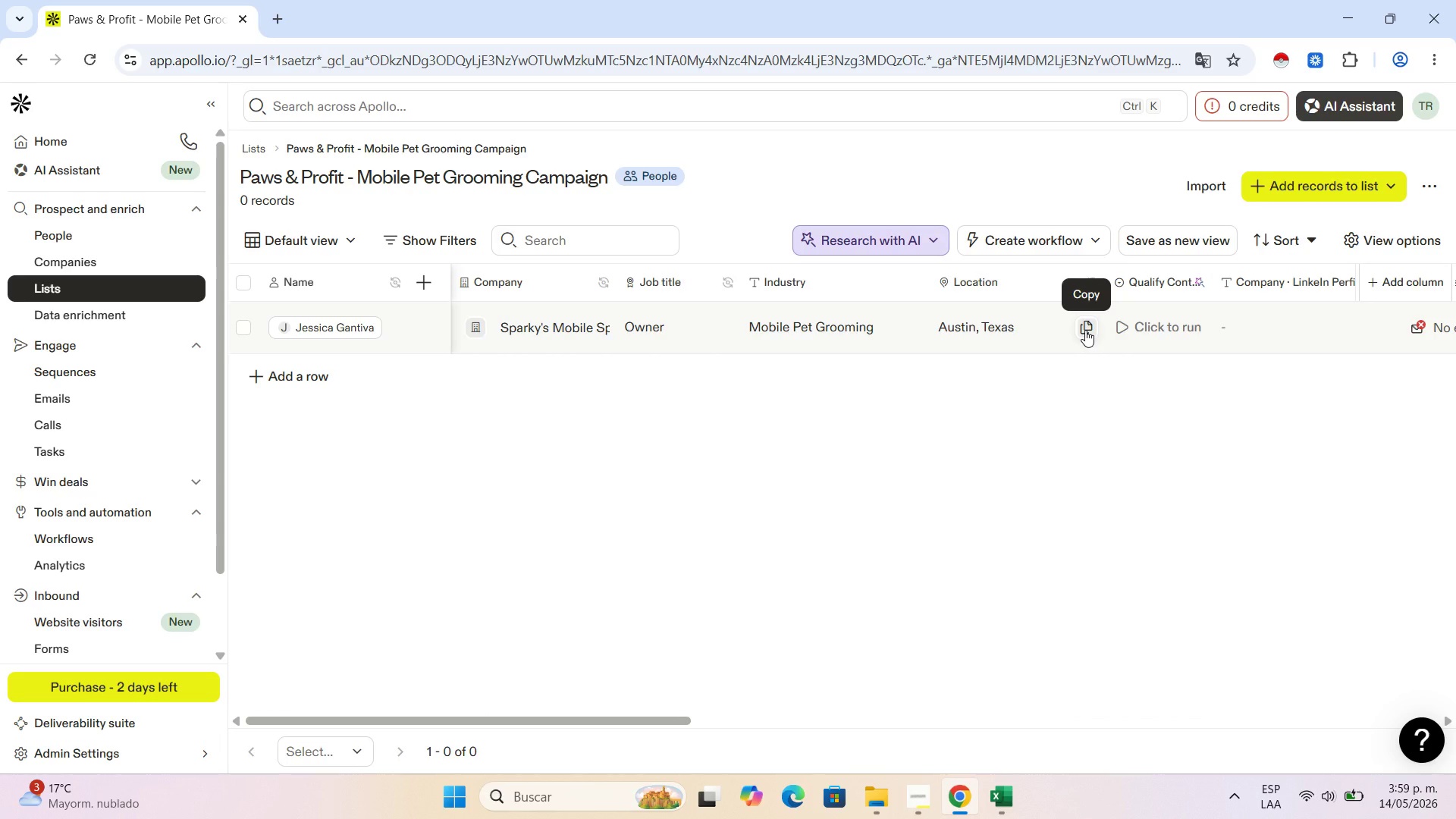 
left_click_drag(start_coordinate=[617, 723], to_coordinate=[441, 664])
 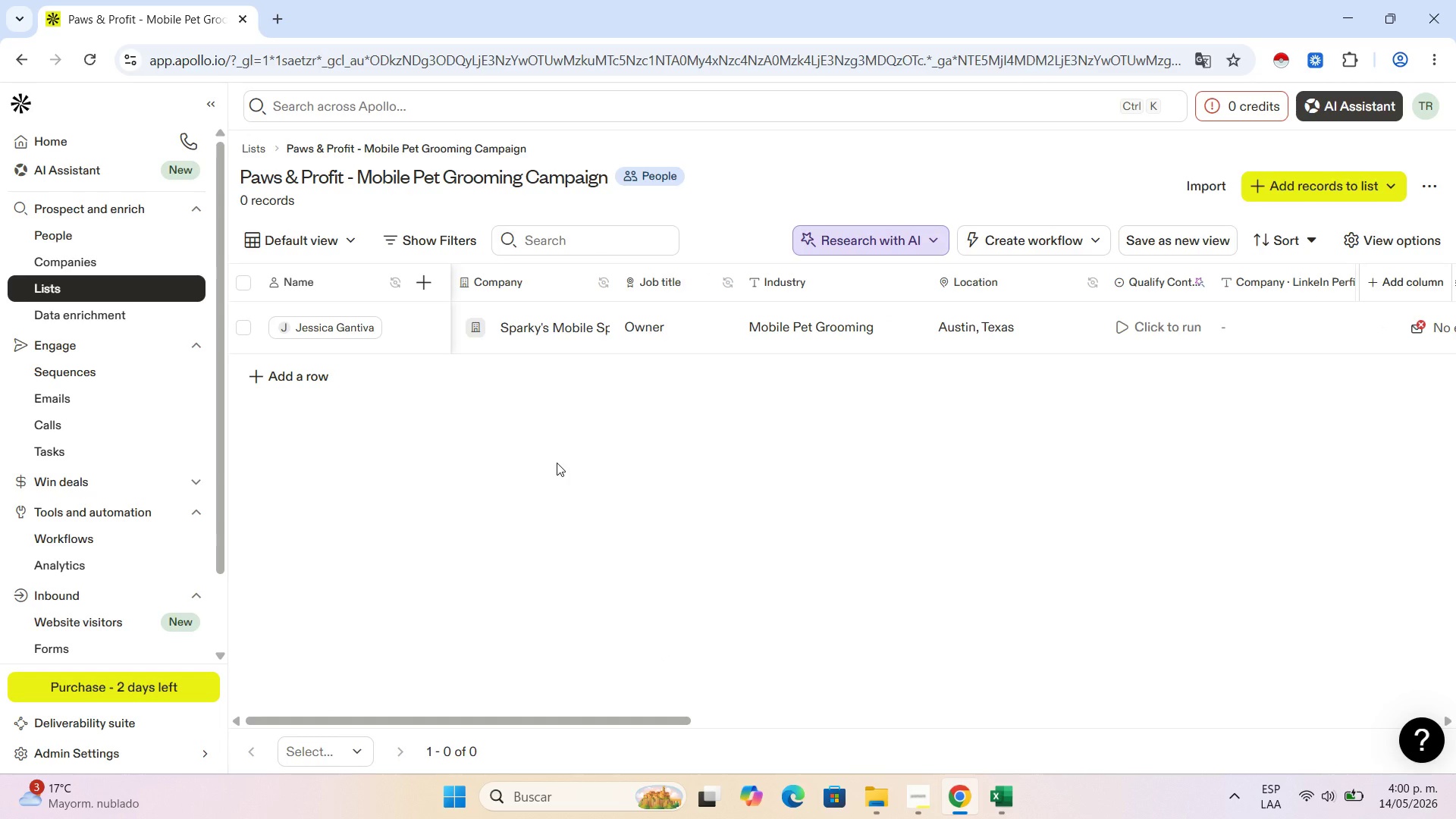 
wait(46.62)
 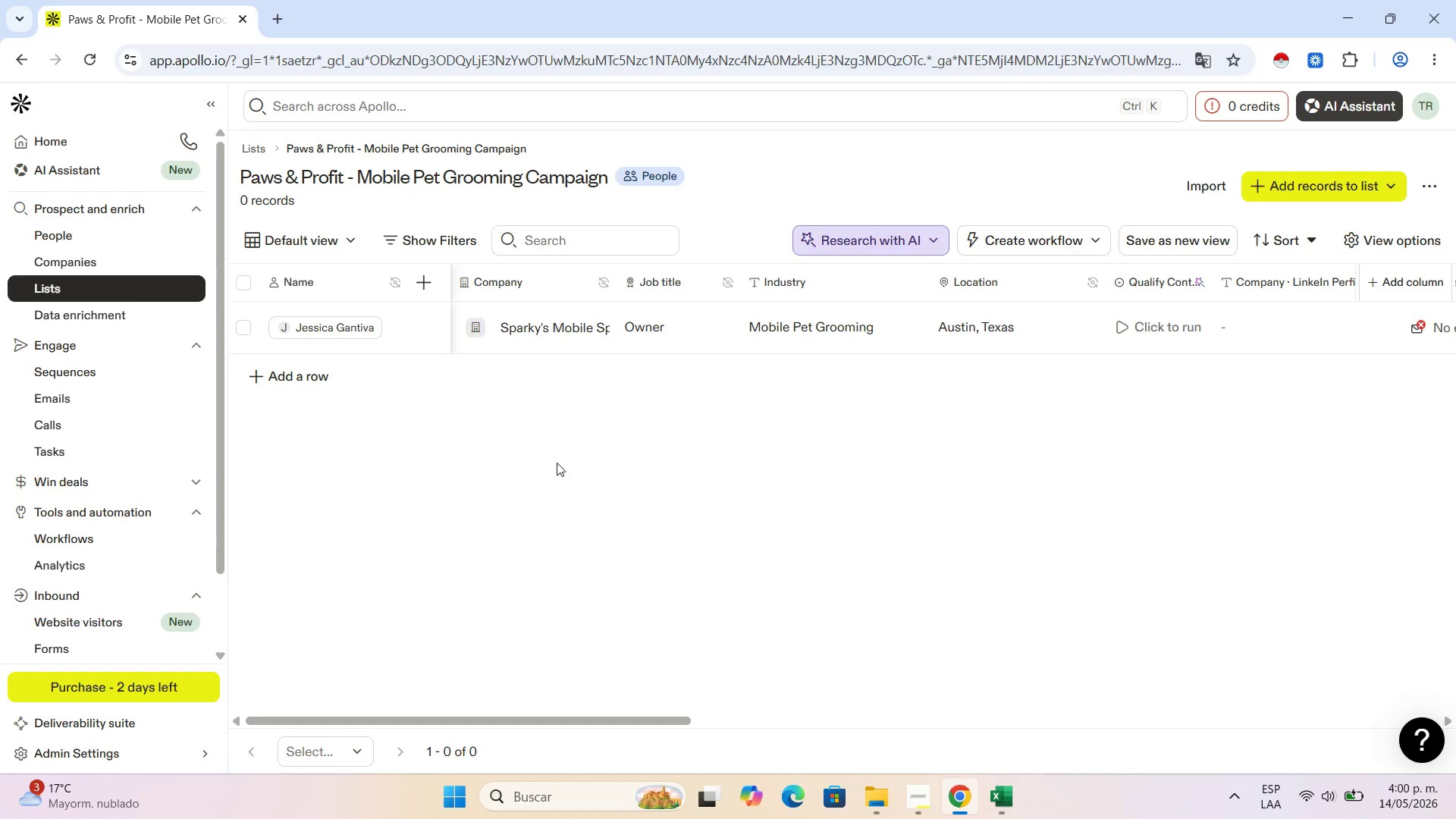 
left_click_drag(start_coordinate=[615, 281], to_coordinate=[664, 276])
 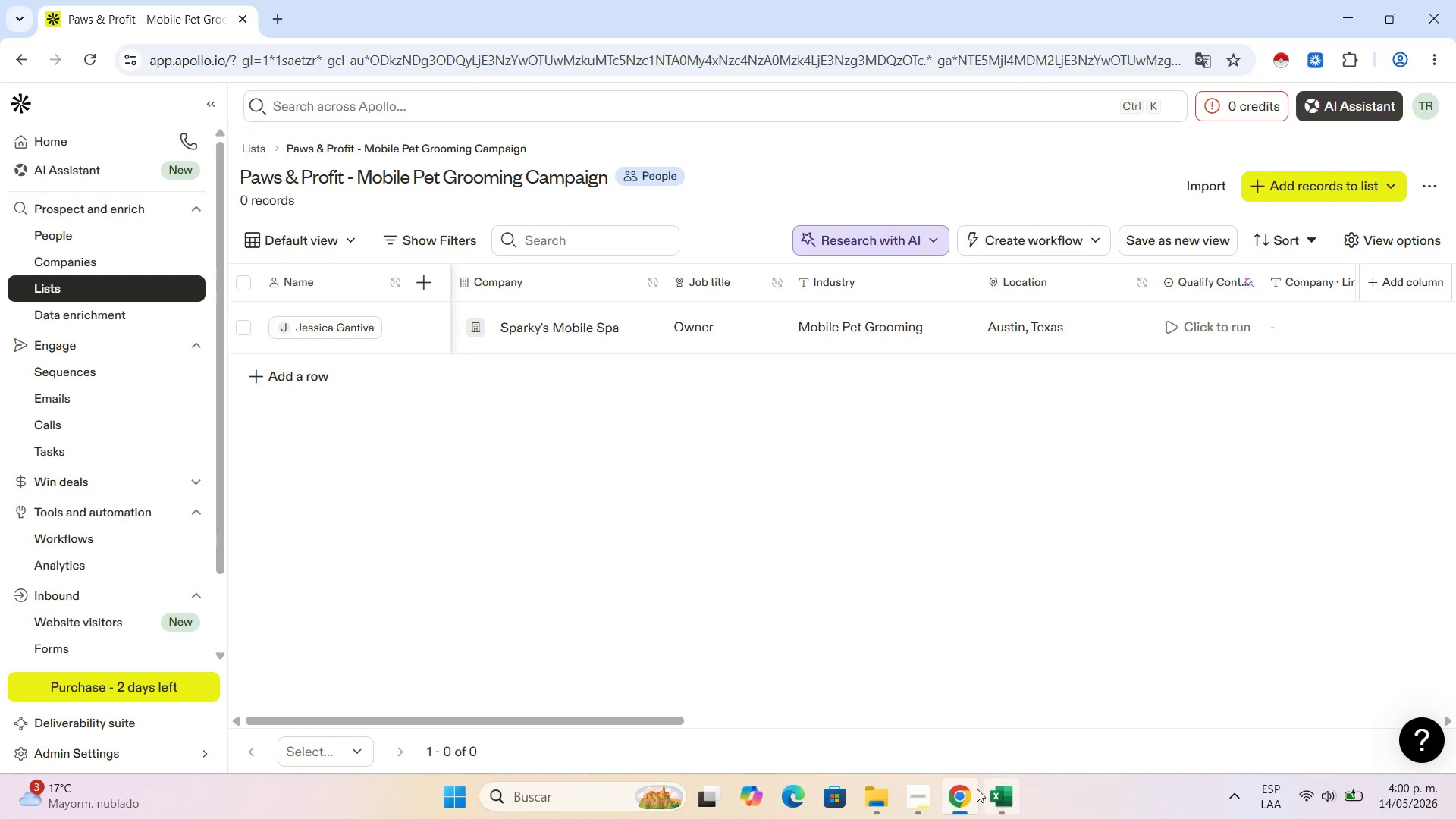 
left_click([1011, 795])
 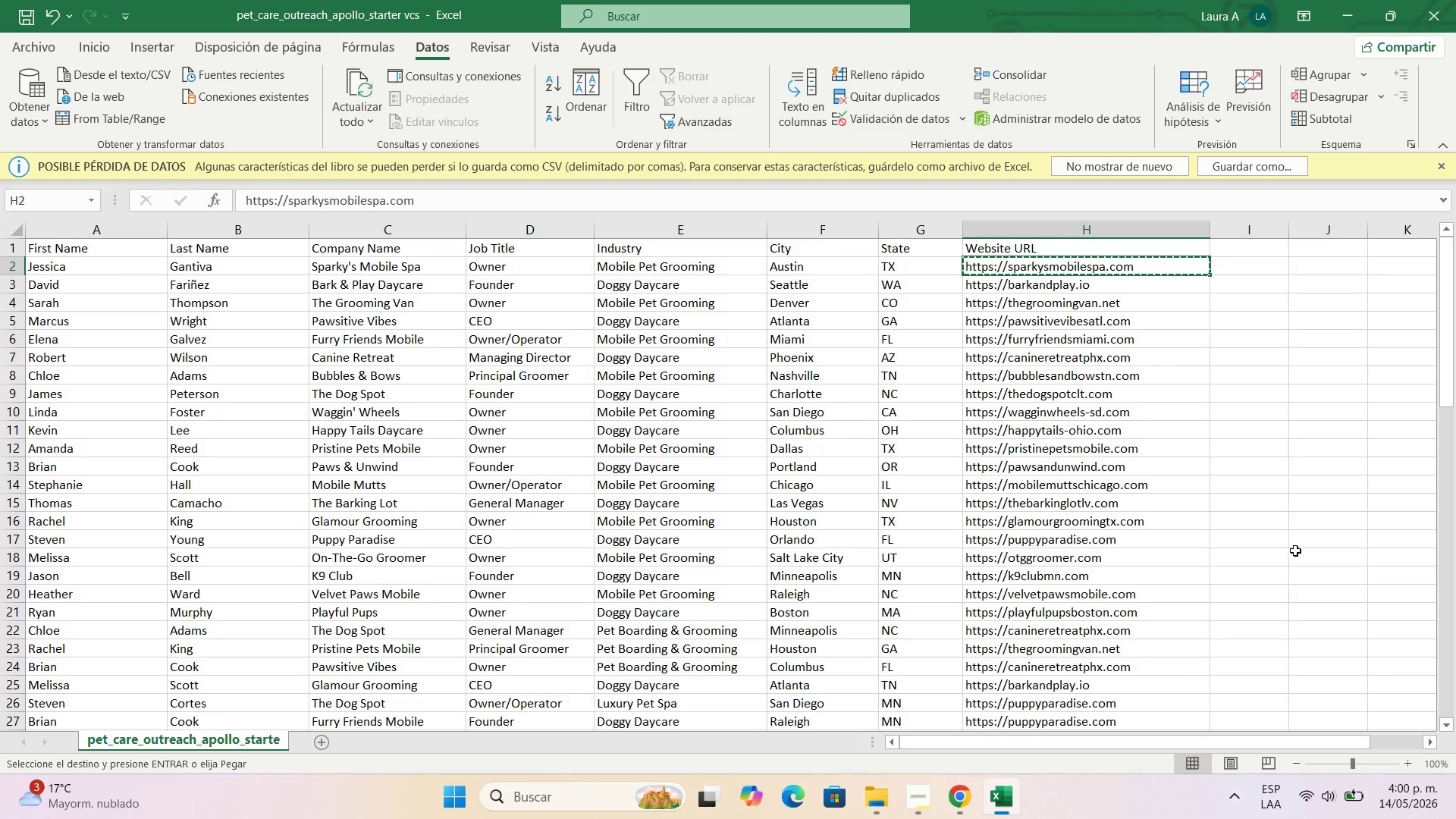 
wait(6.14)
 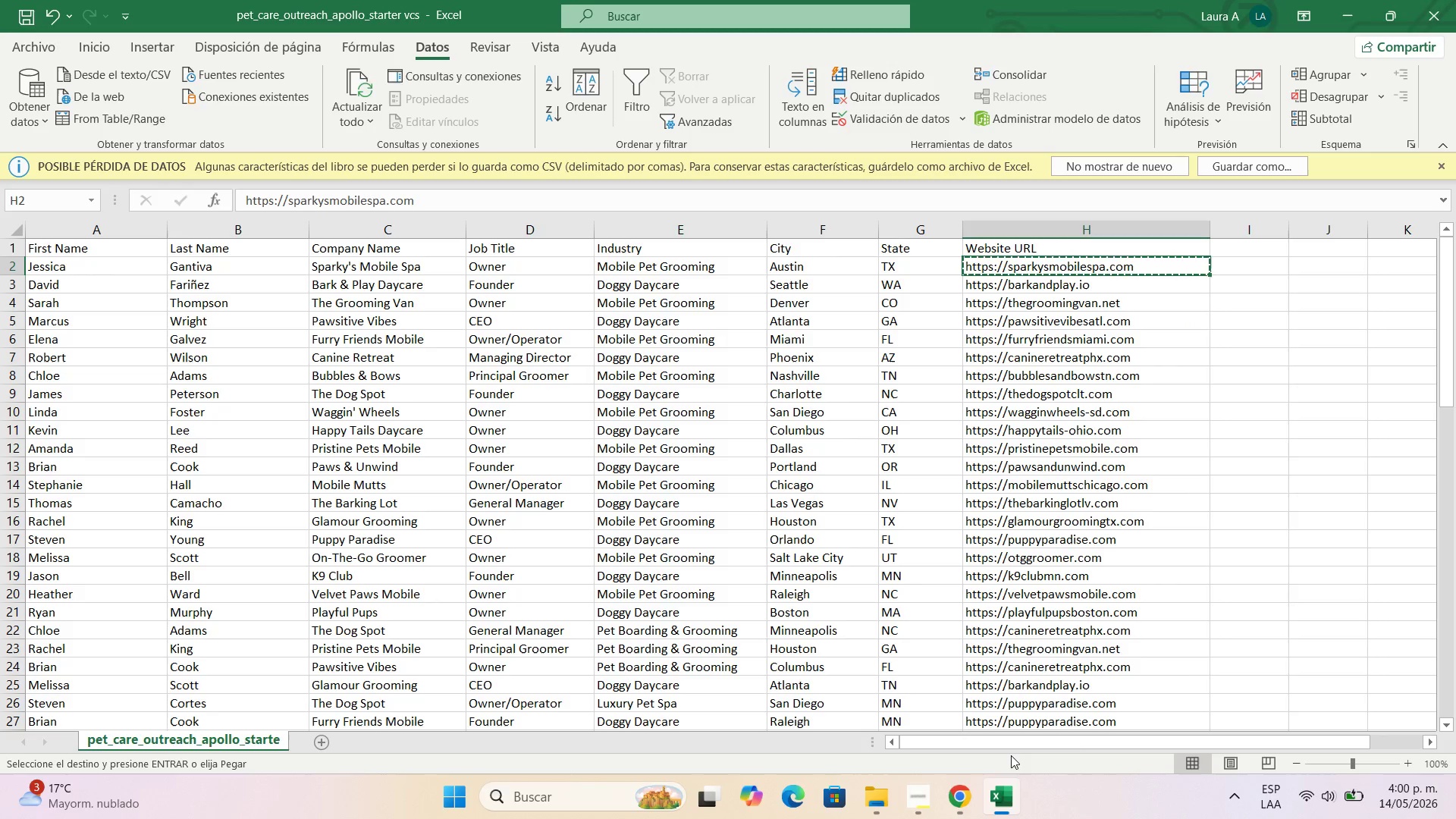 
left_click([1340, 6])
 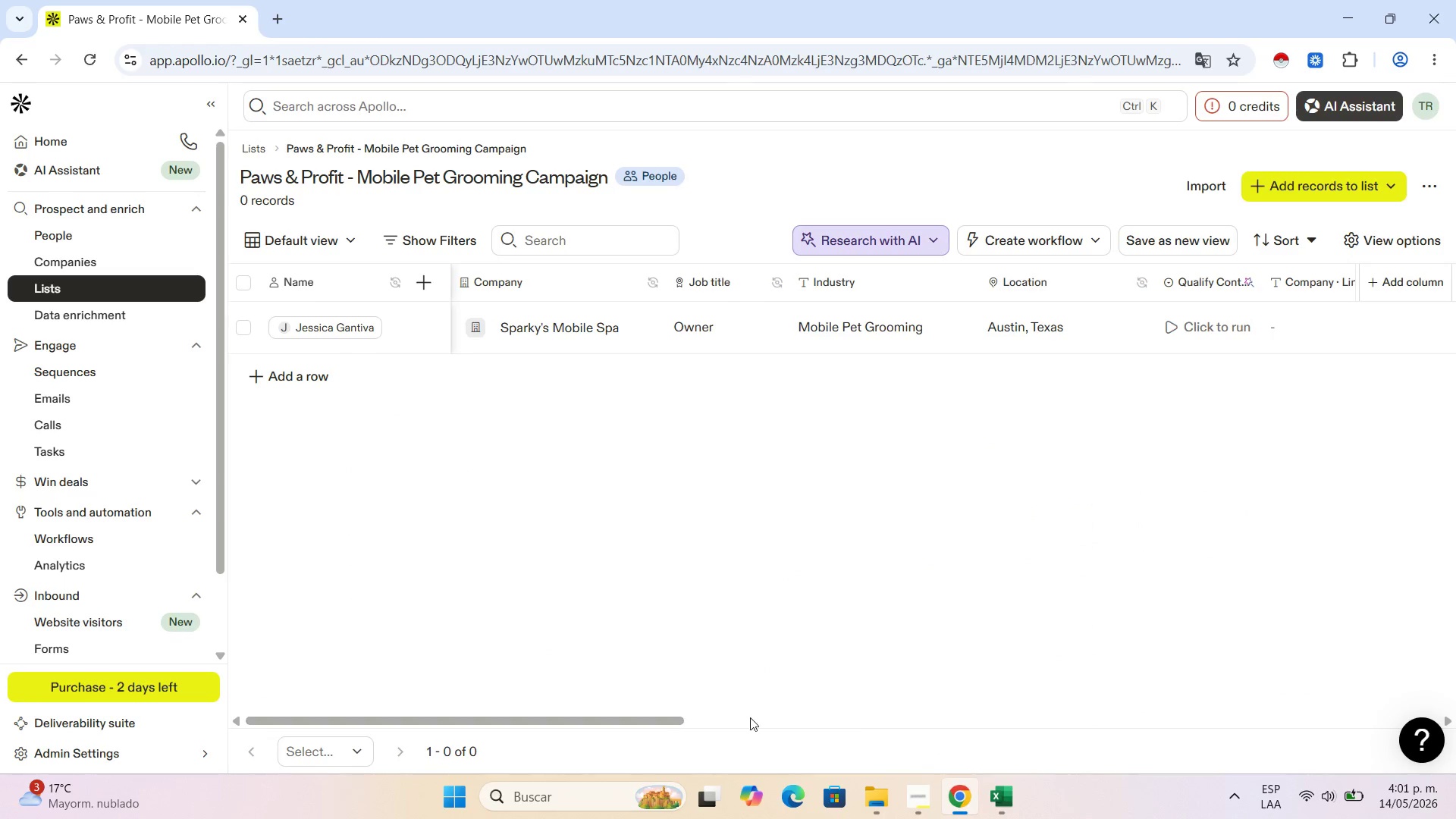 
mouse_move([1028, 794])
 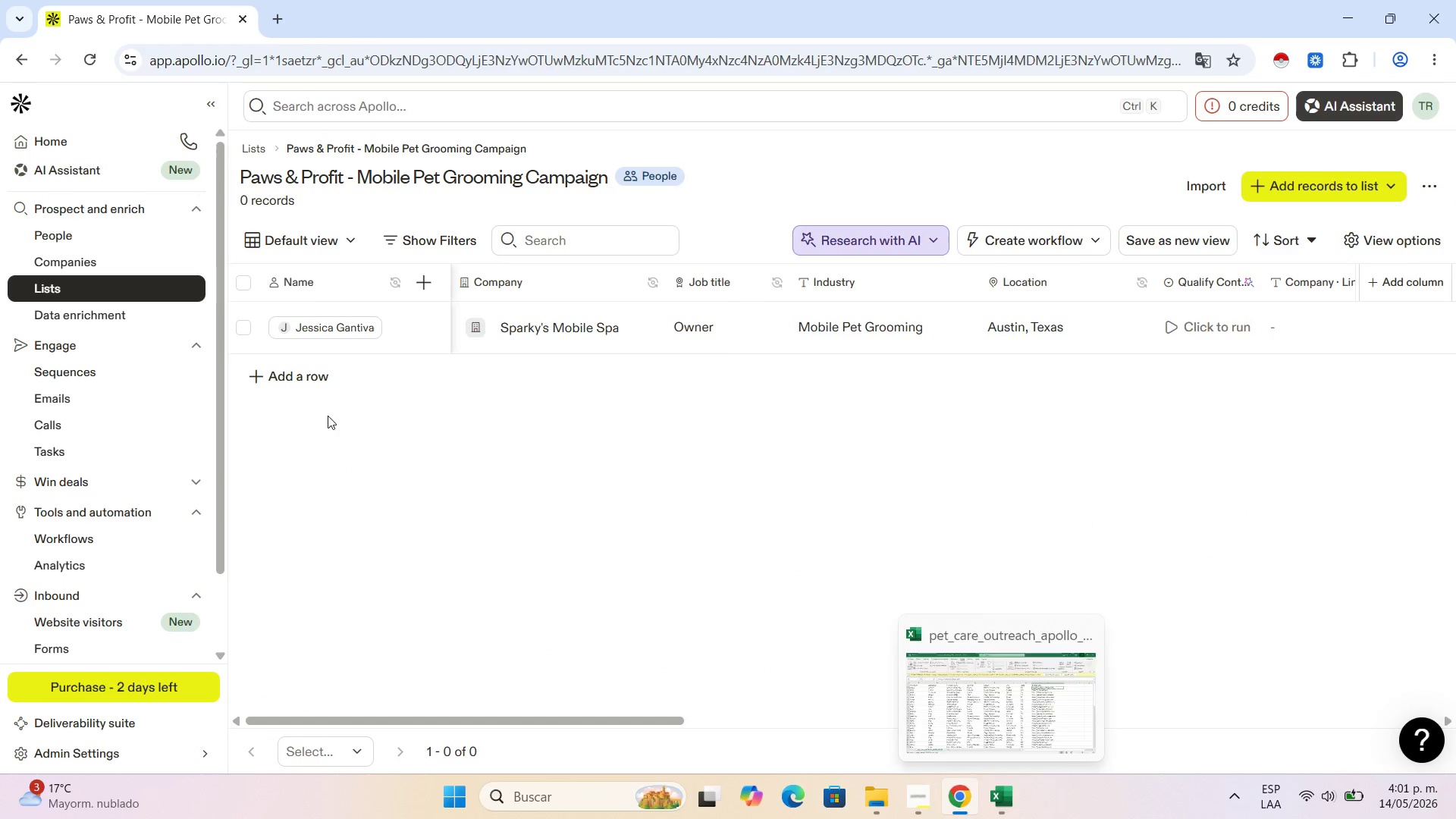 
double_click([317, 372])
 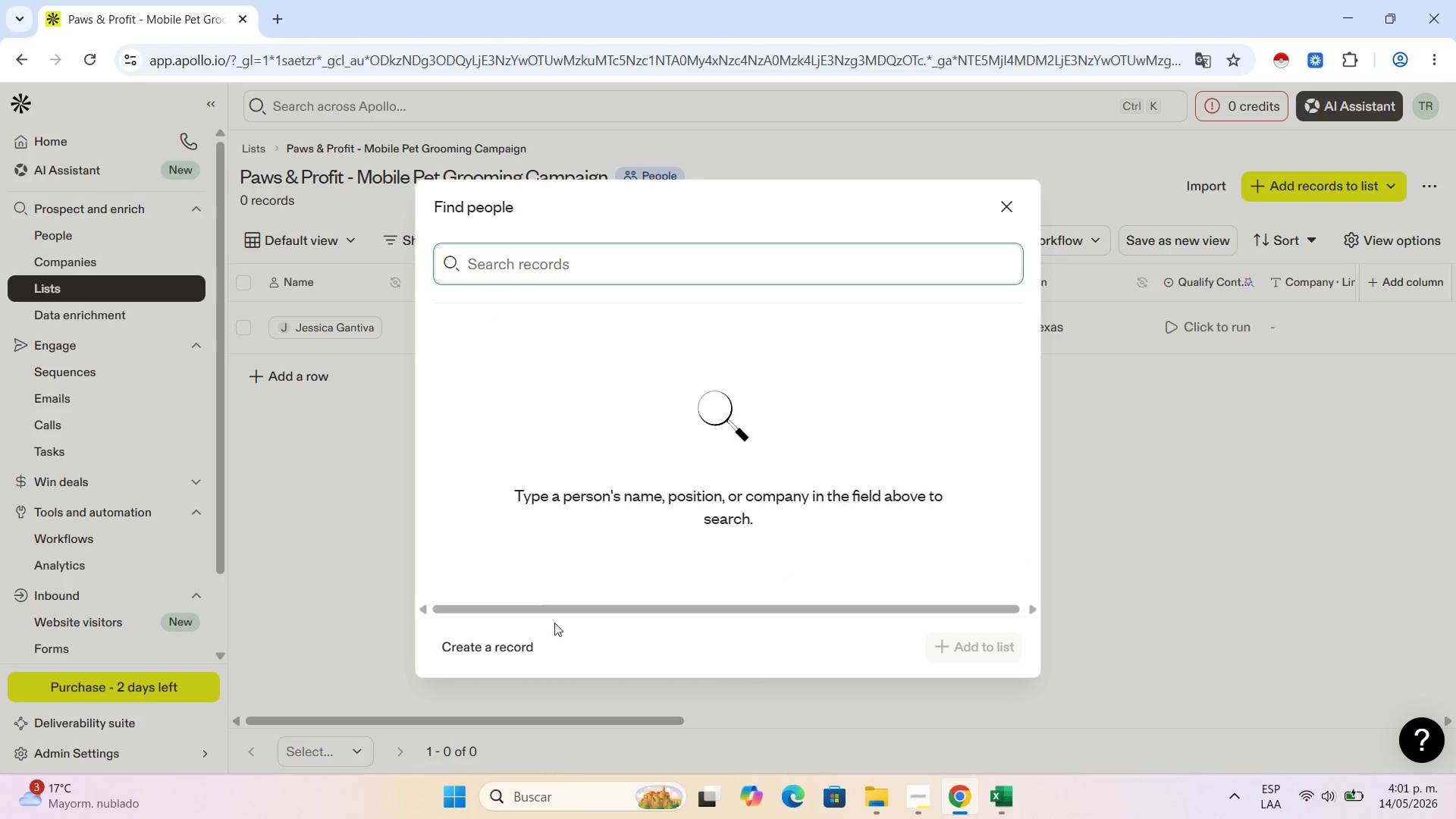 
left_click([526, 643])
 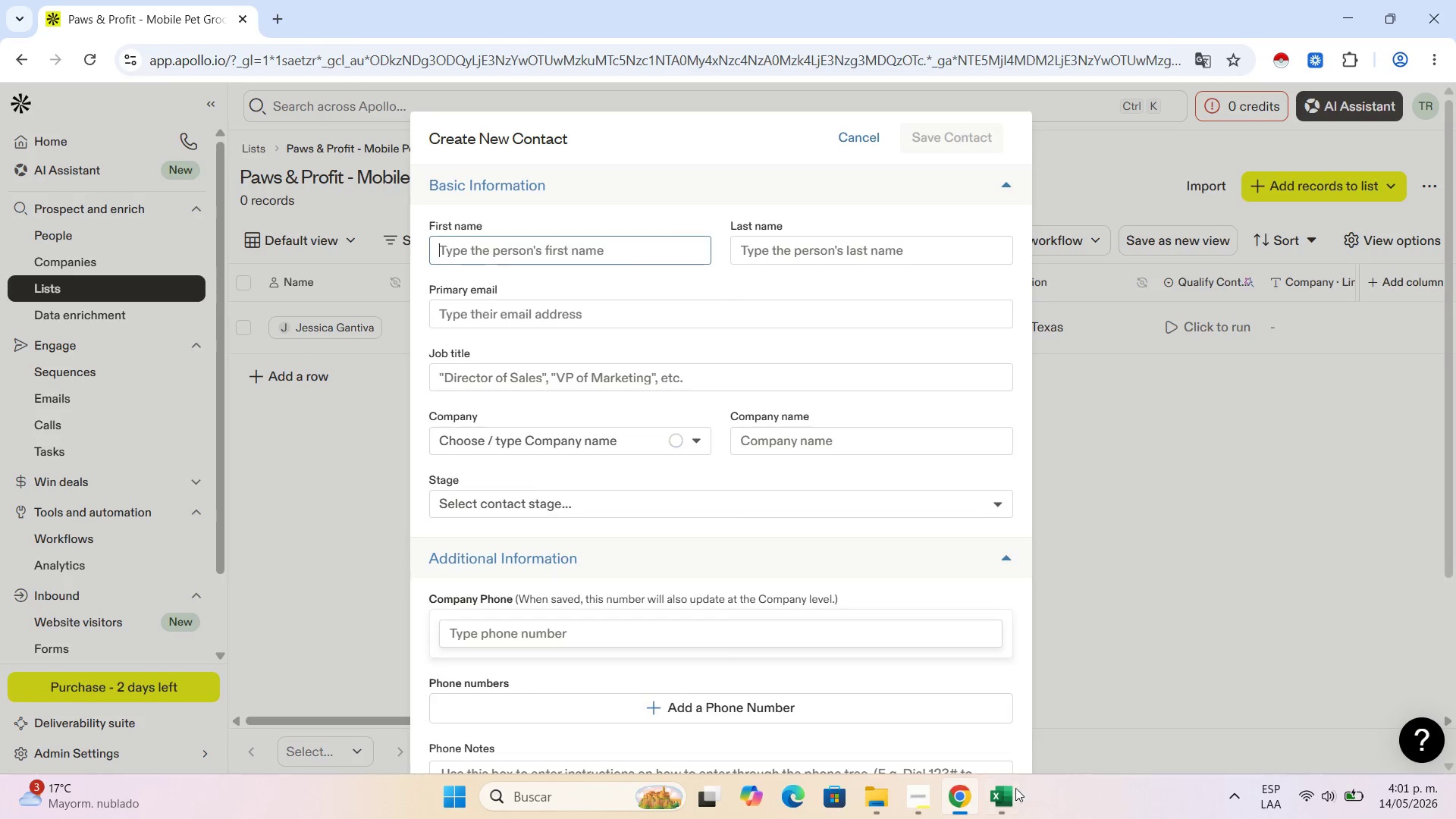 
left_click([1010, 795])
 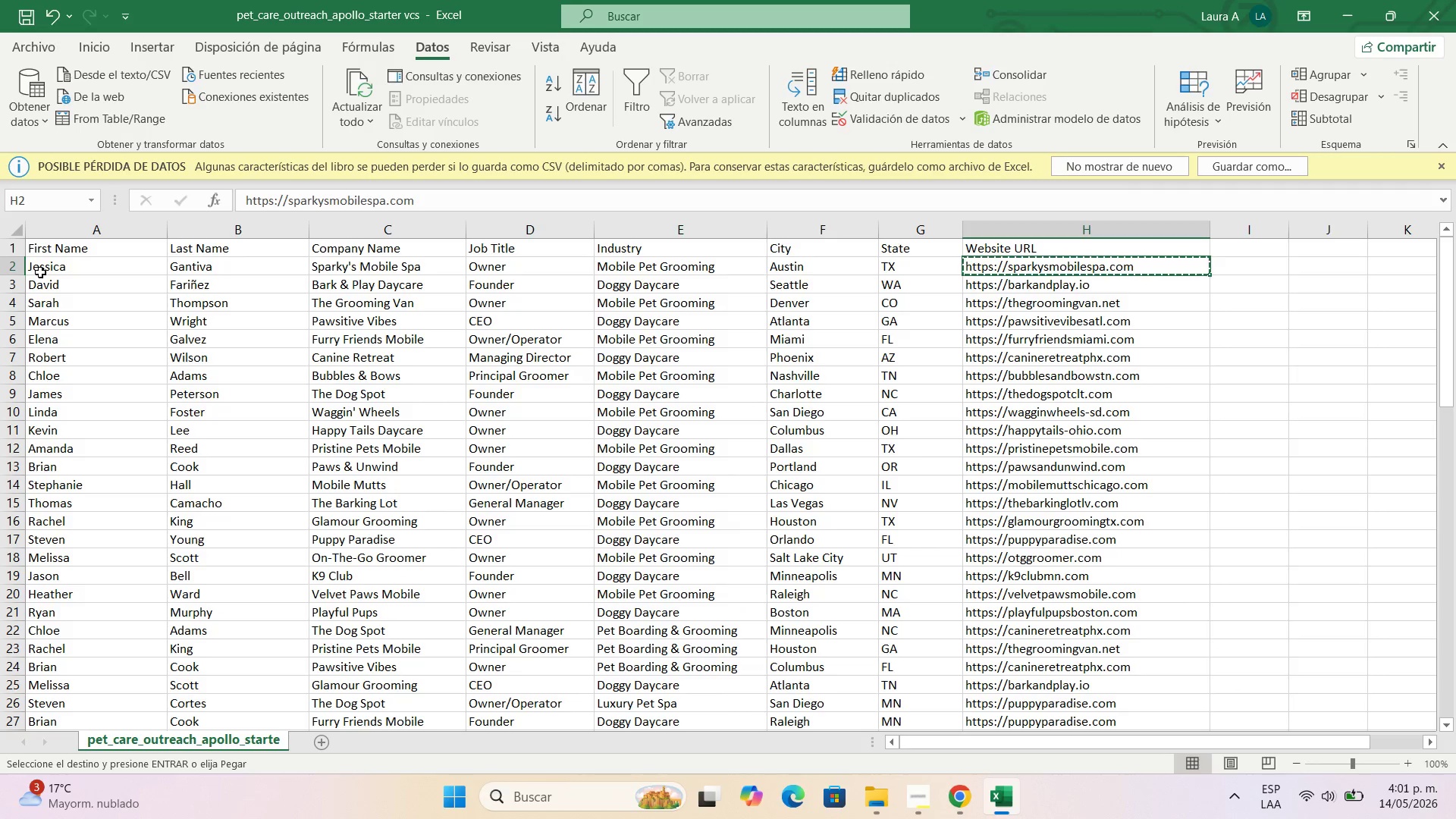 
left_click([45, 284])
 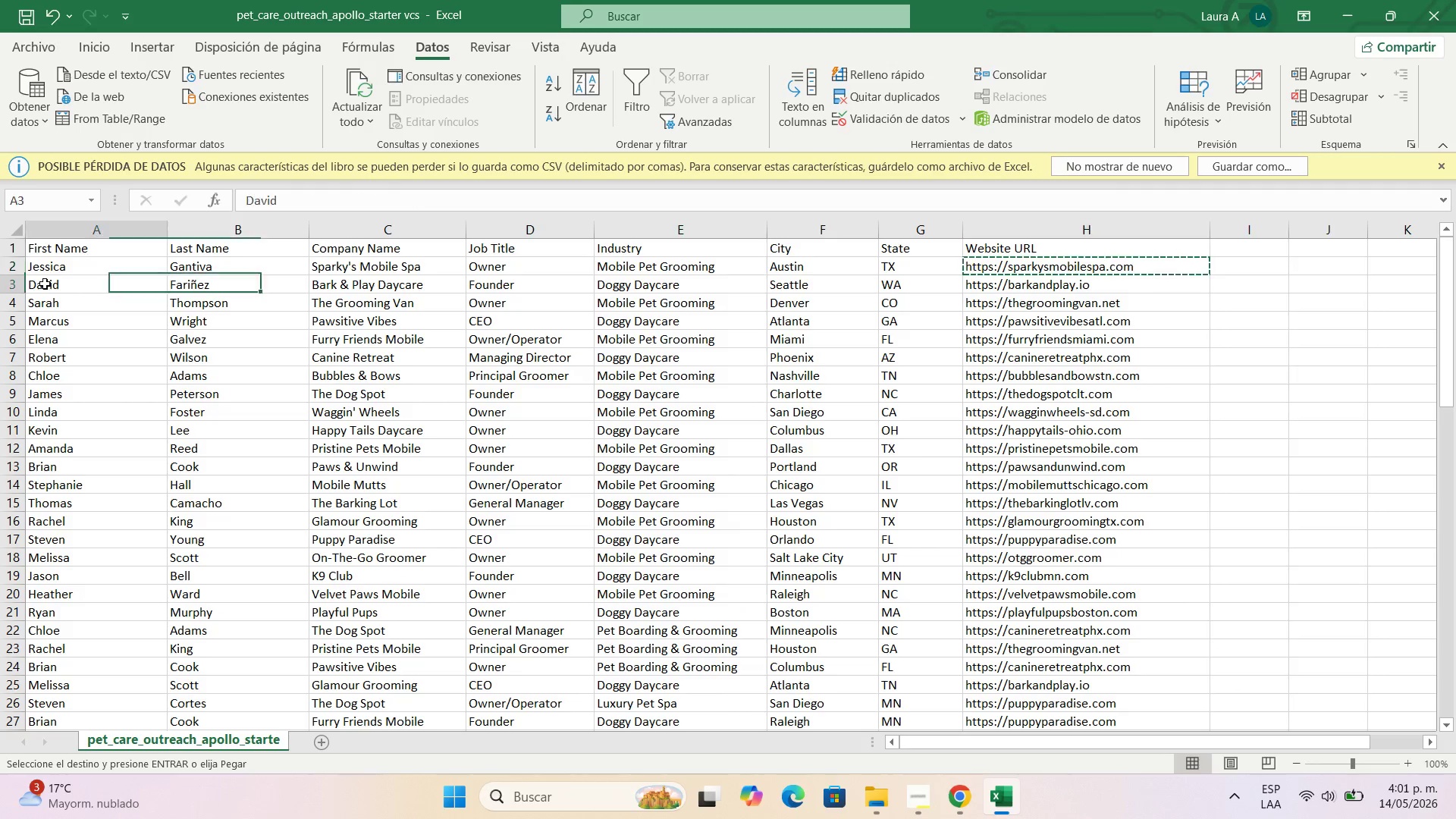 
hold_key(key=ControlLeft, duration=0.38)
 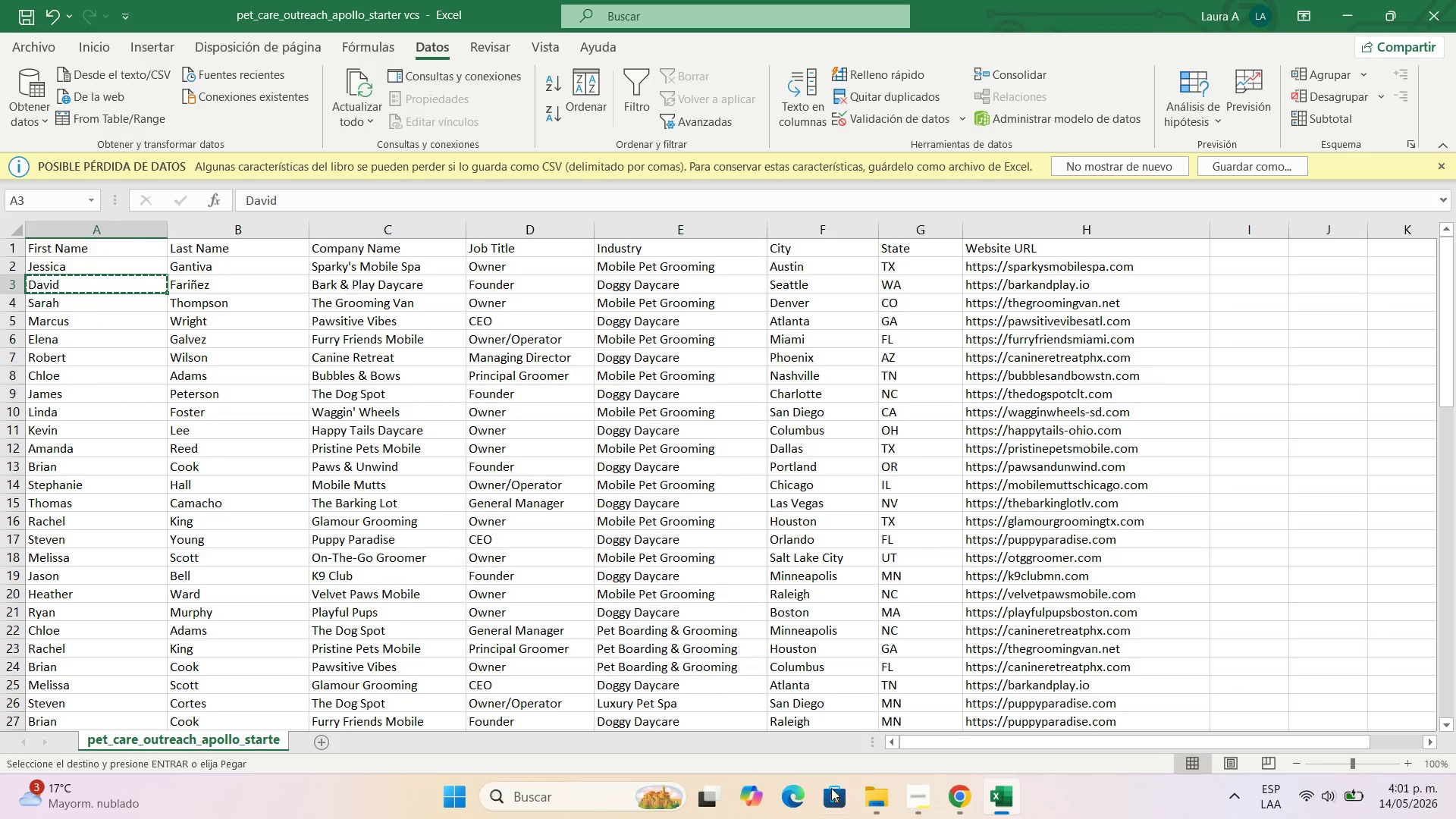 
hold_key(key=C, duration=6.45)
 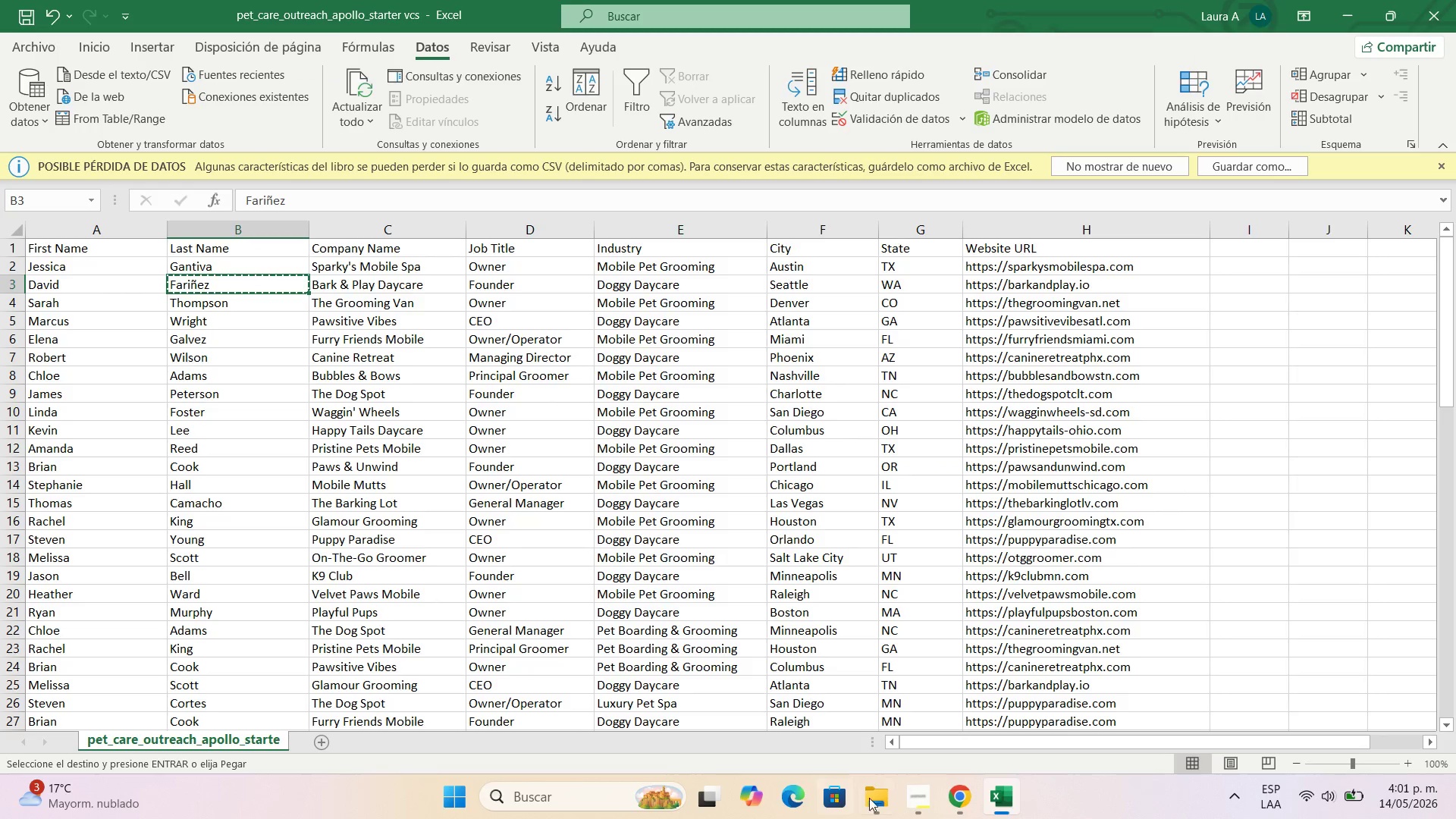 
left_click([953, 789])
 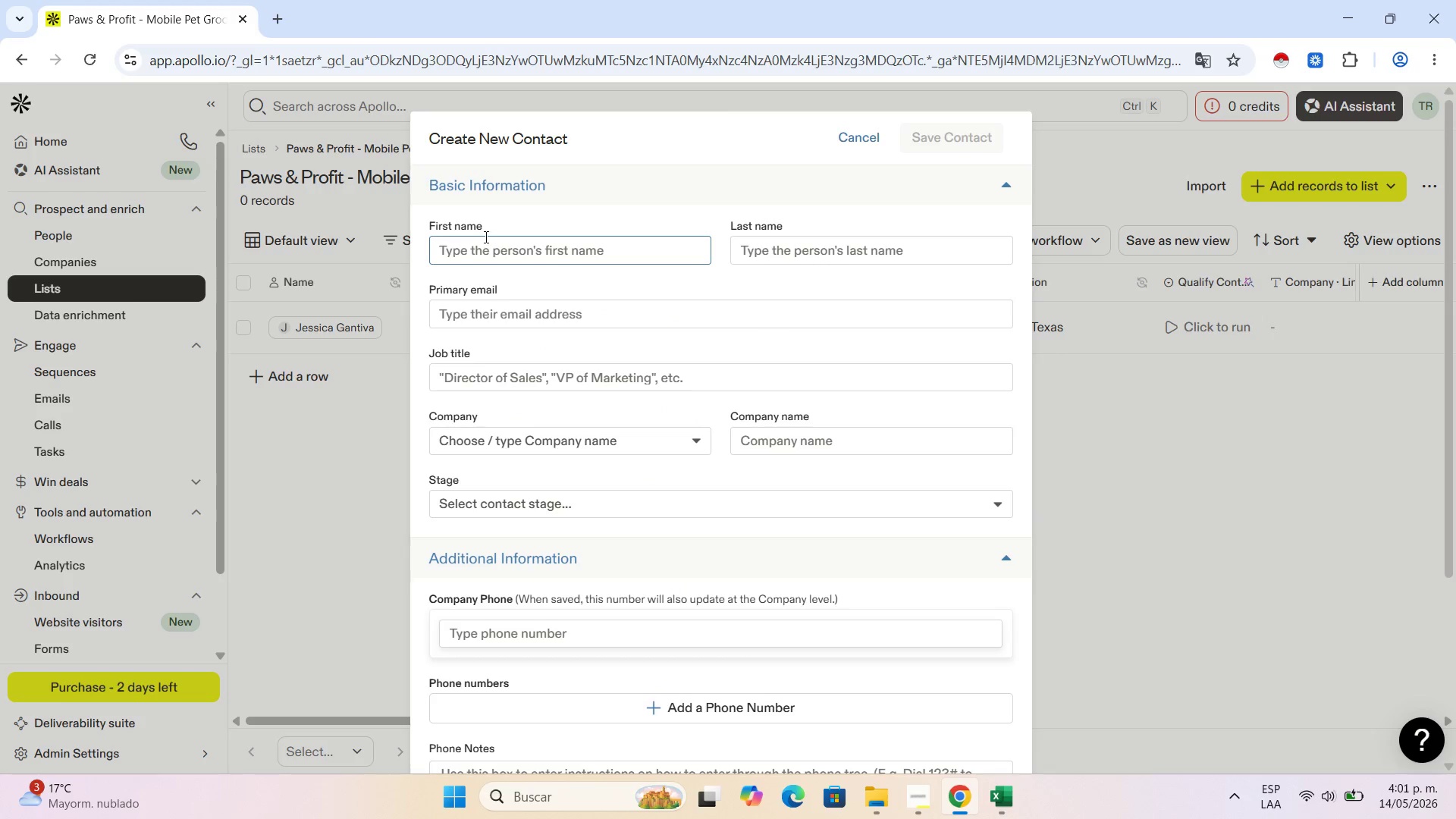 
left_click([485, 240])
 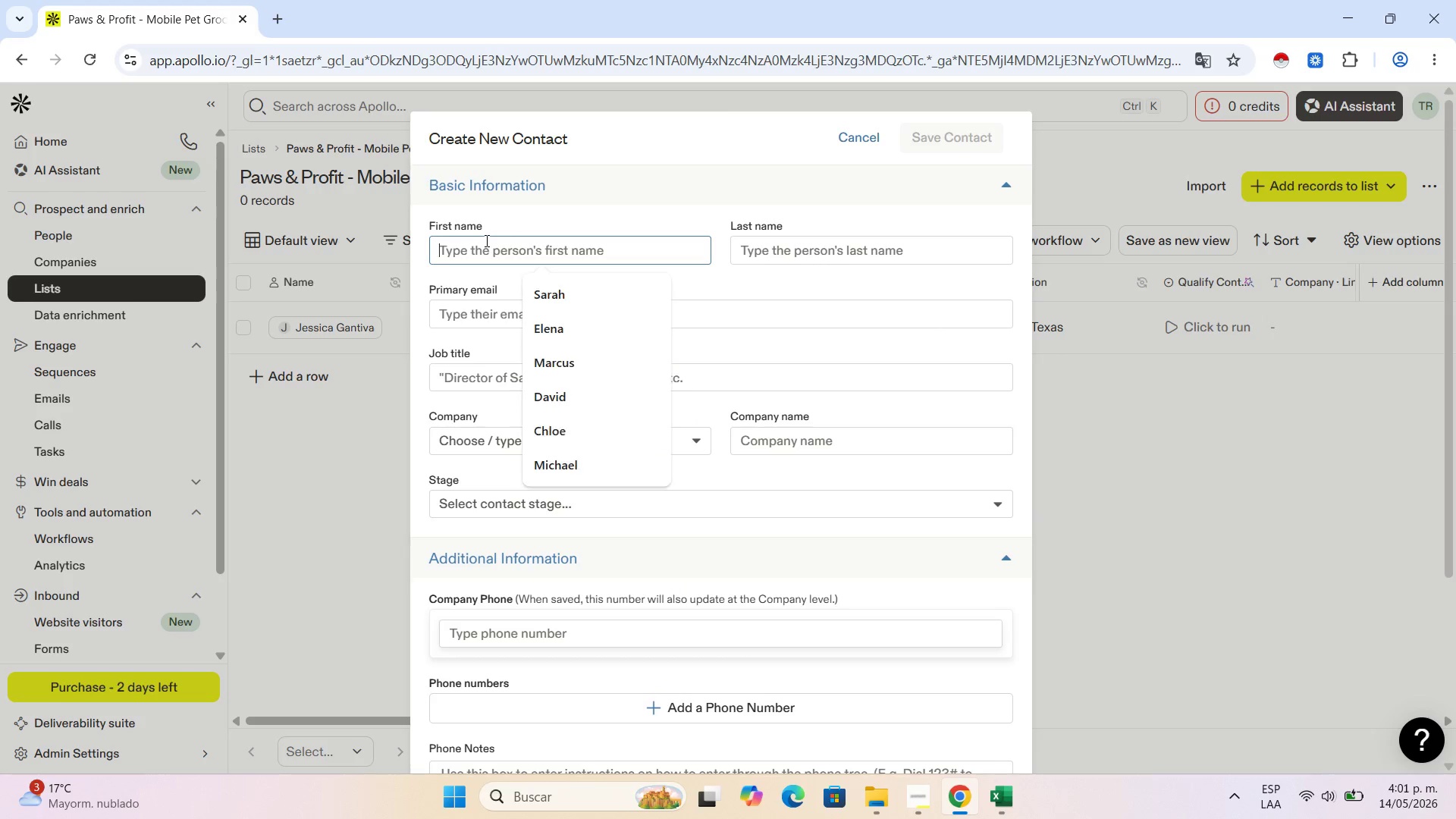 
key(Control+V)
 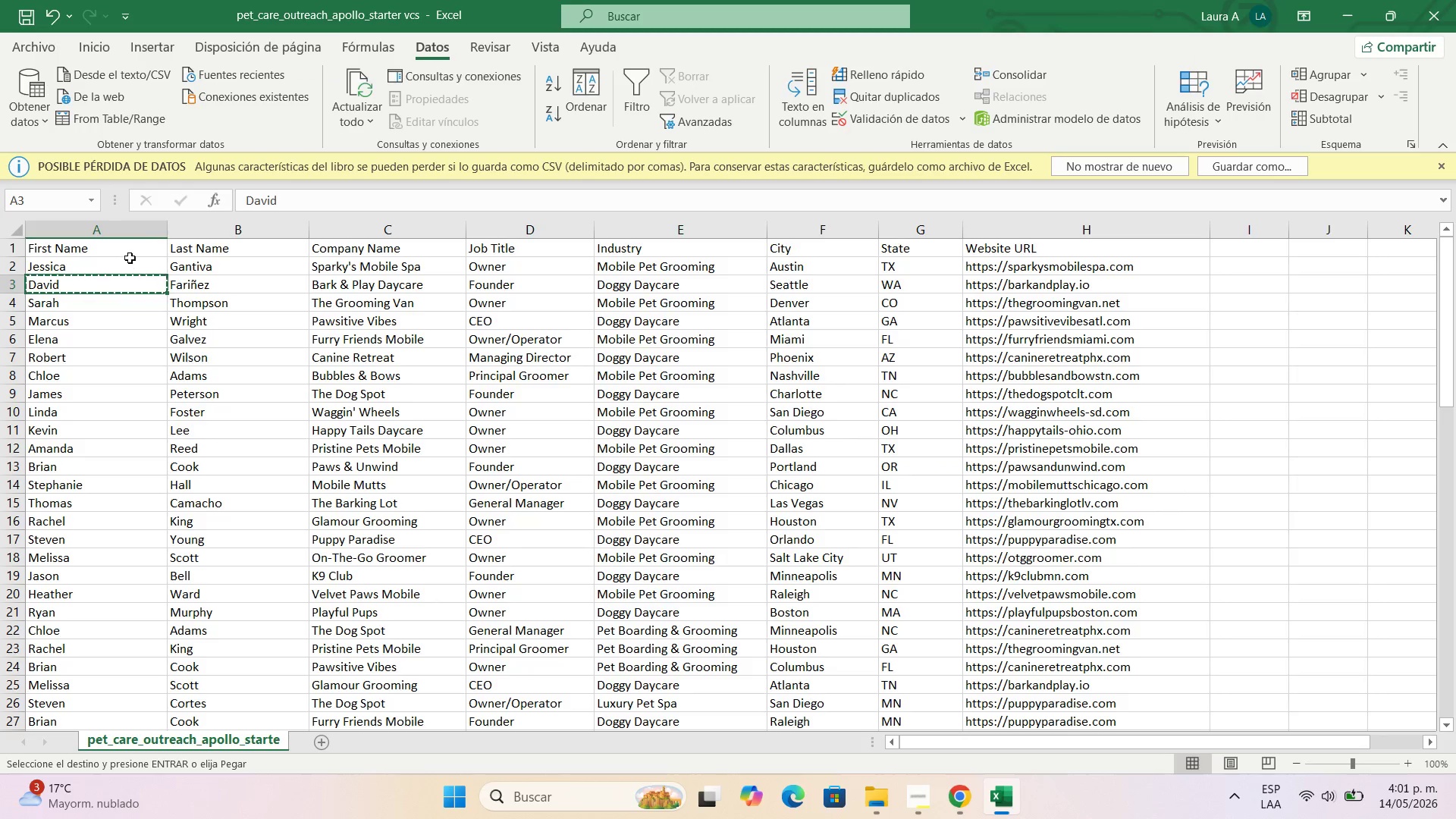 
left_click([235, 285])
 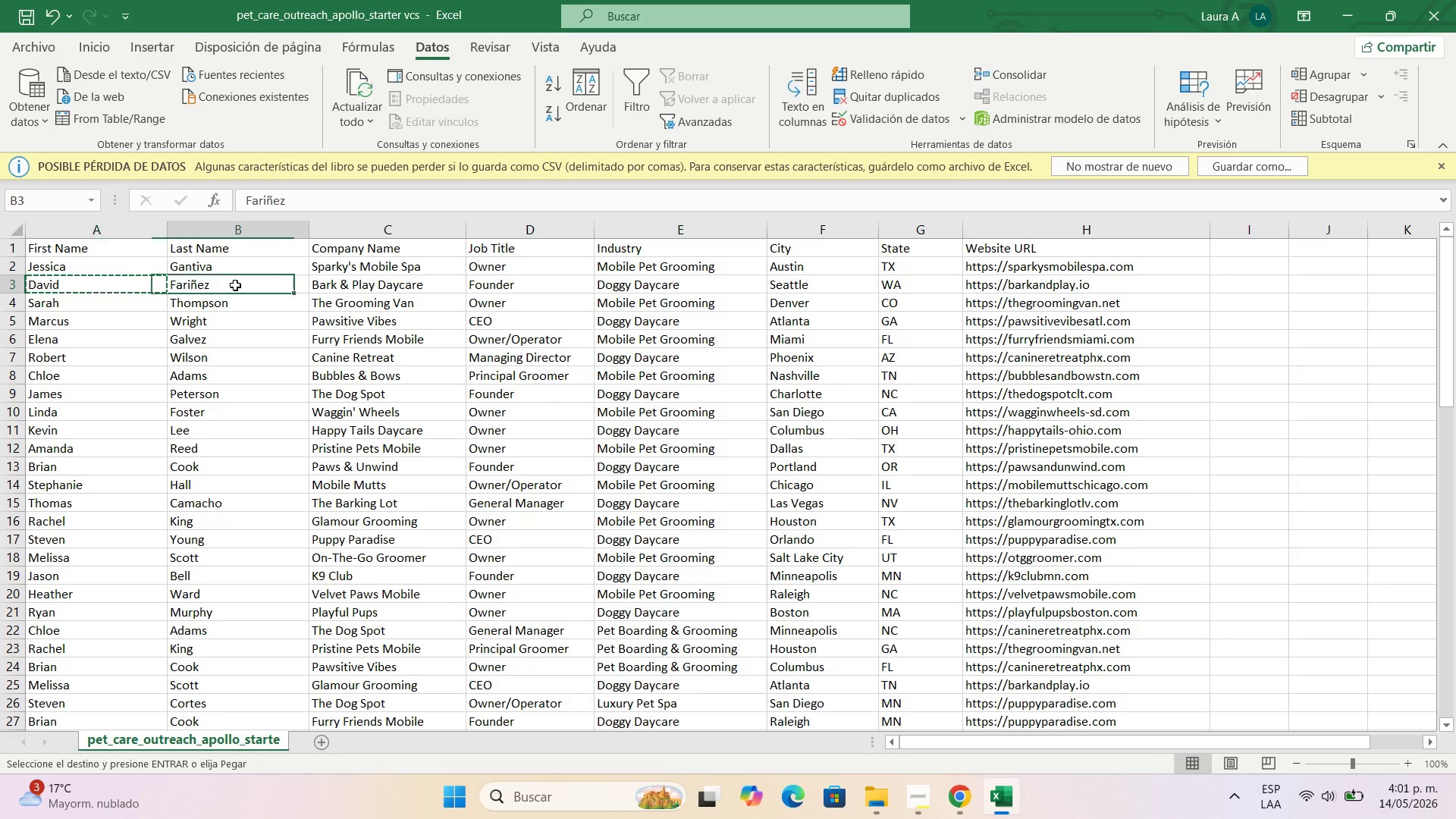 
hold_key(key=ControlLeft, duration=0.41)
 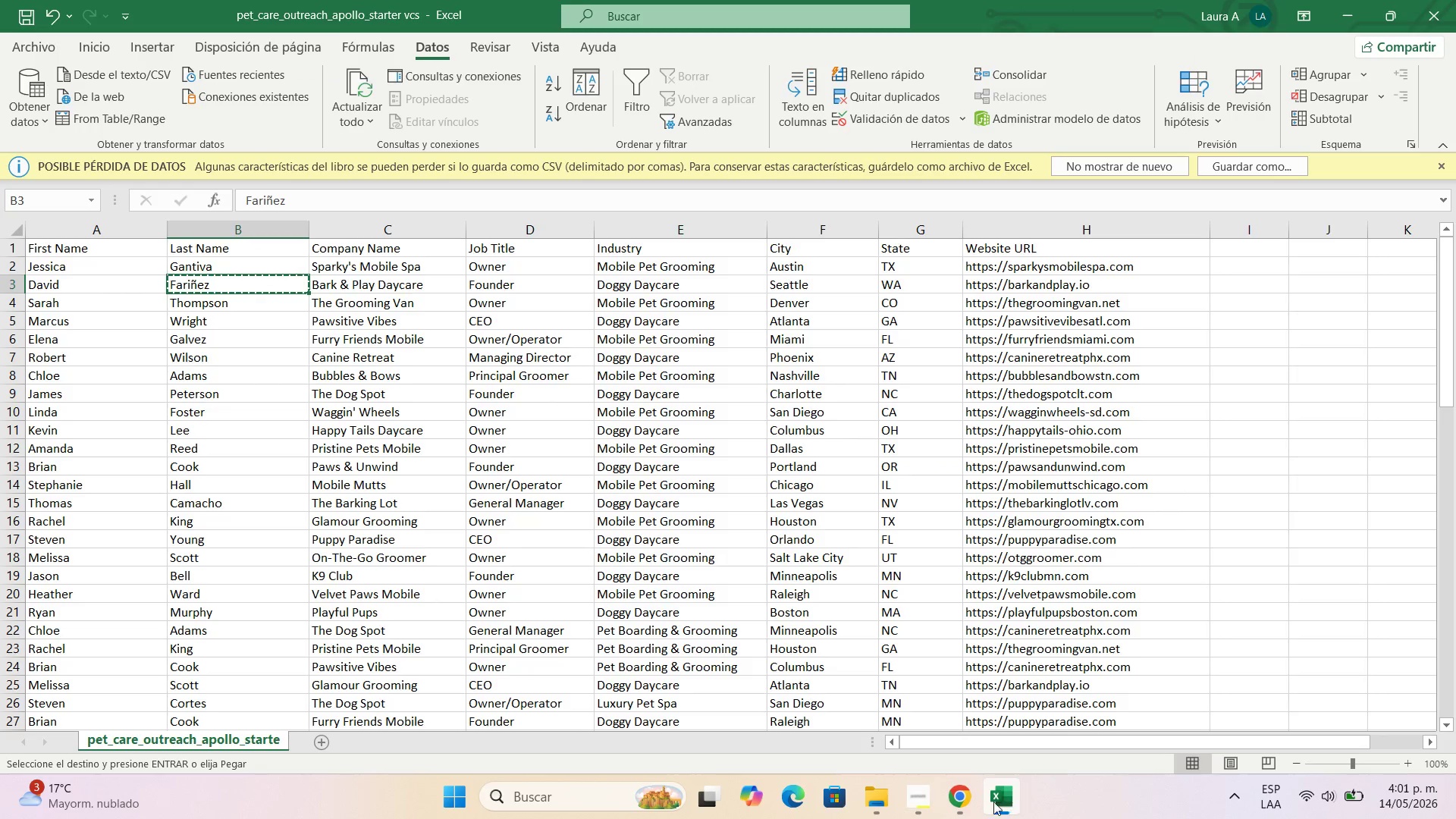 
left_click([981, 802])
 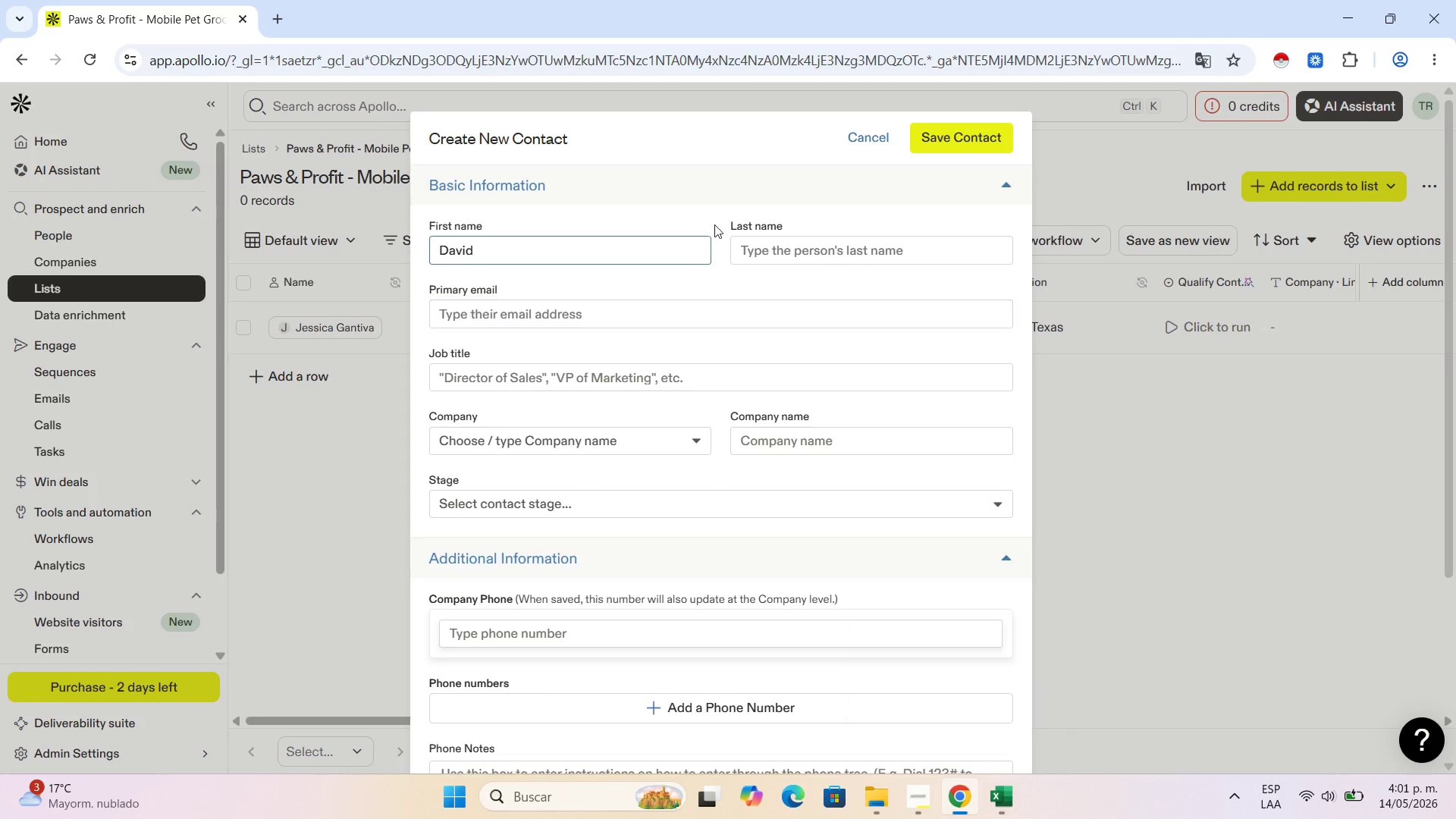 
left_click([758, 246])
 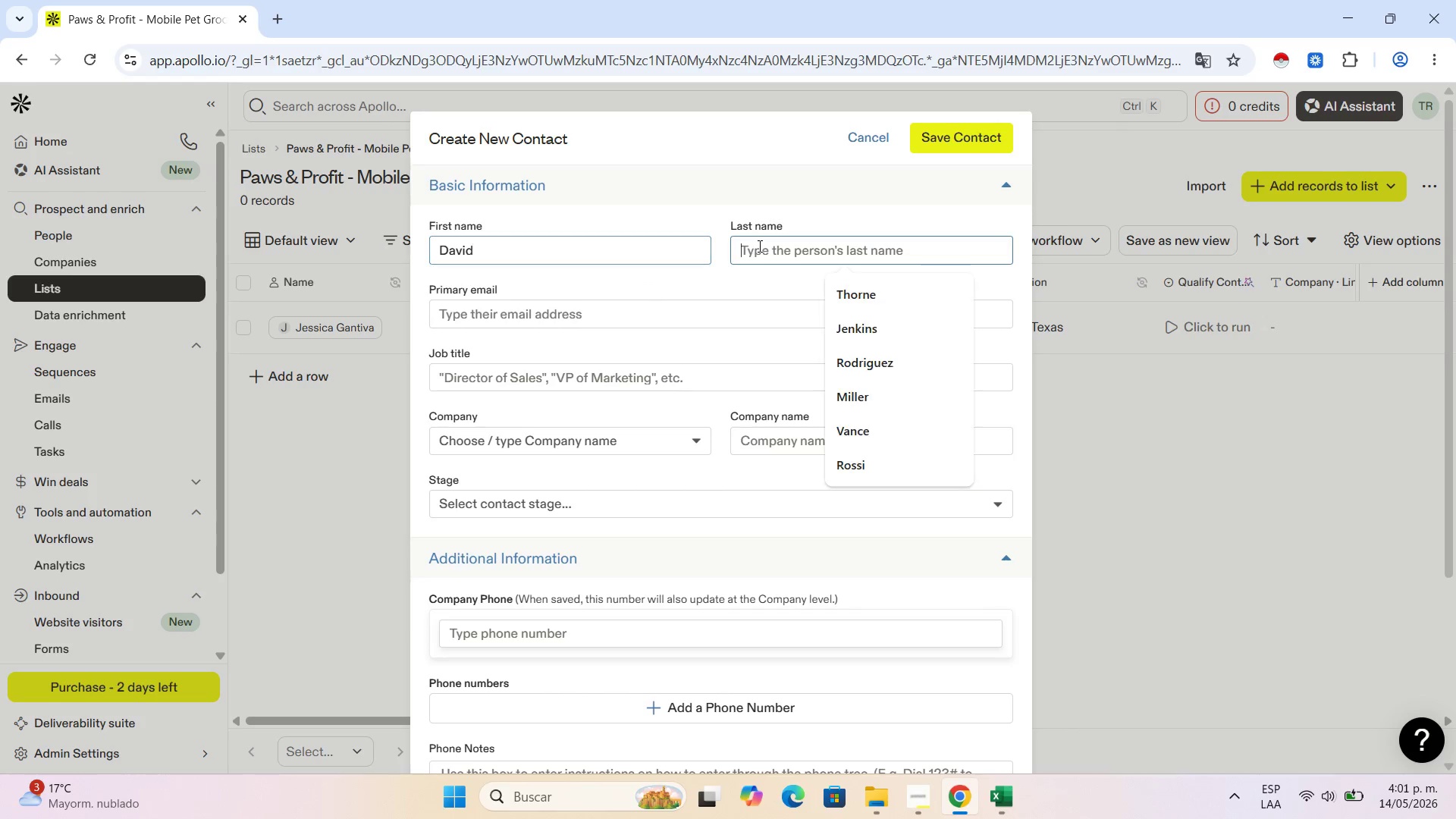 
key(Control+V)
 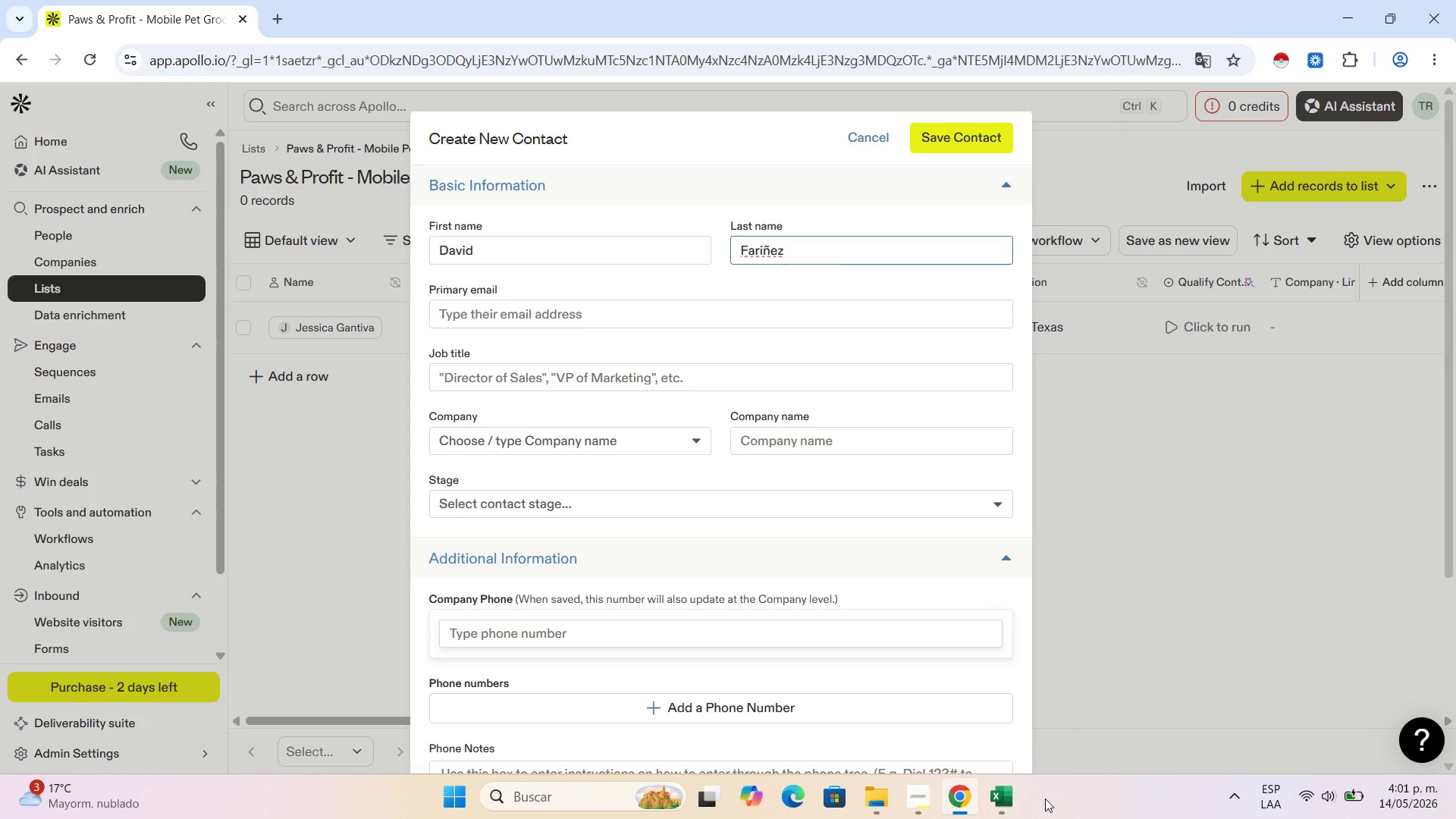 
left_click([1012, 794])
 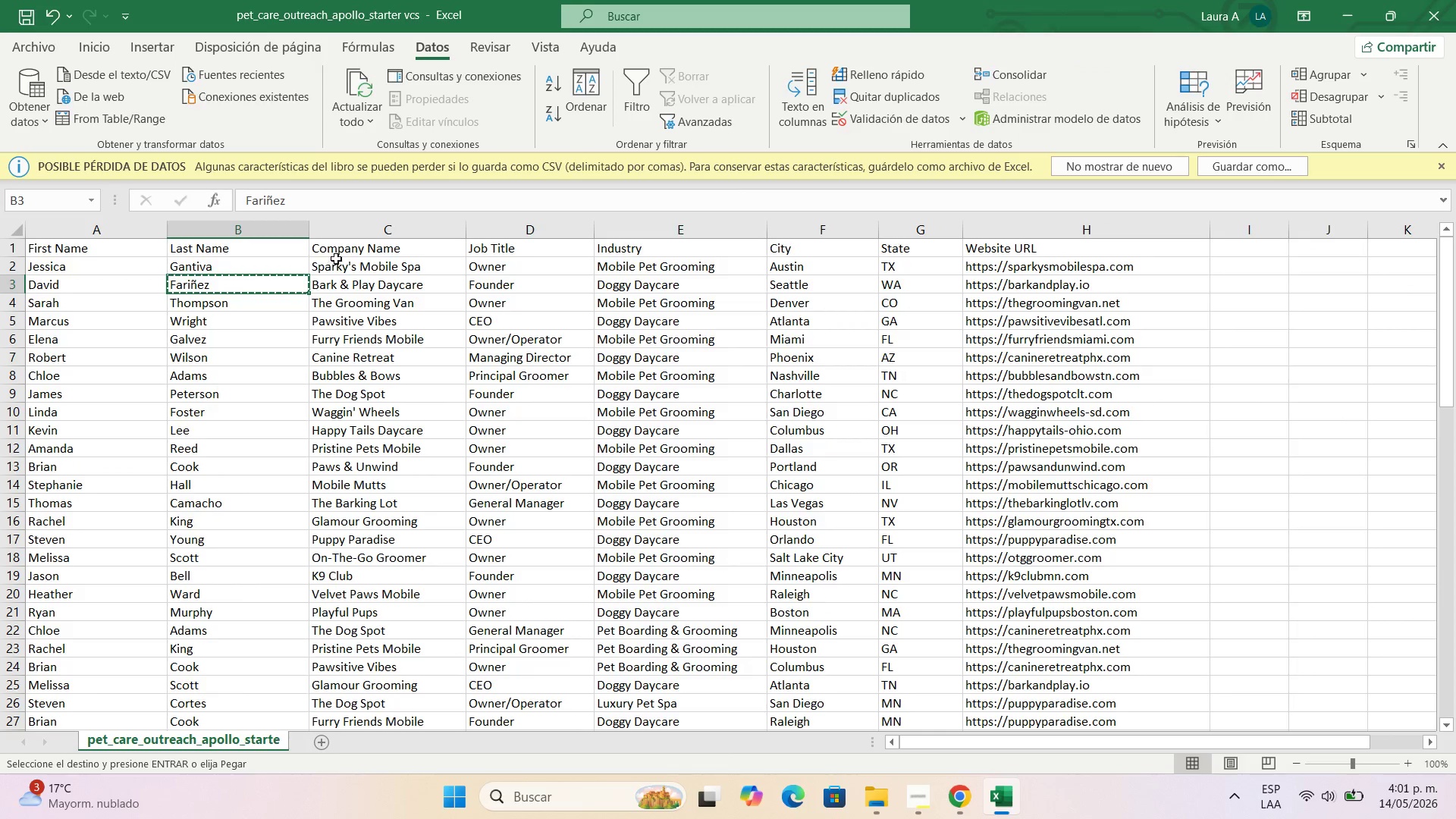 
left_click([347, 287])
 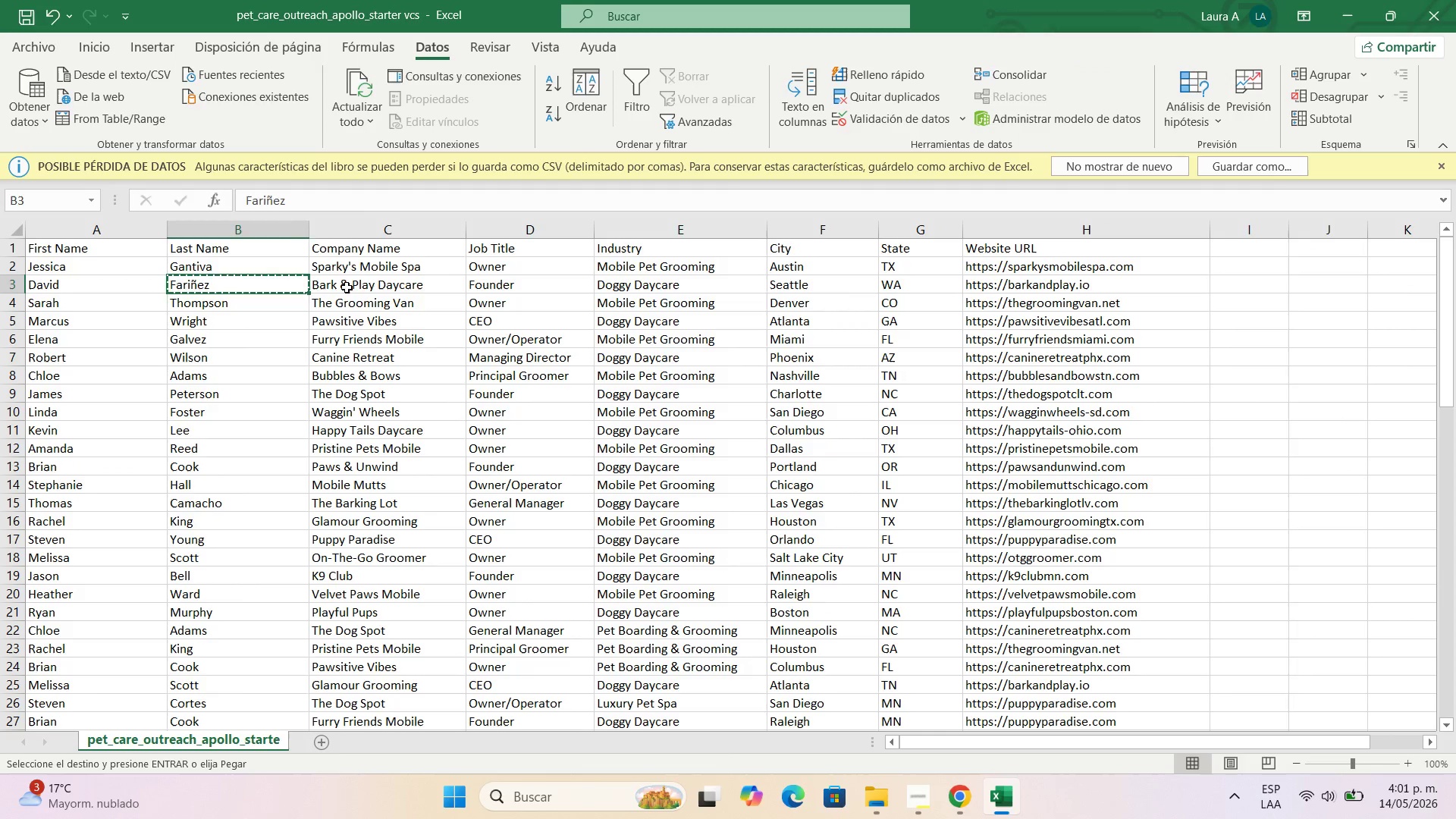 
key(Control+C)
 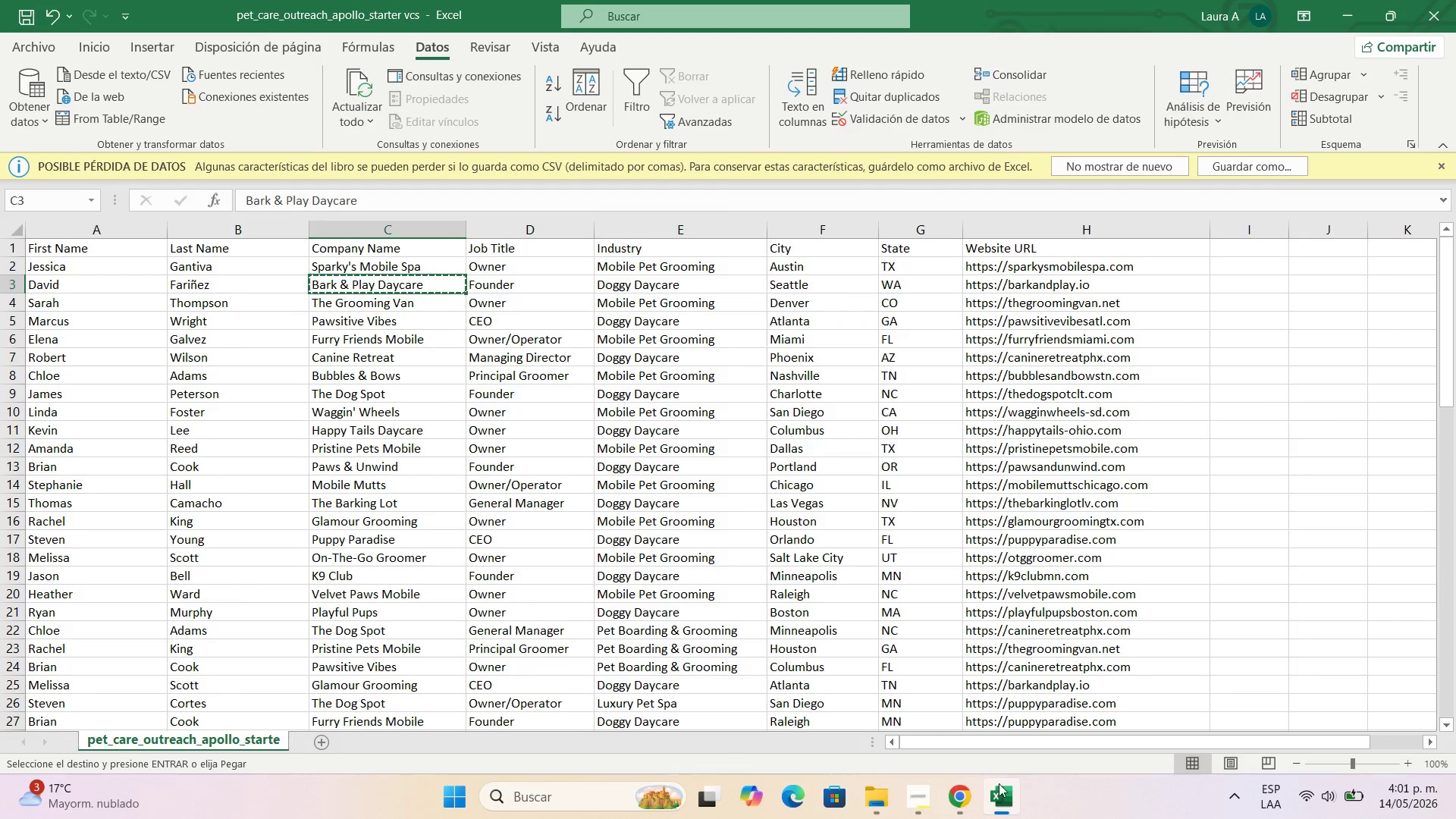 
left_click([959, 802])
 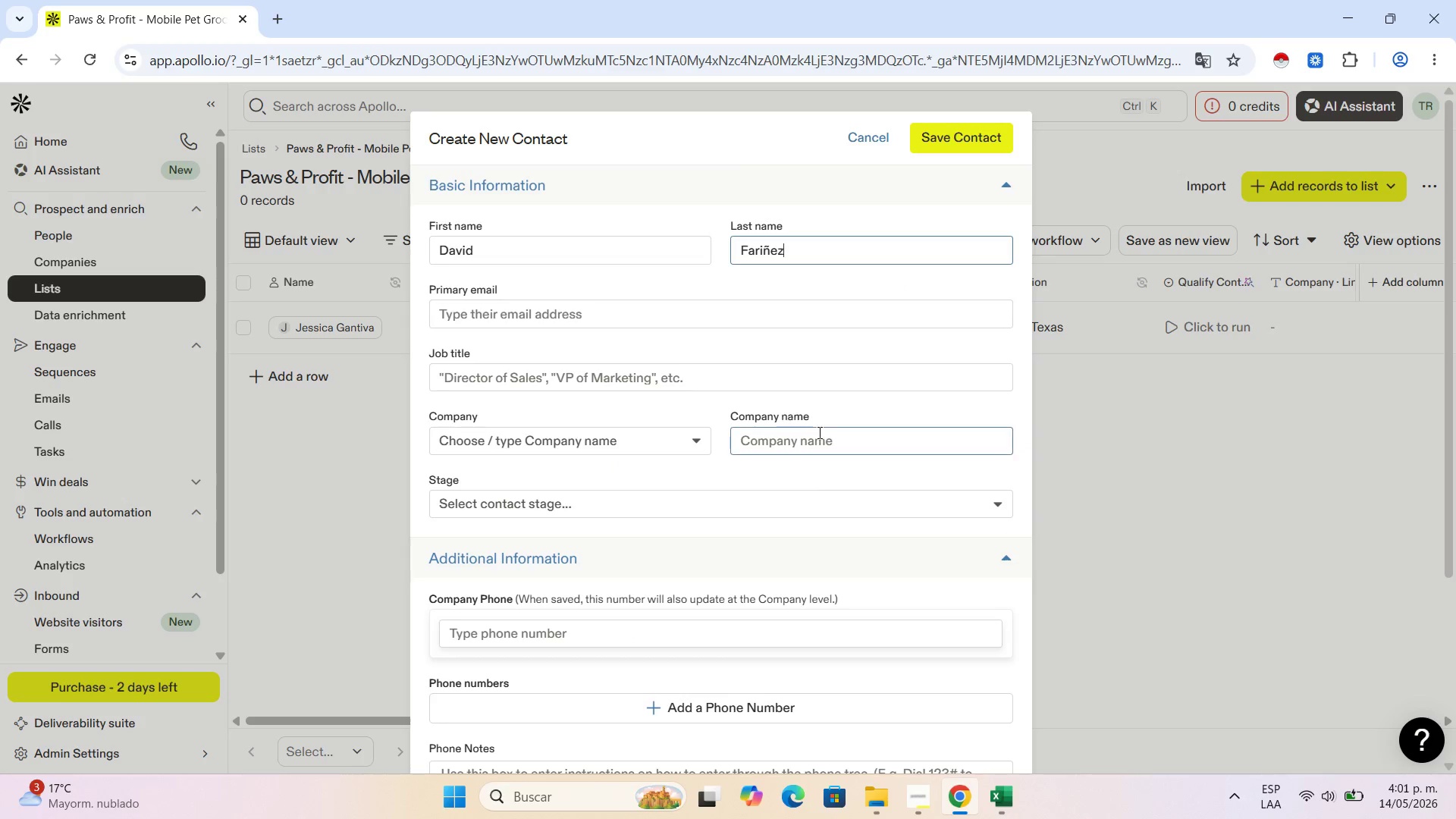 
left_click([819, 434])
 